 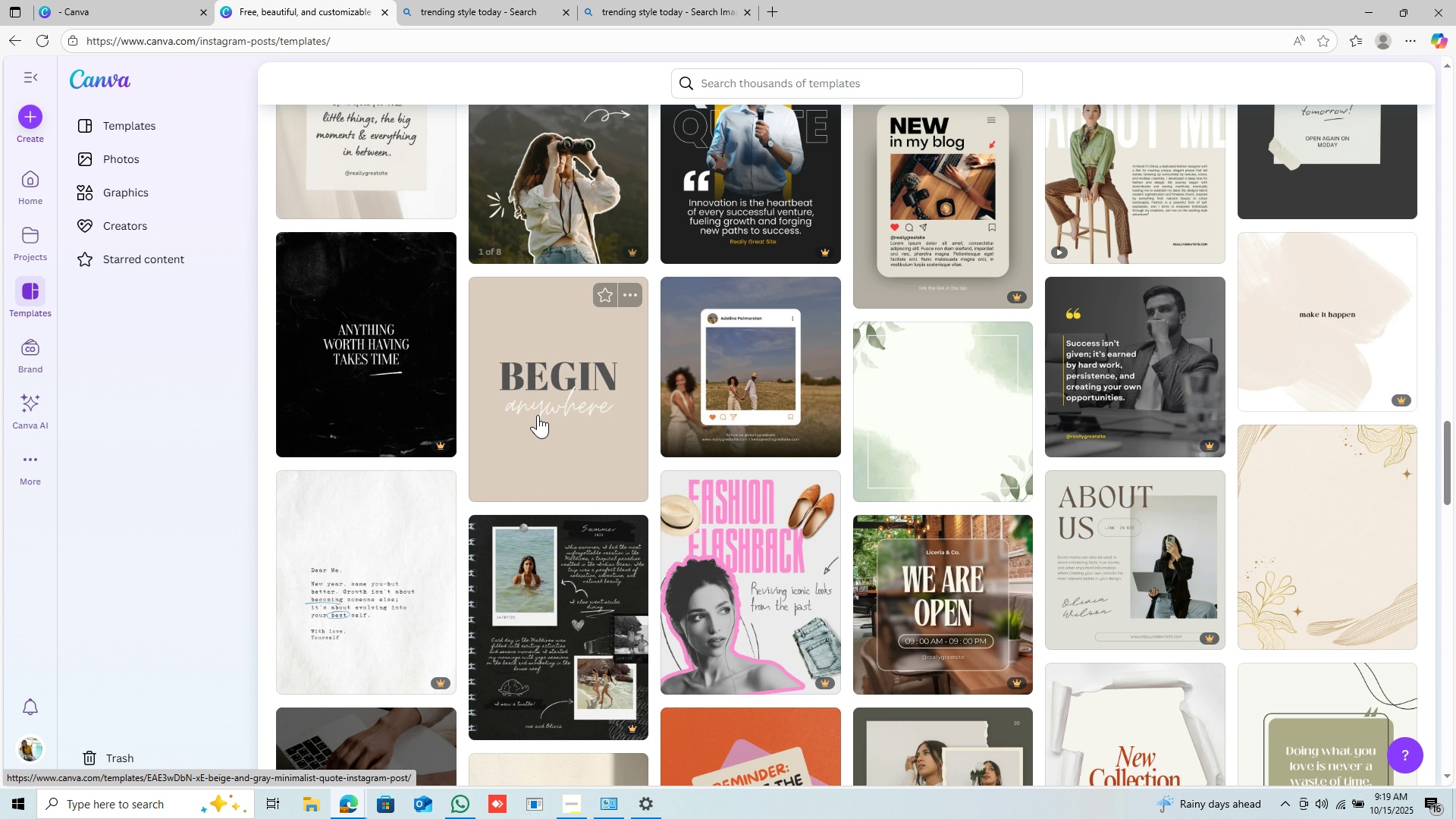 
scroll: coordinate [1033, 513], scroll_direction: down, amount: 19.0
 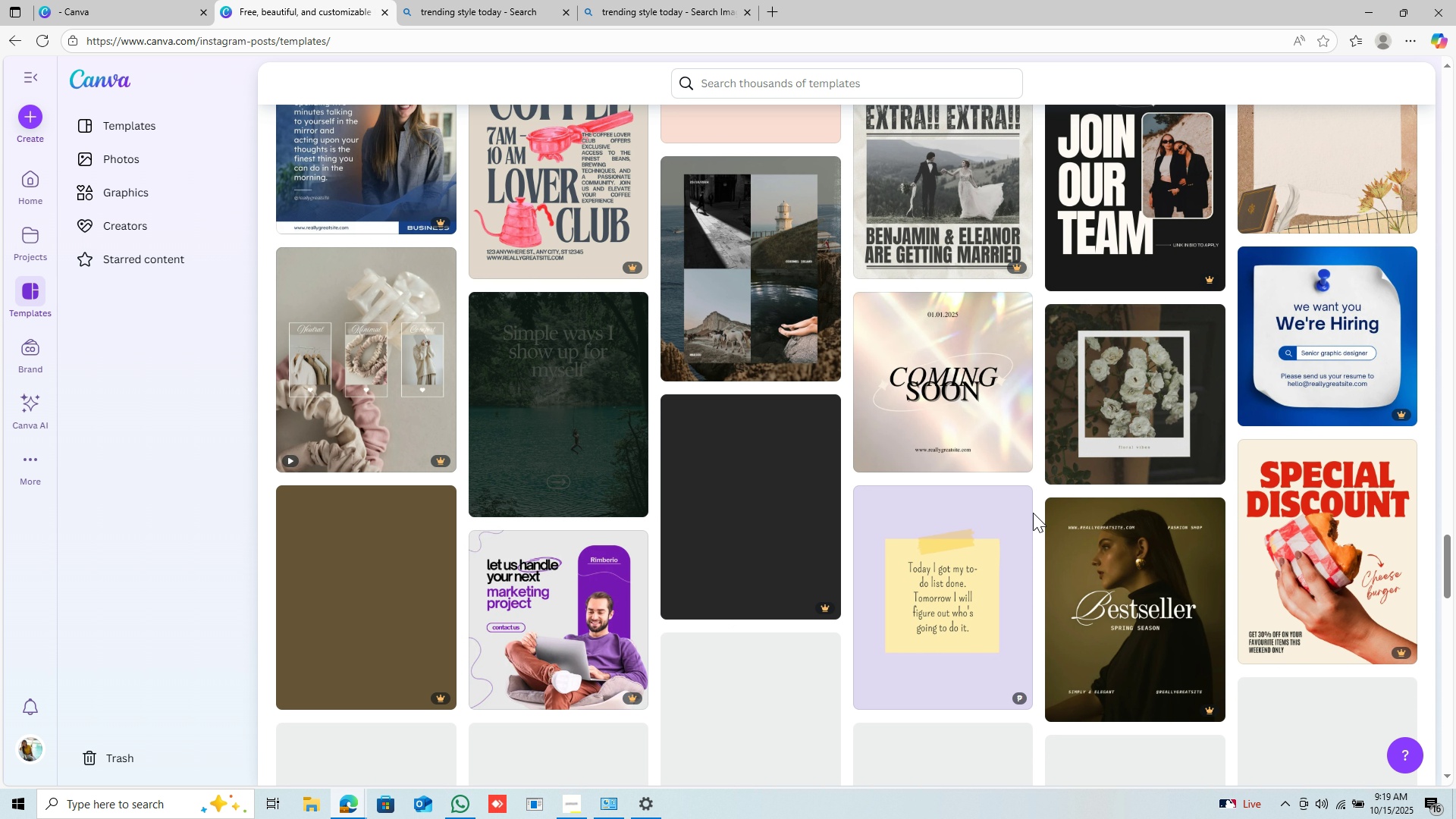 
scroll: coordinate [1033, 513], scroll_direction: down, amount: 7.0
 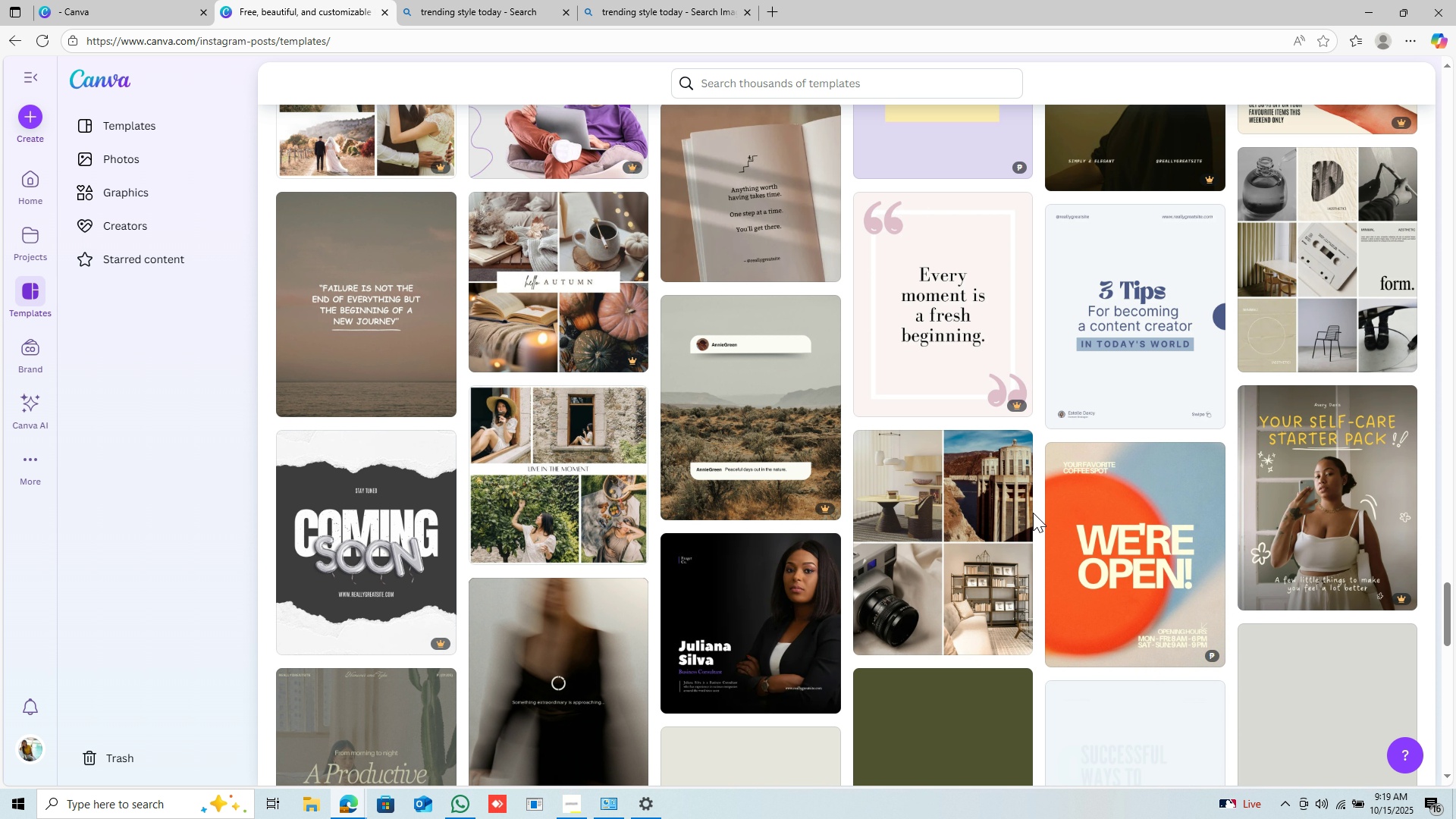 
scroll: coordinate [764, 374], scroll_direction: up, amount: 54.0
 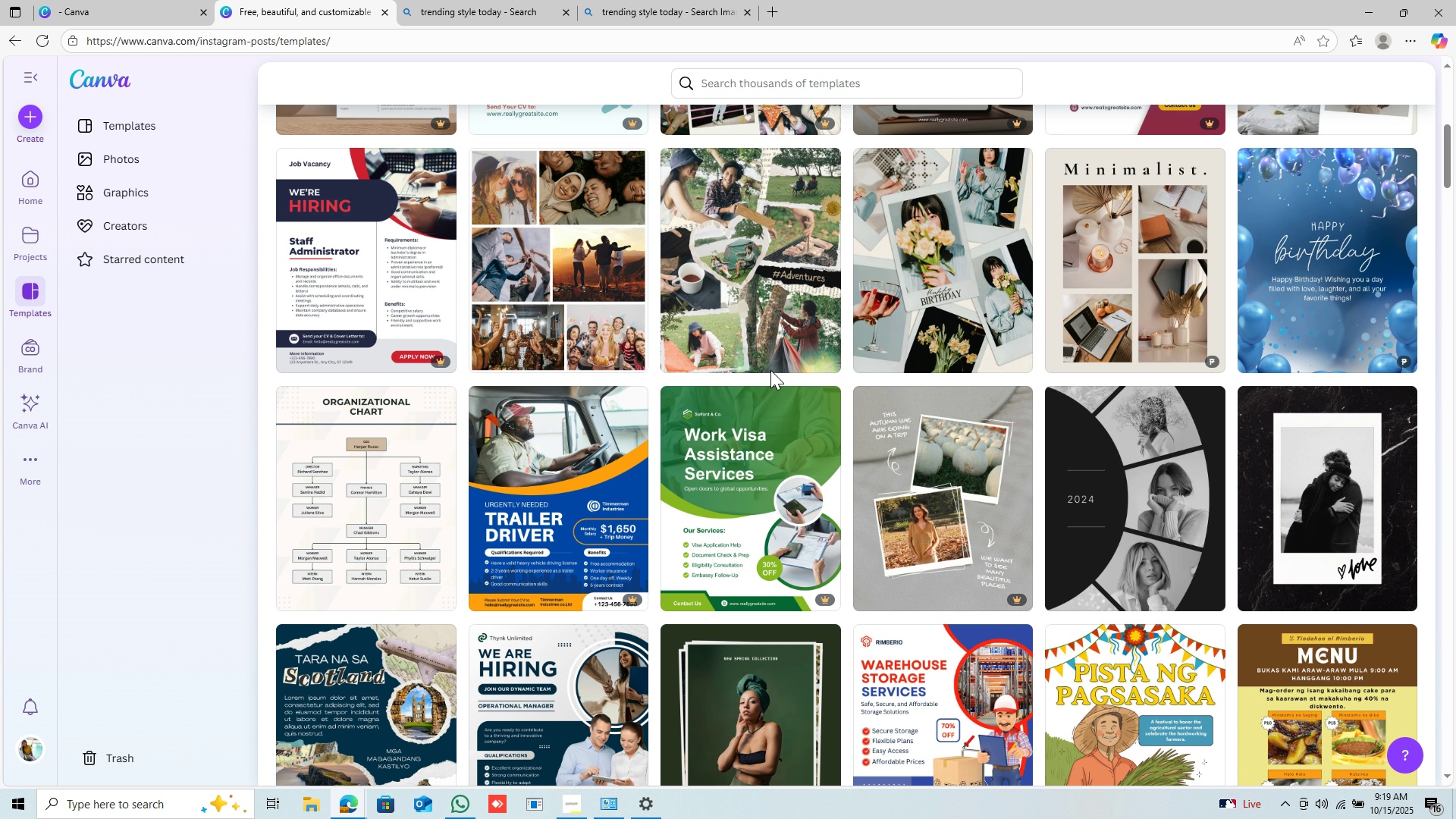 
wait(5.71)
 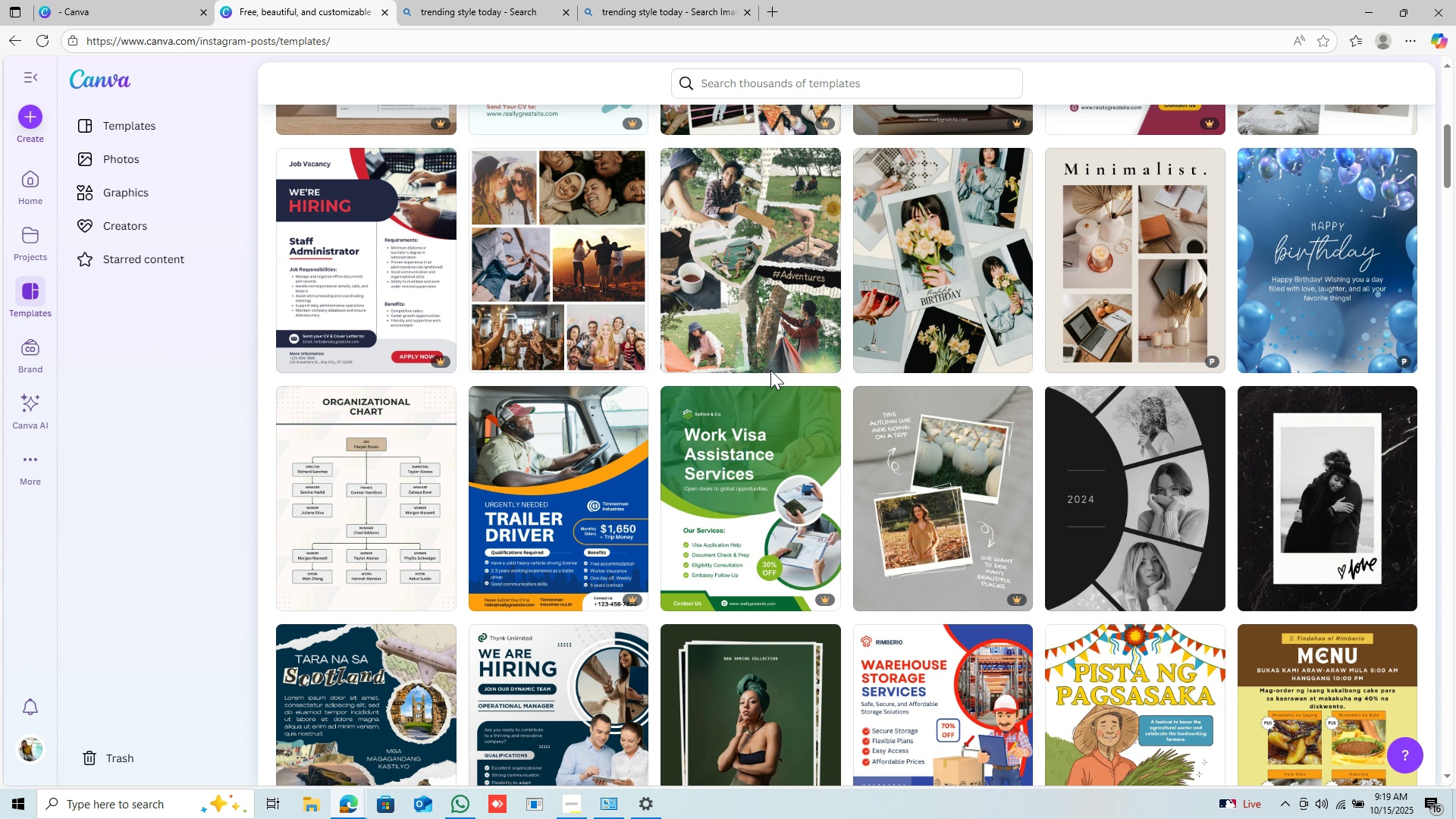 
mouse_move([1076, 248])
 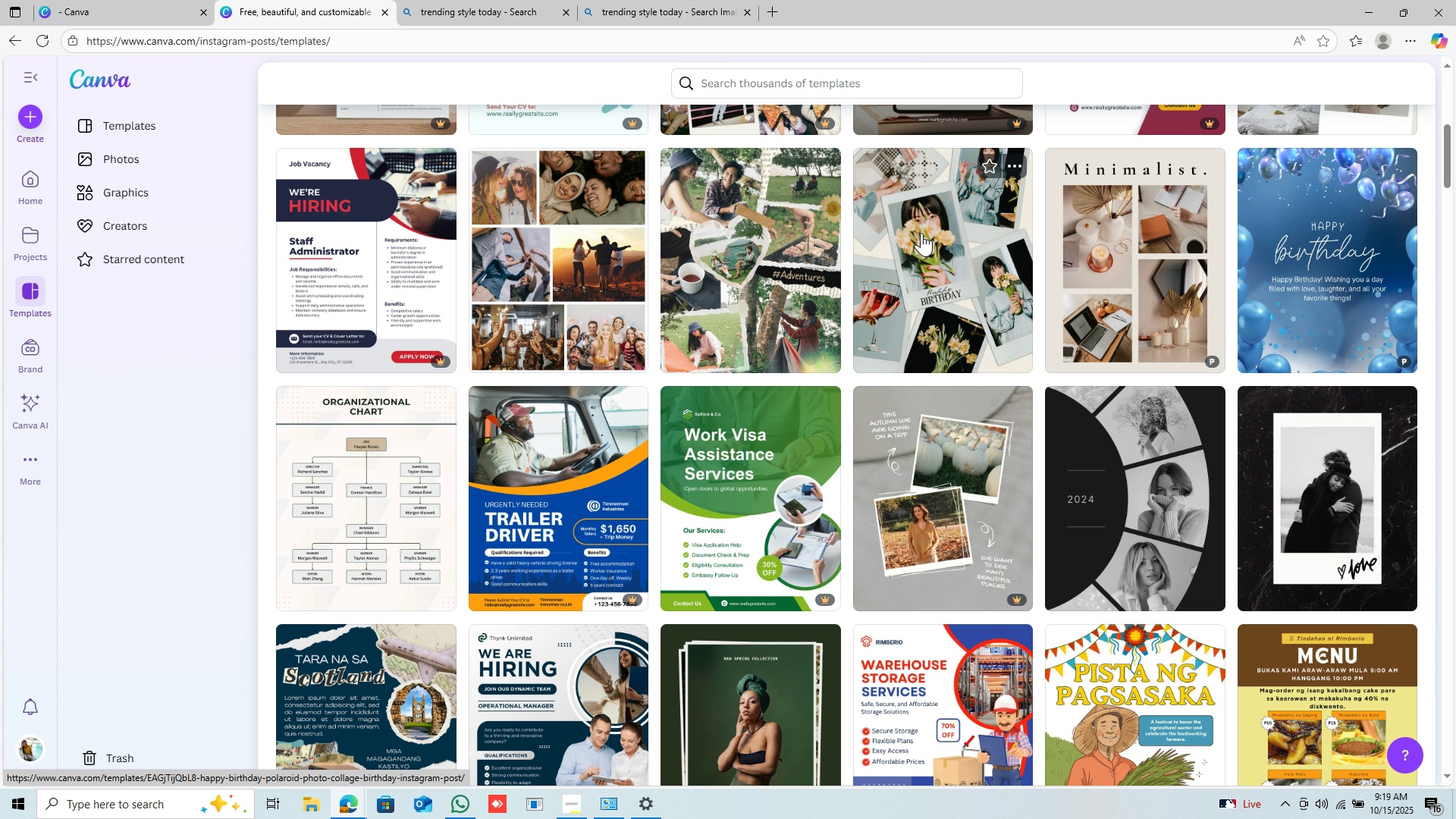 
mouse_move([949, 234])
 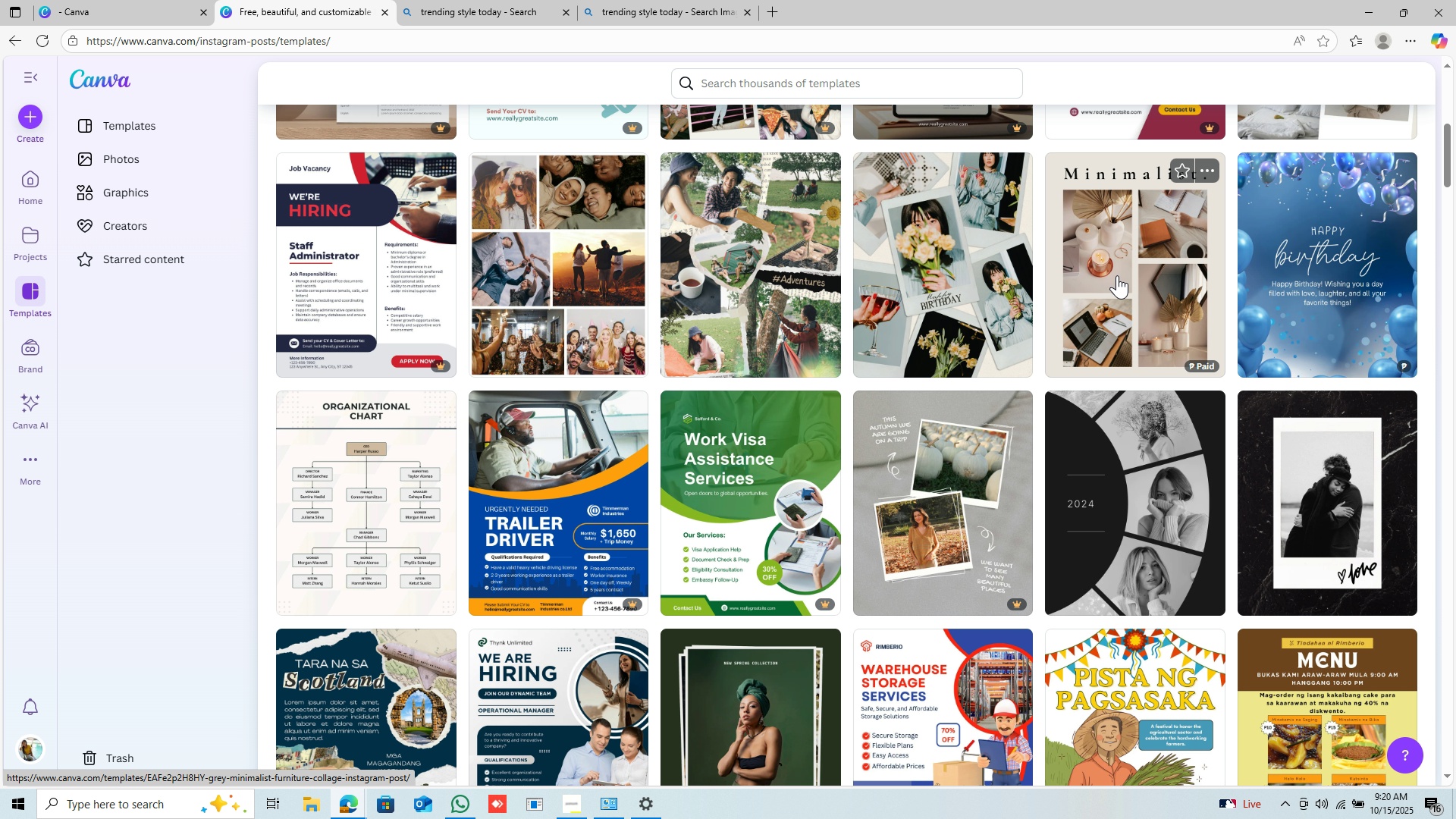 
scroll: coordinate [1117, 275], scroll_direction: up, amount: 4.0
 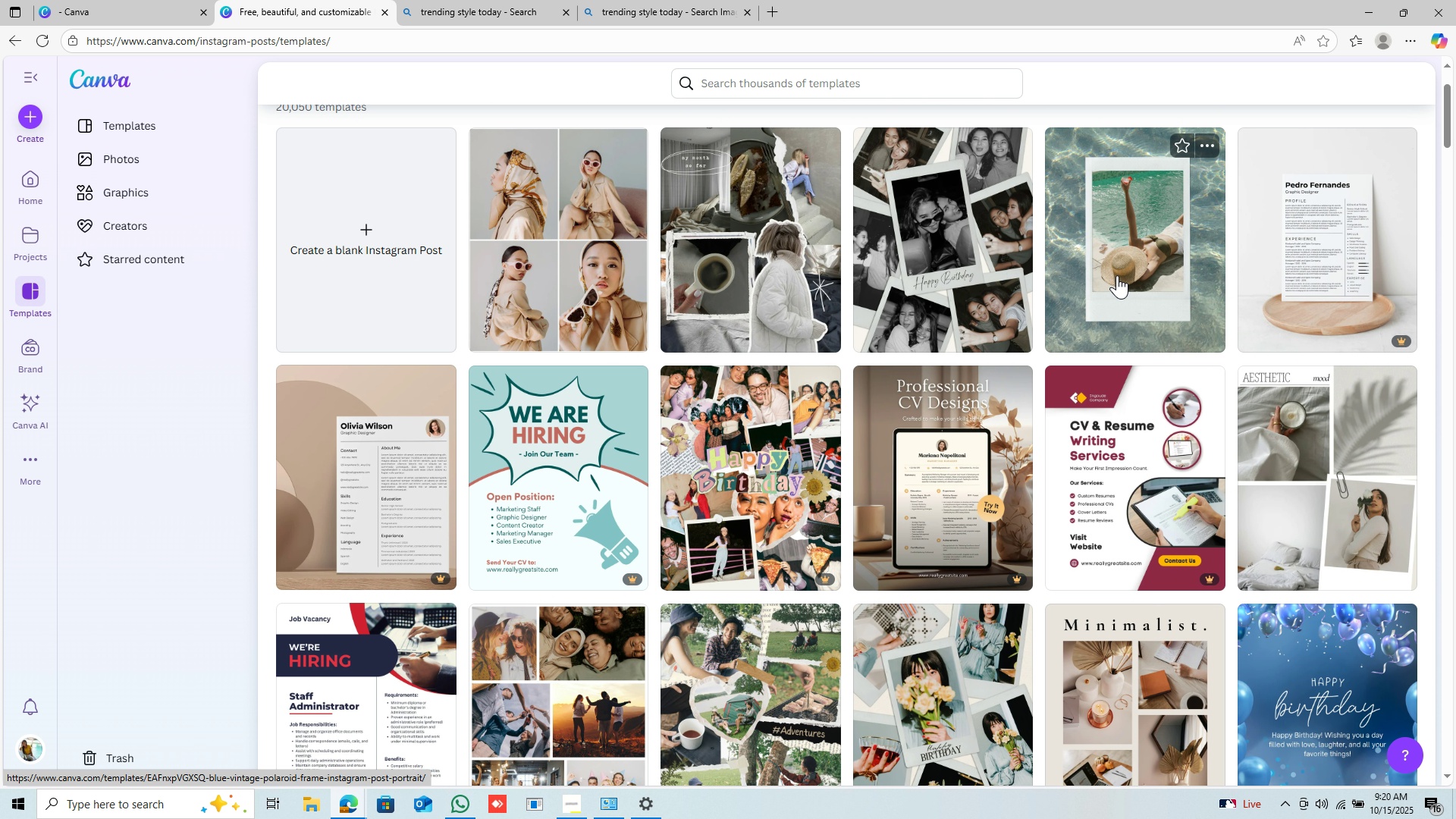 
scroll: coordinate [1117, 275], scroll_direction: down, amount: 1.0
 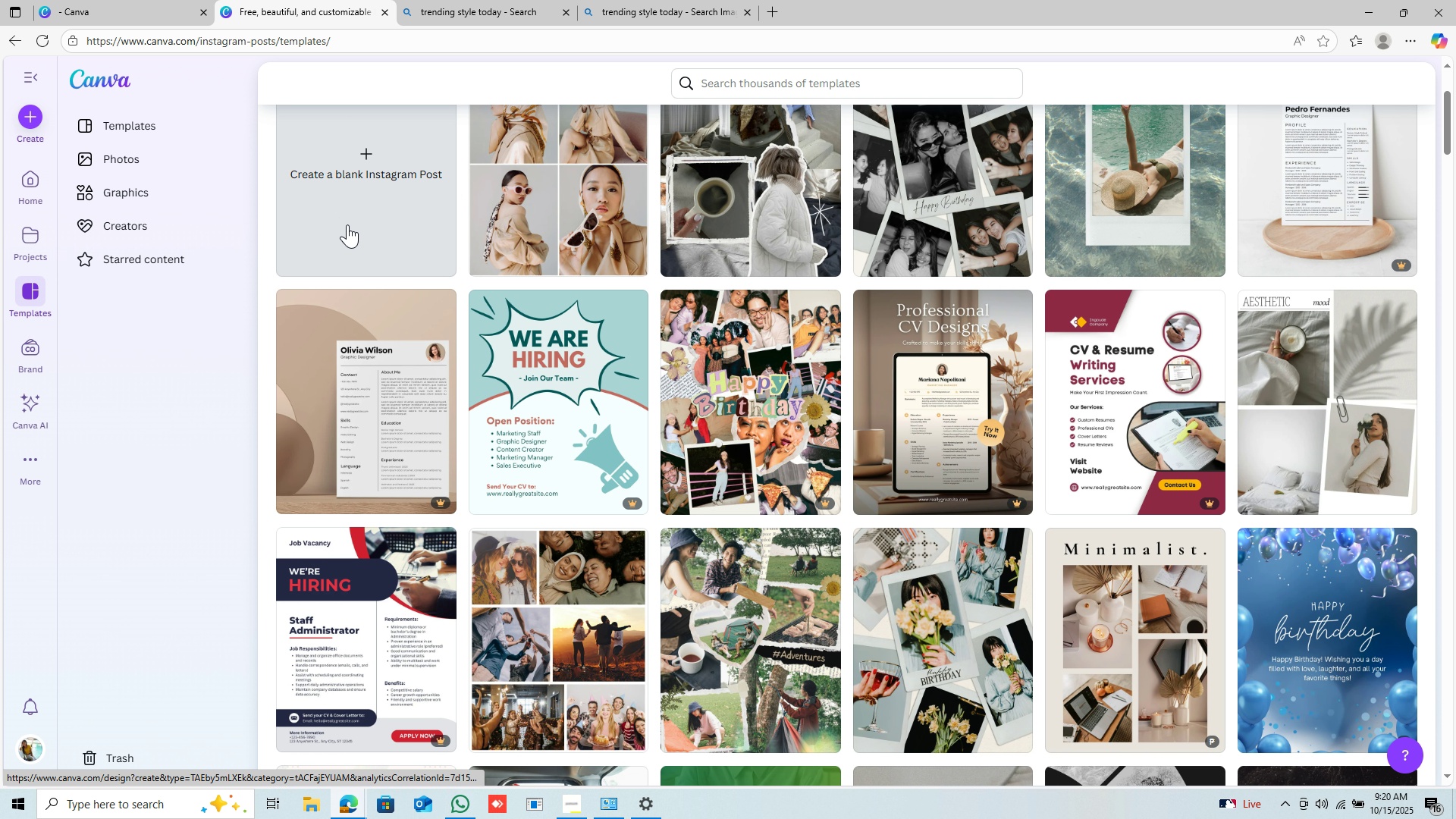 
scroll: coordinate [945, 375], scroll_direction: up, amount: 3.0
 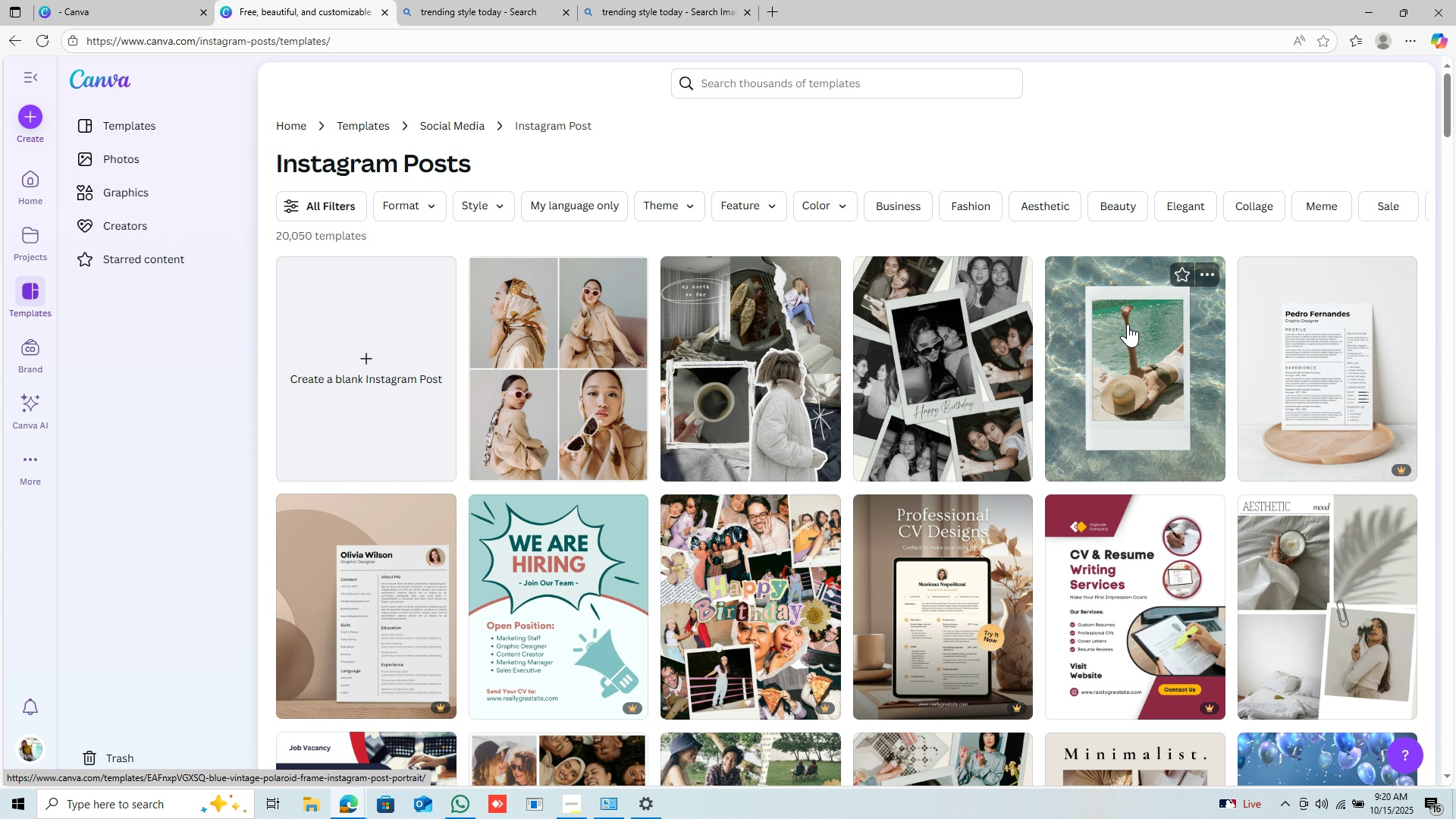 
scroll: coordinate [534, 422], scroll_direction: down, amount: 41.0
 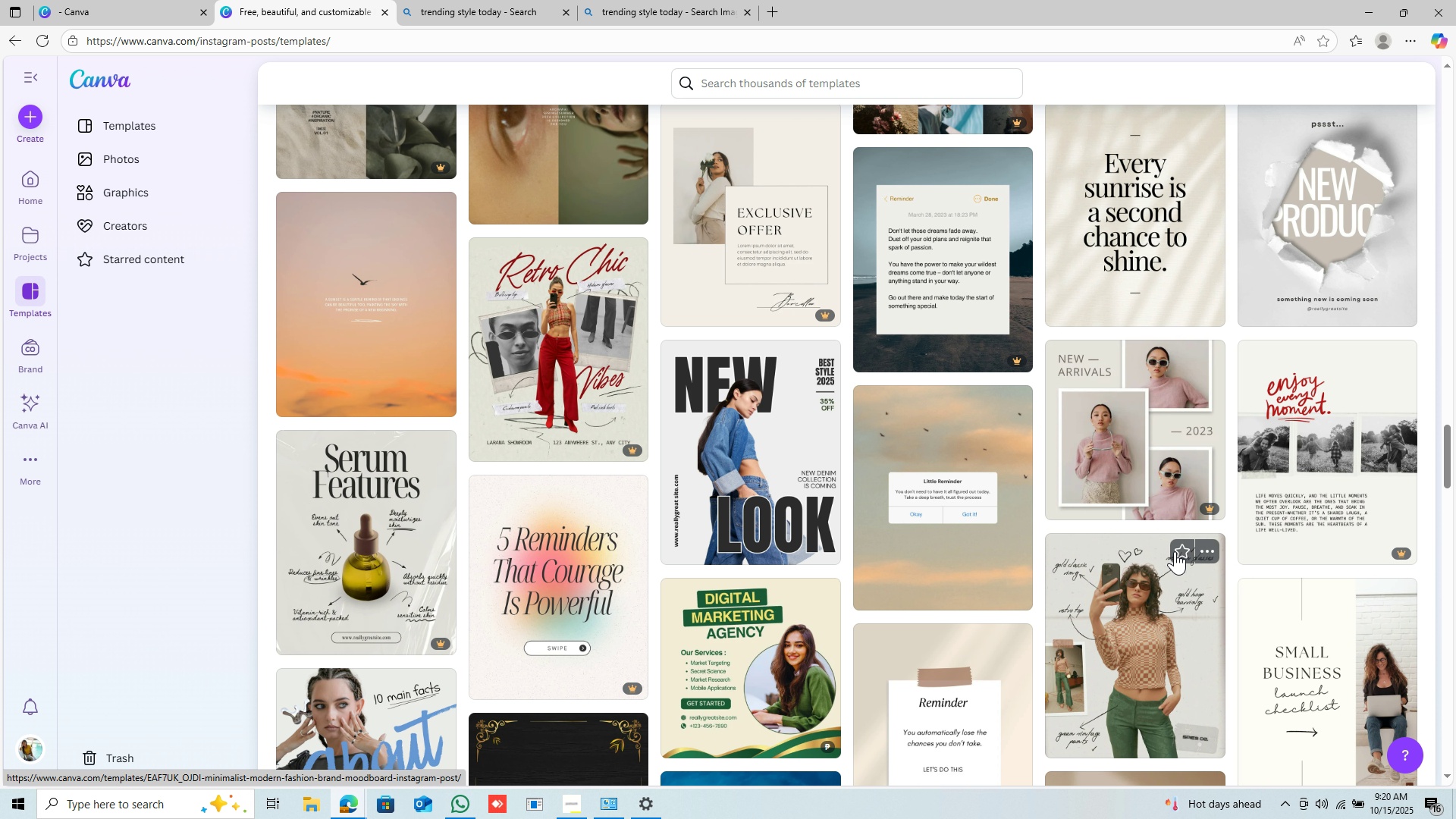 
scroll: coordinate [1072, 466], scroll_direction: down, amount: 14.0
 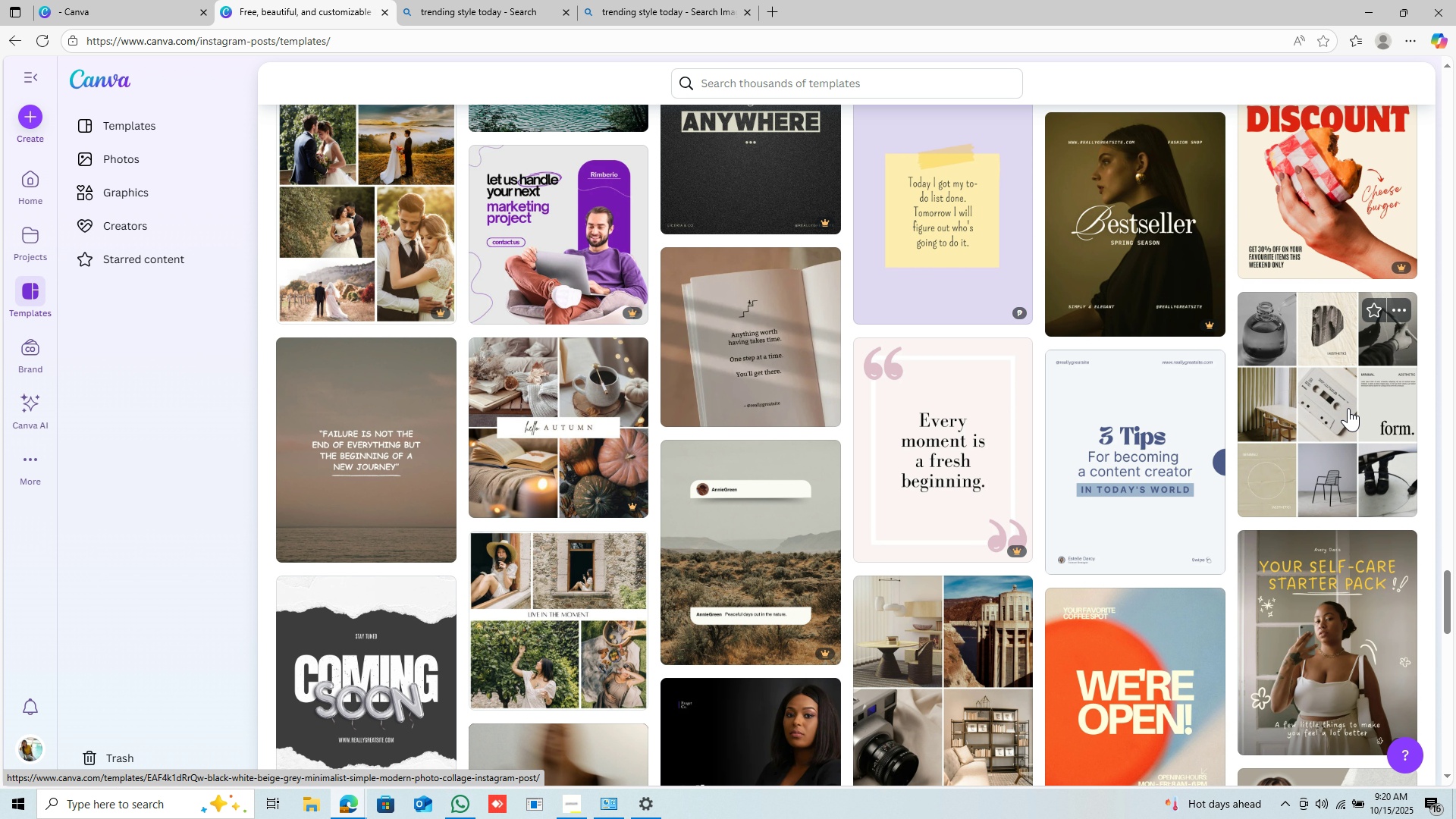 
scroll: coordinate [355, 450], scroll_direction: down, amount: 17.0
 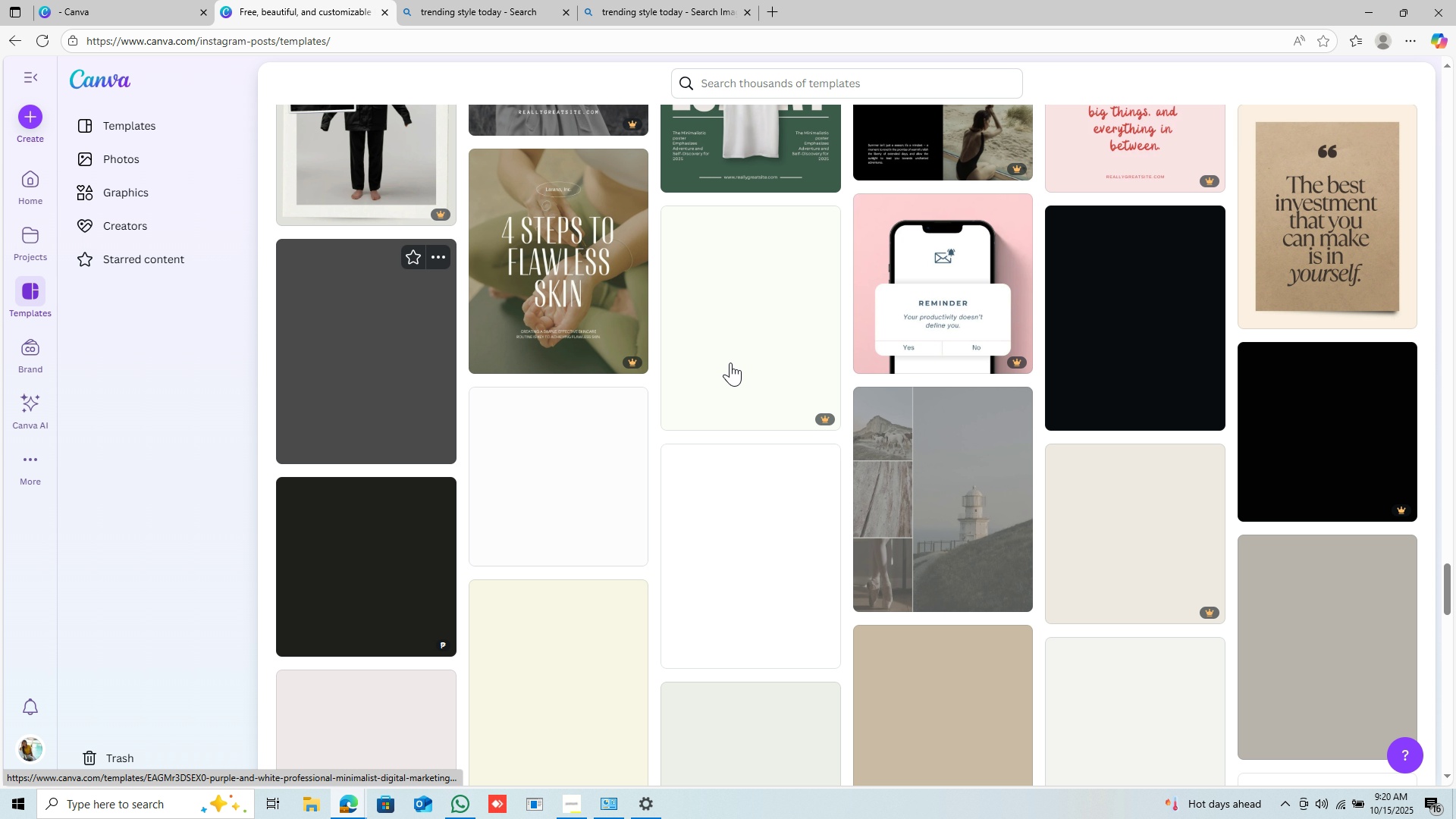 
scroll: coordinate [770, 318], scroll_direction: up, amount: 3.0
 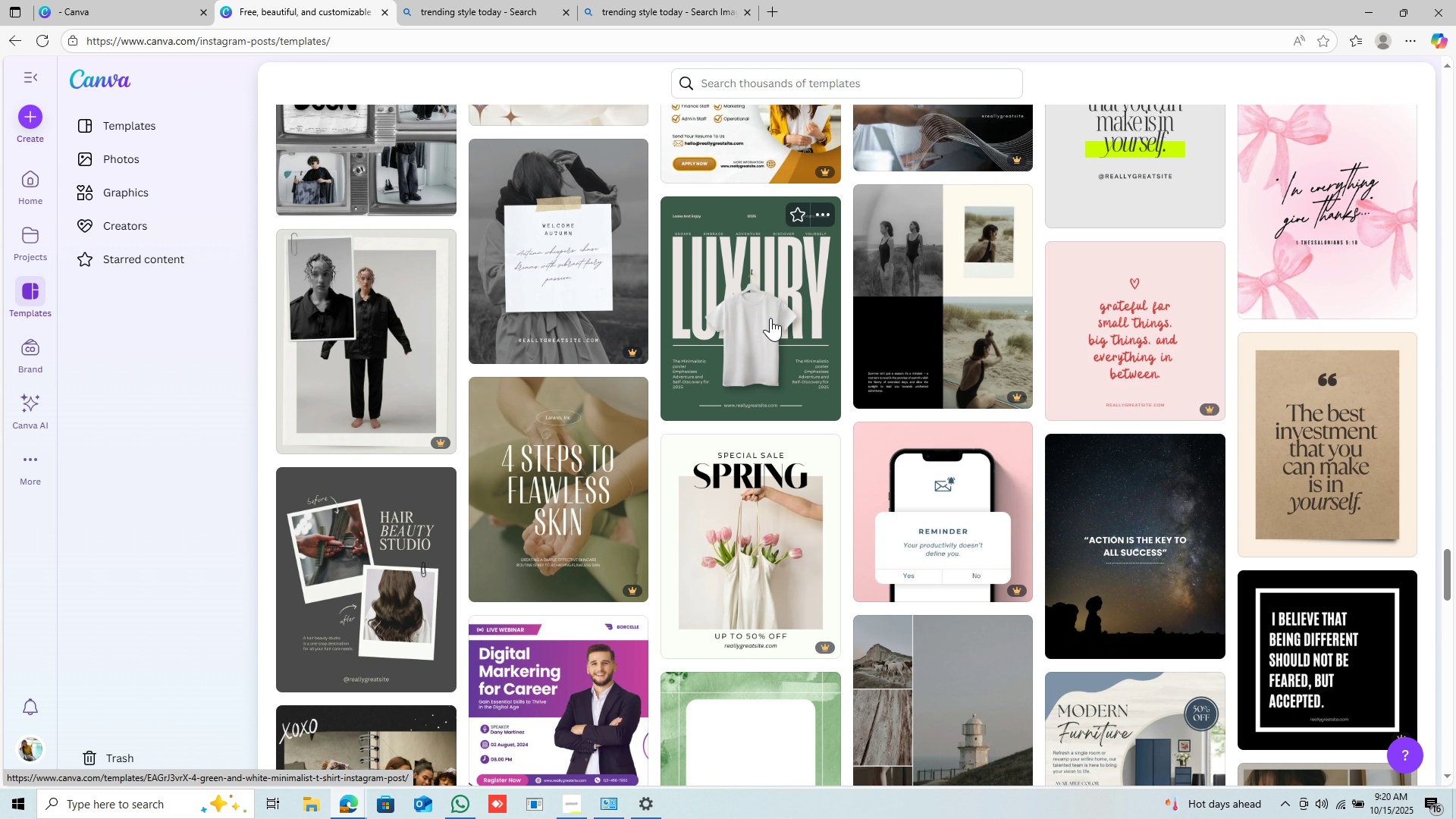 
scroll: coordinate [751, 522], scroll_direction: down, amount: 22.0
 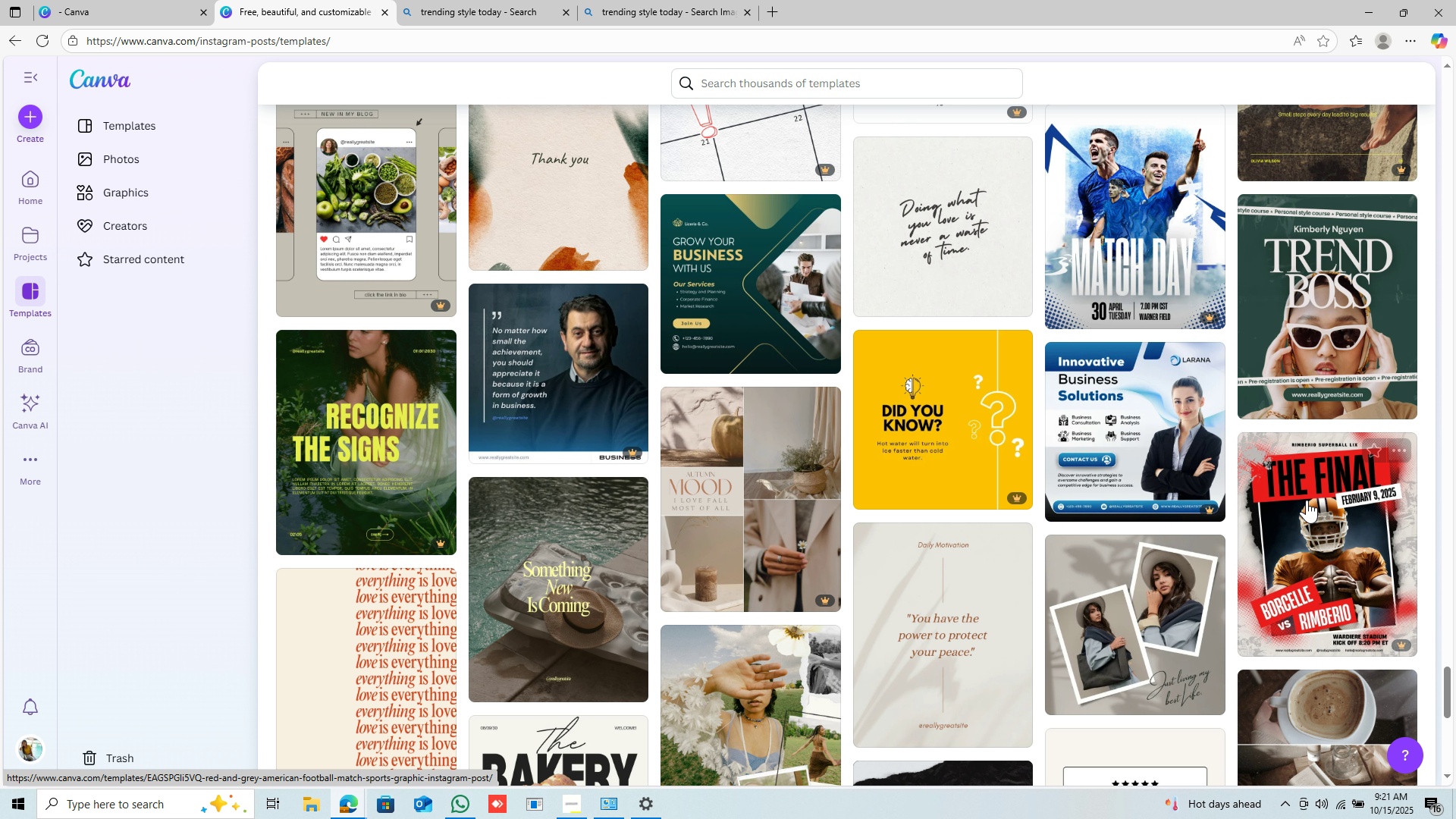 
scroll: coordinate [419, 521], scroll_direction: down, amount: 15.0
 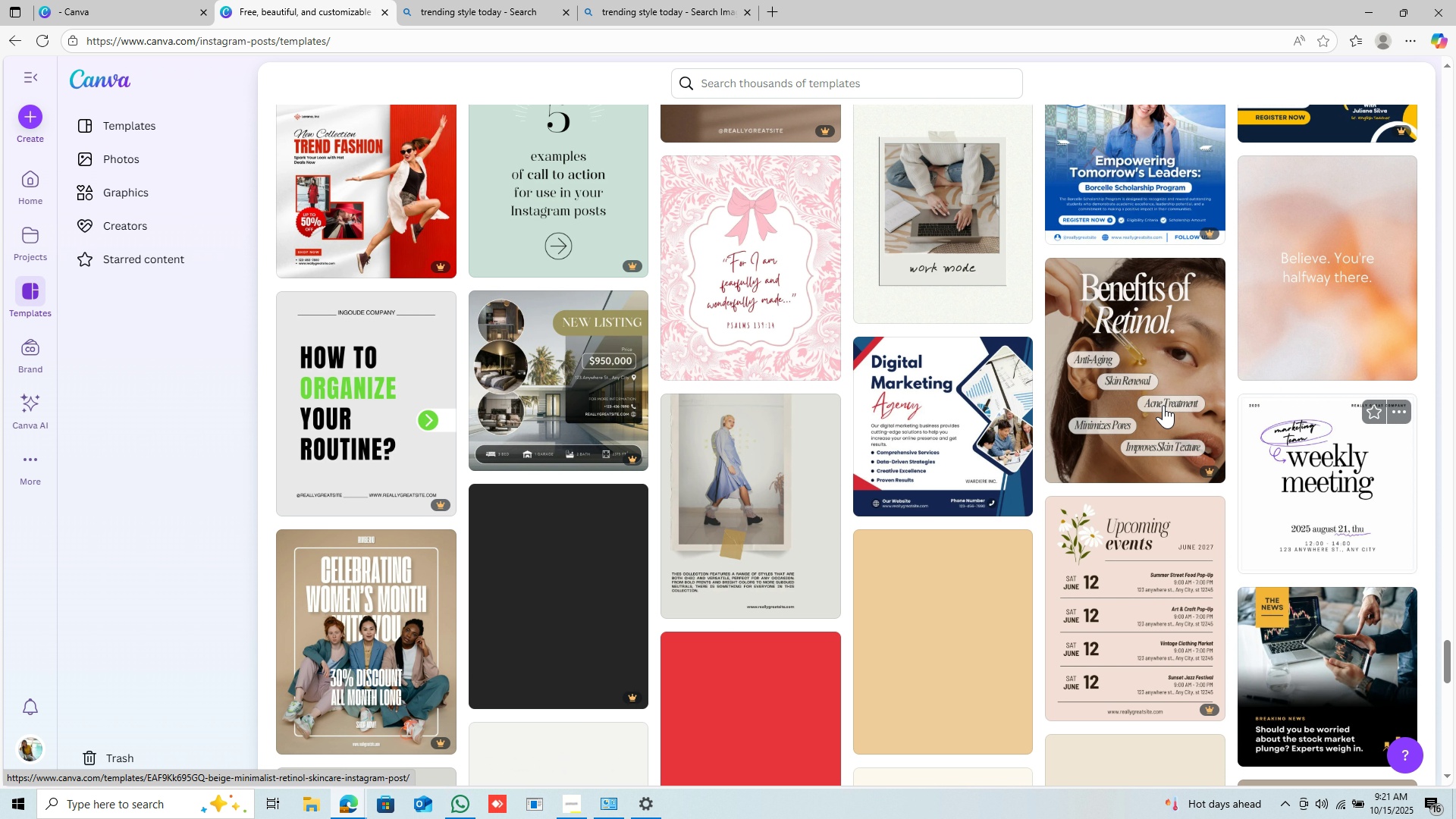 
scroll: coordinate [885, 448], scroll_direction: down, amount: 6.0
 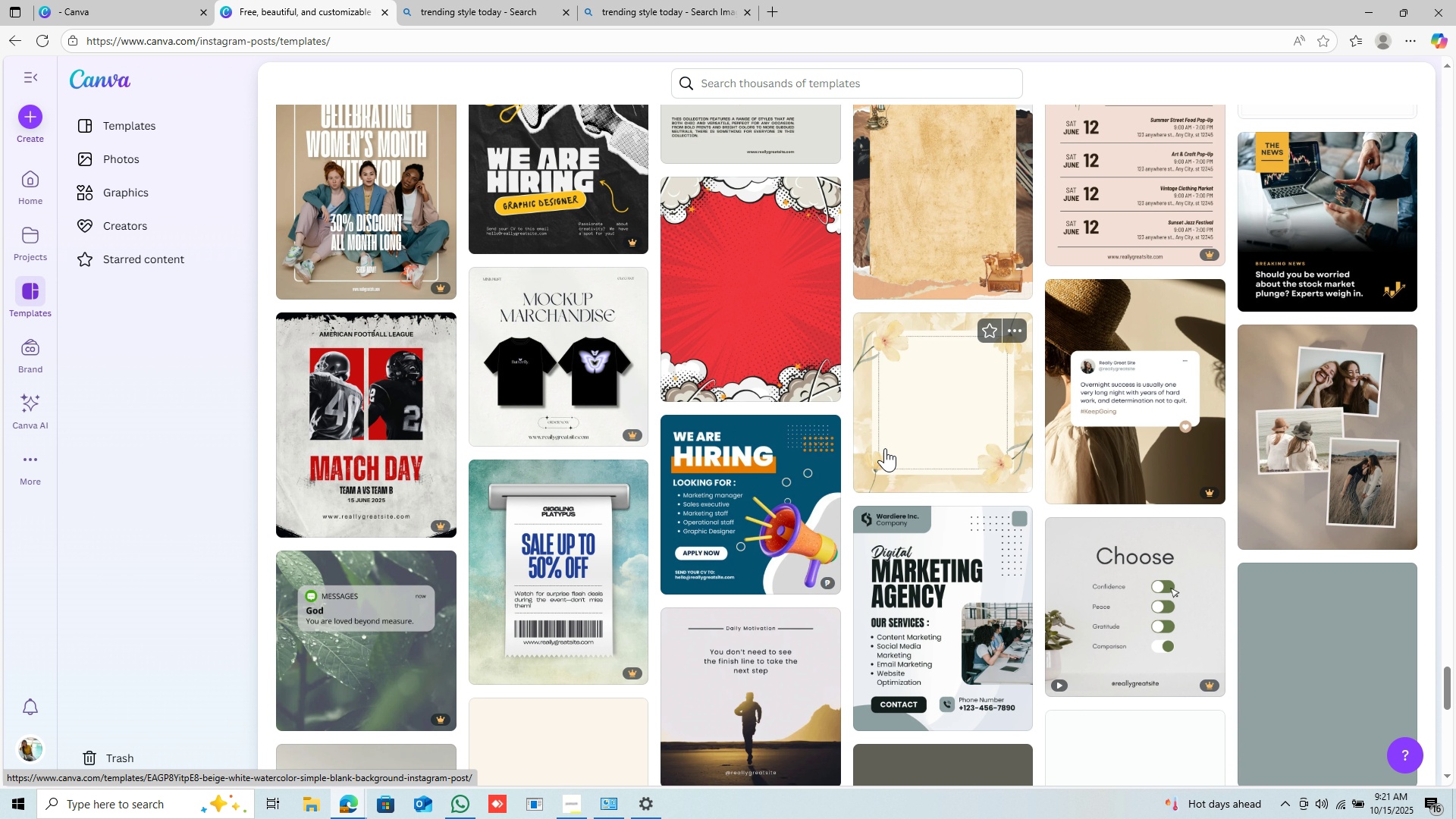 
scroll: coordinate [885, 448], scroll_direction: up, amount: 7.0
 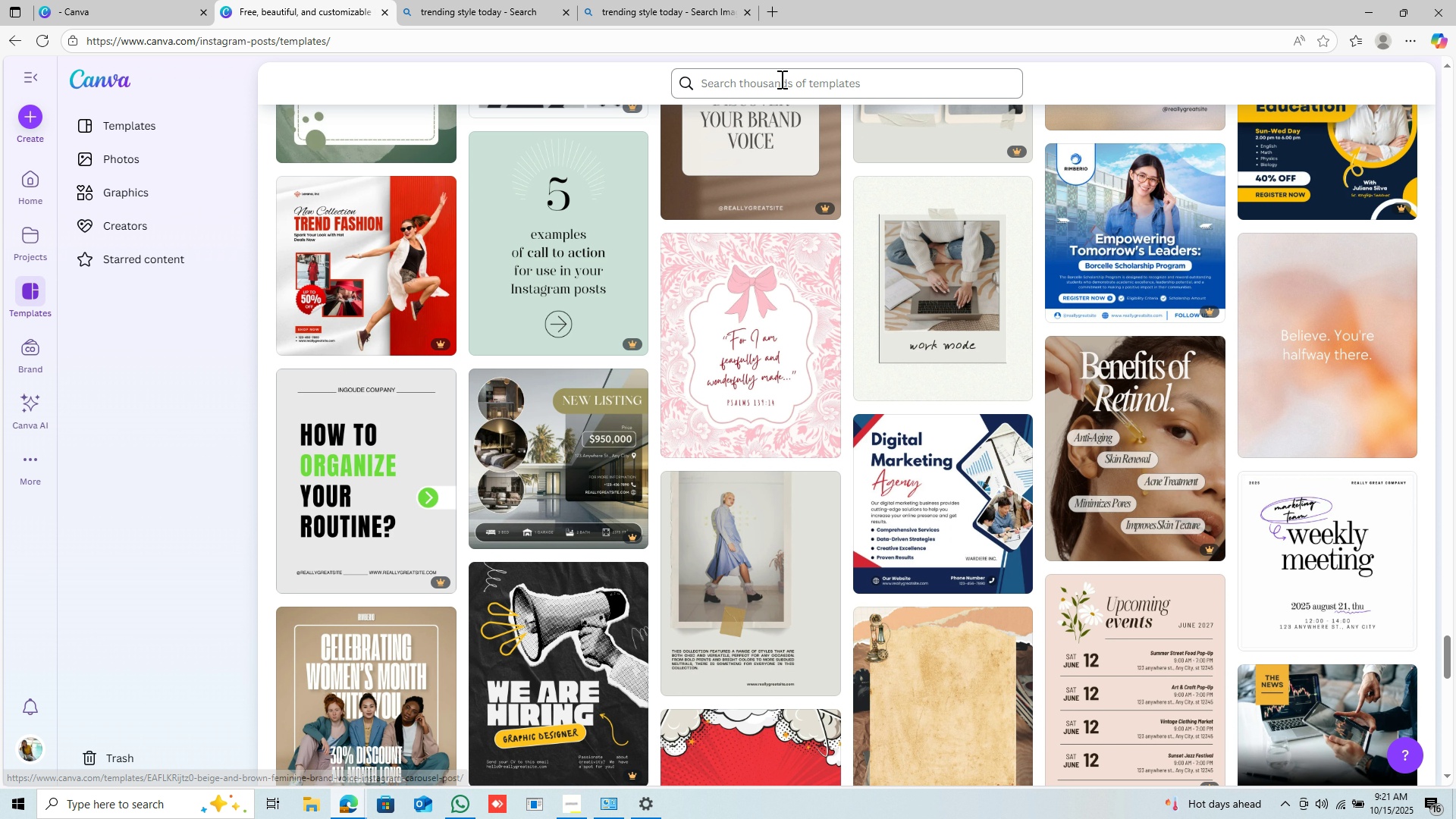 
left_click([780, 79])
 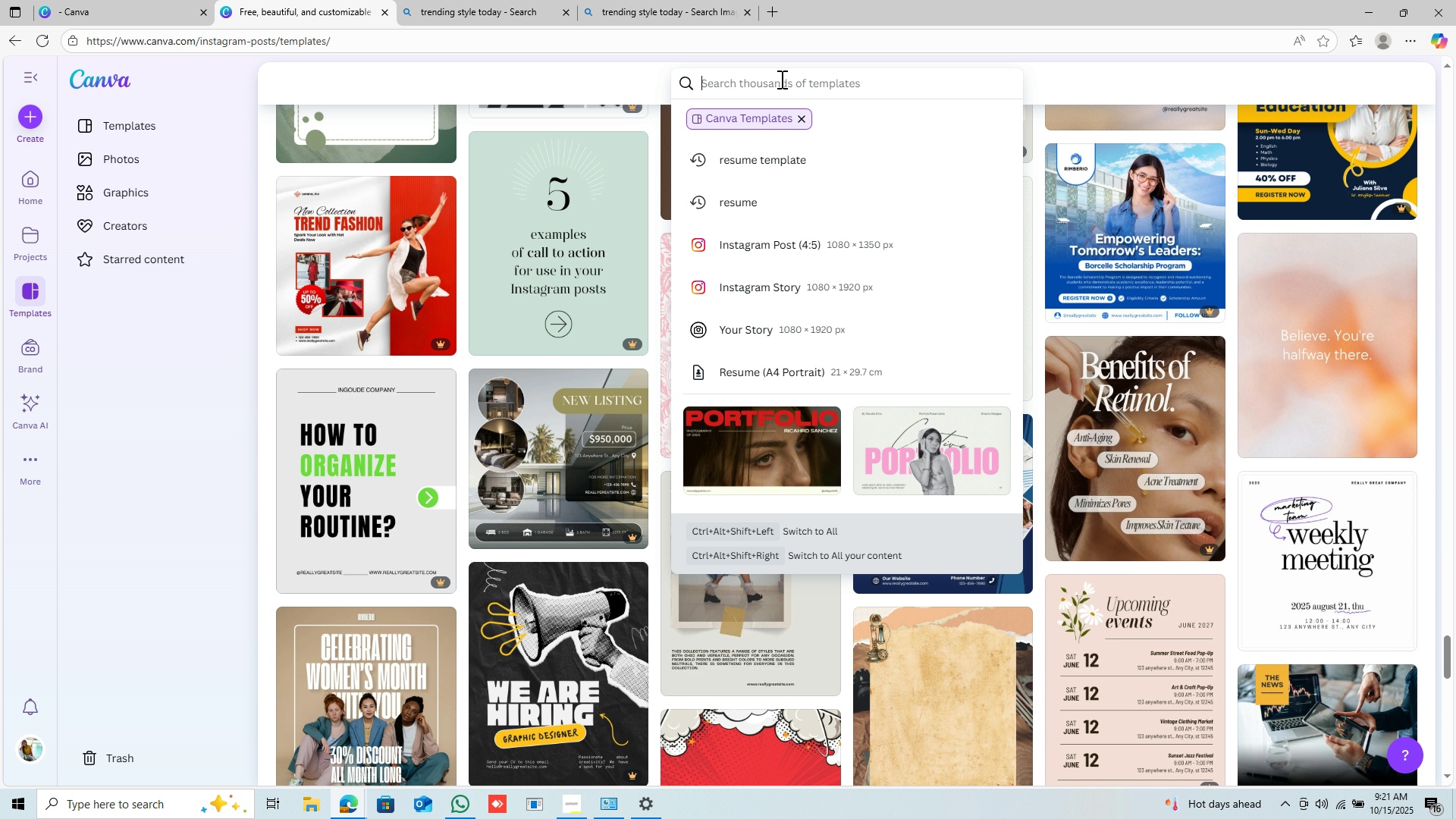 
key(A)
 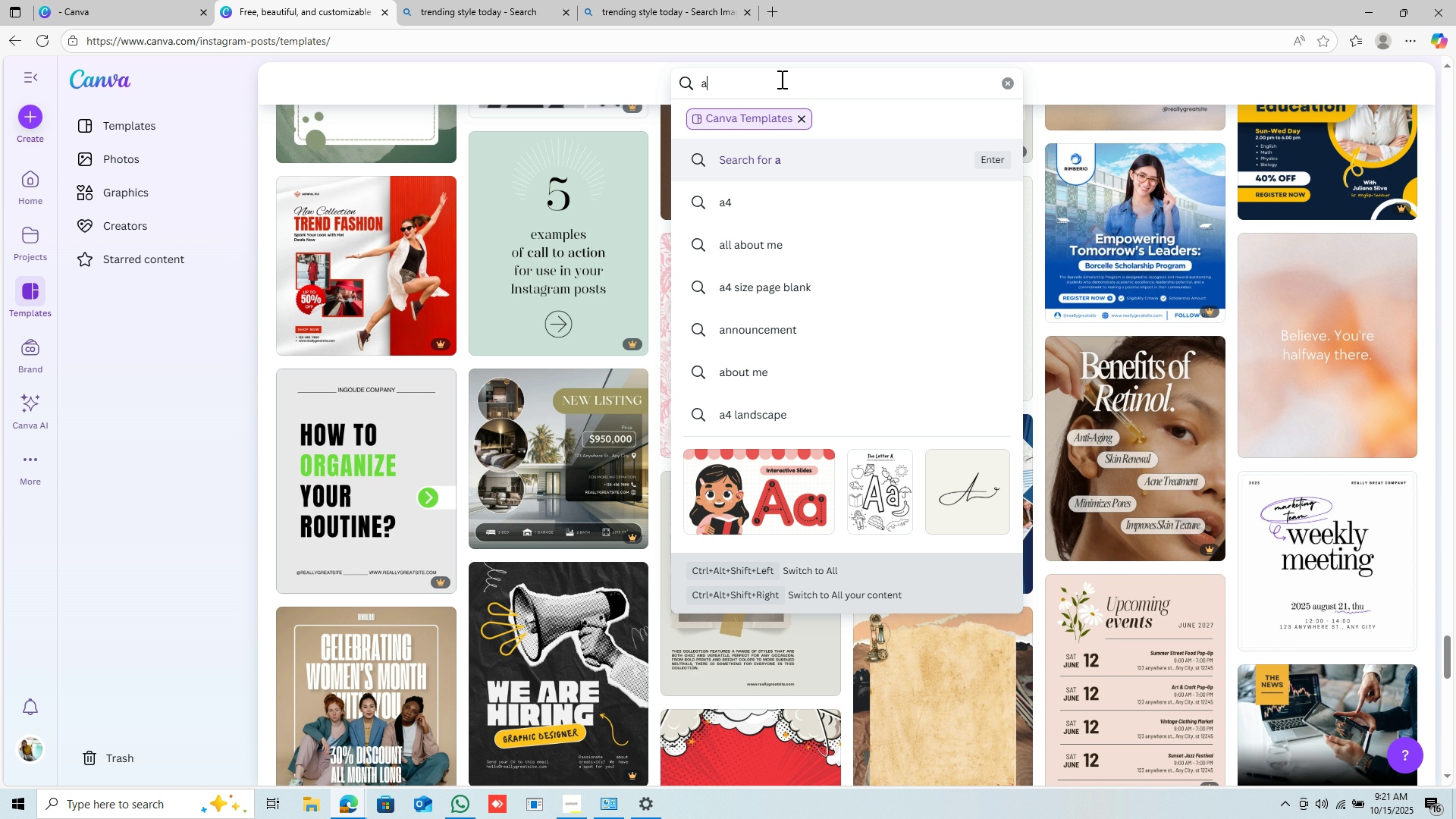 
key(Backspace)
 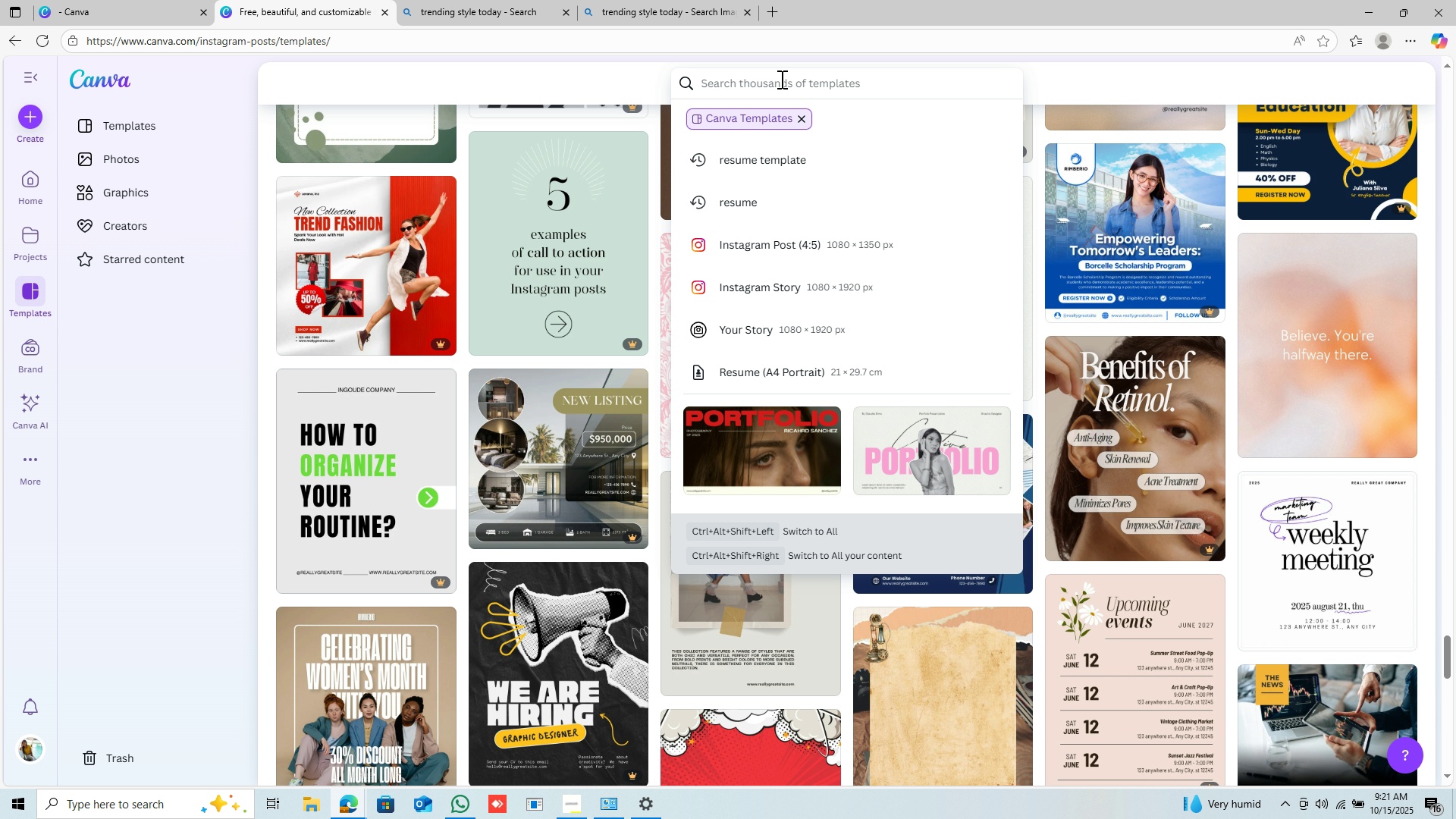 
type(FASHION SYL)
key(Backspace)
key(Backspace)
type(TYLE)
 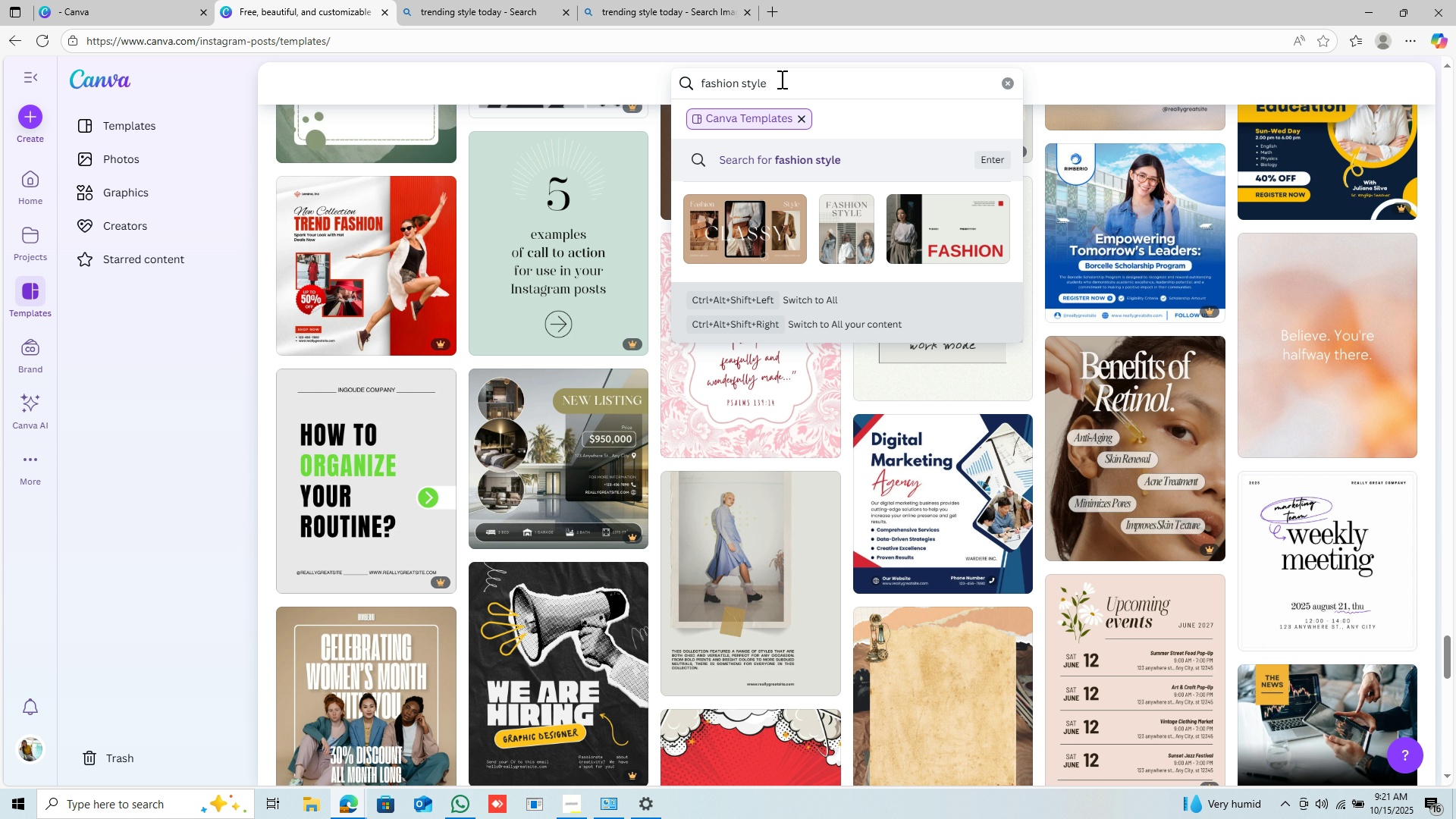 
wait(7.61)
 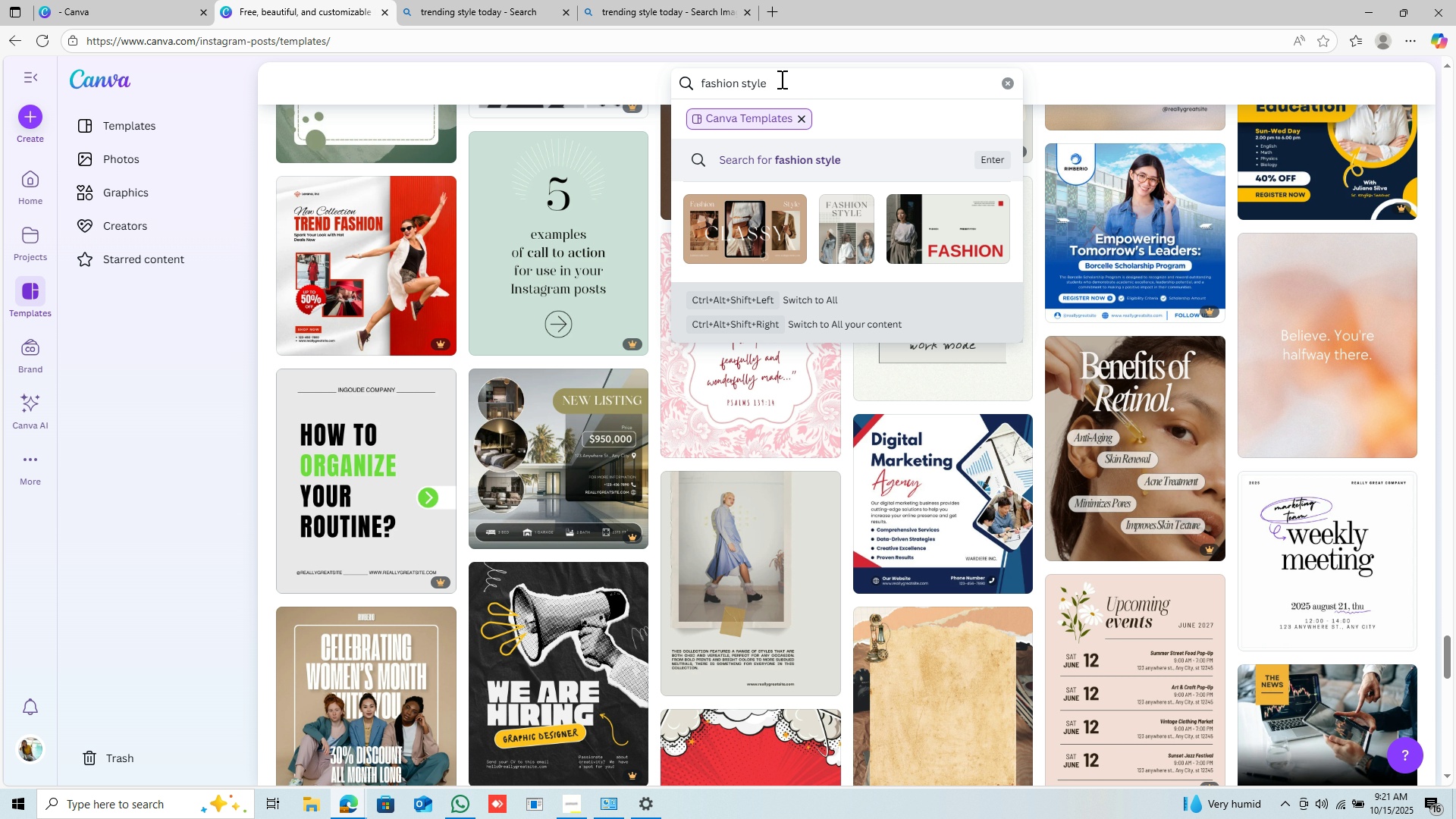 
key(Enter)
 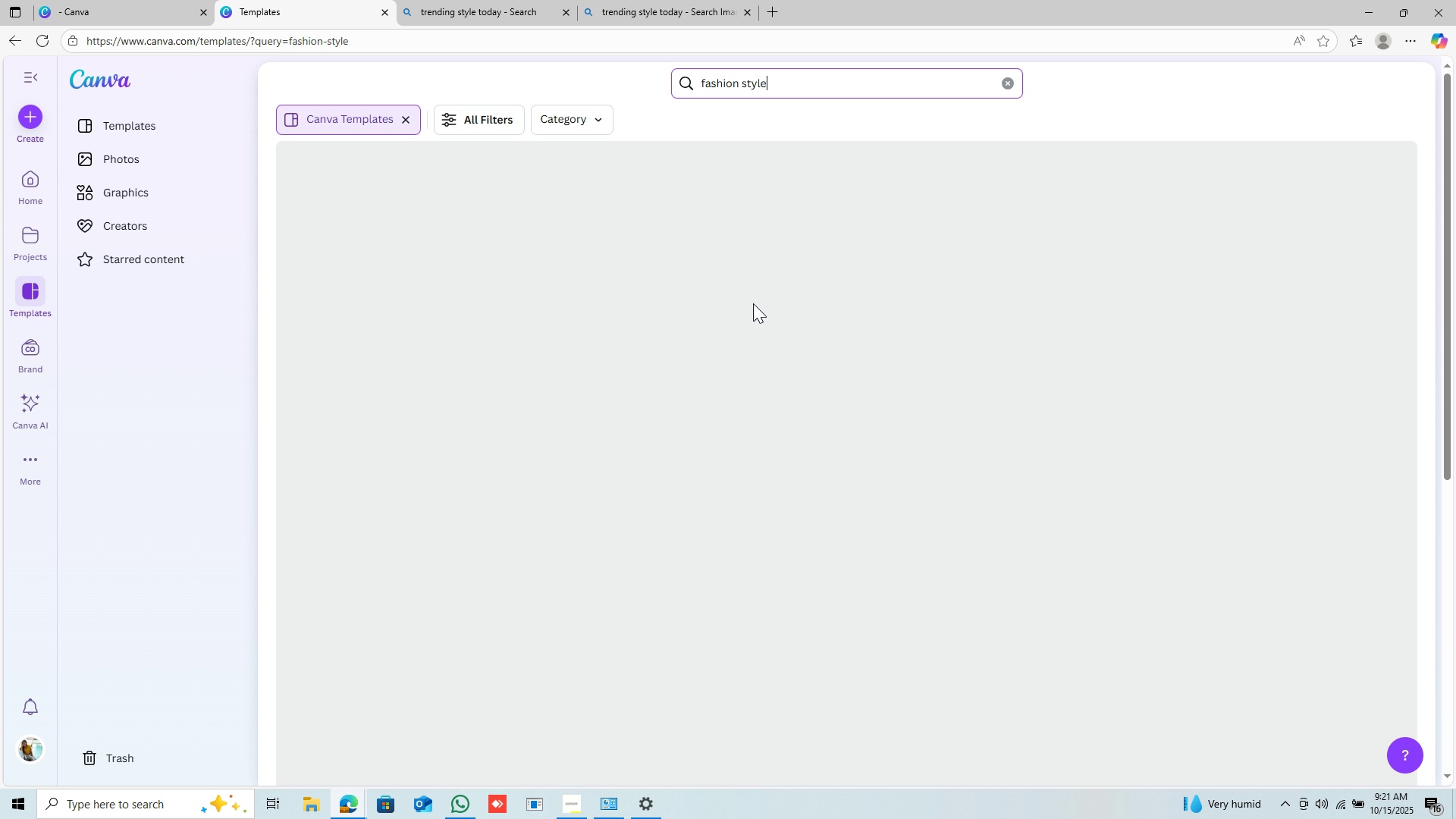 
mouse_move([748, 350])
 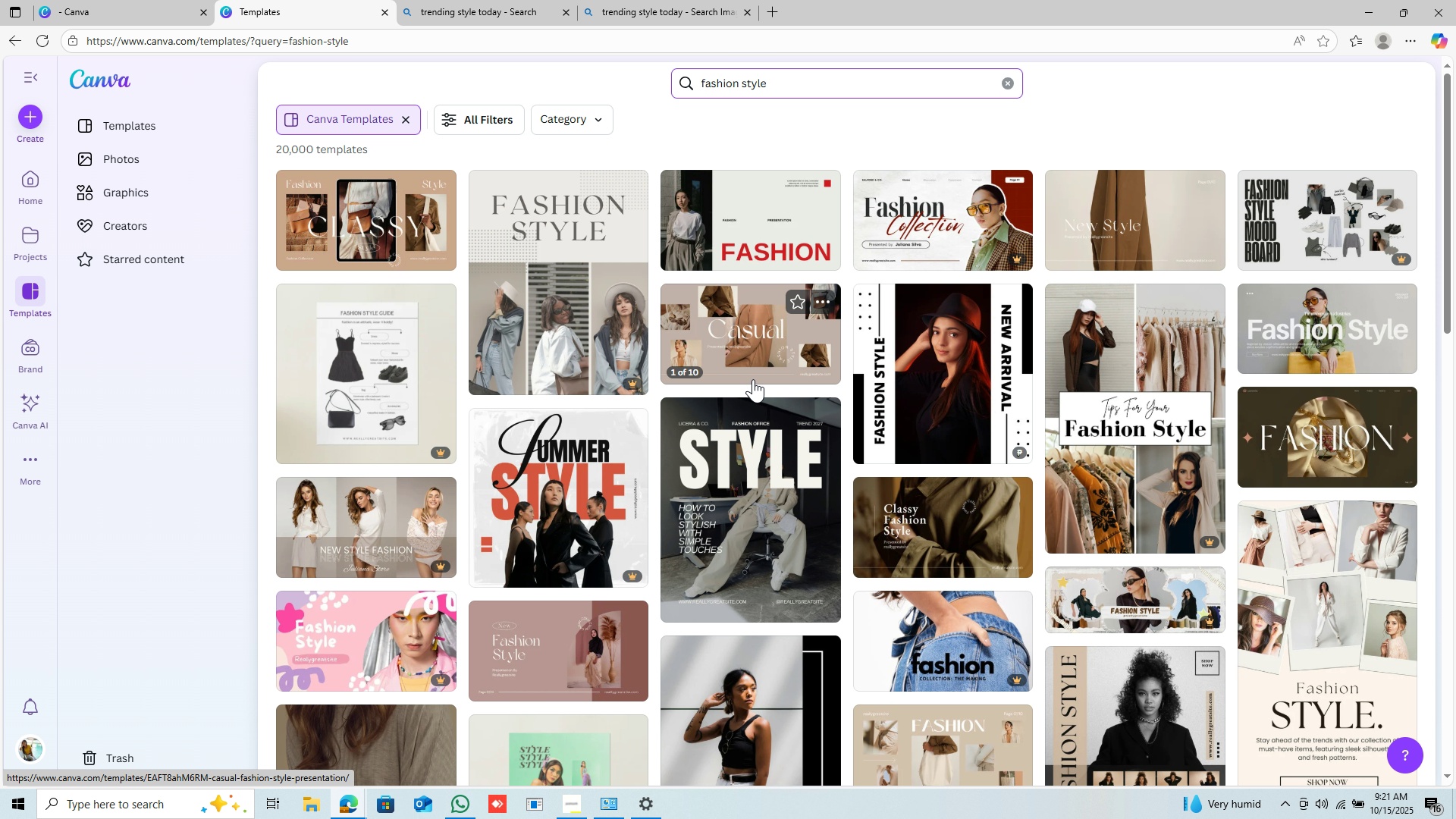 
scroll: coordinate [753, 379], scroll_direction: down, amount: 2.0
 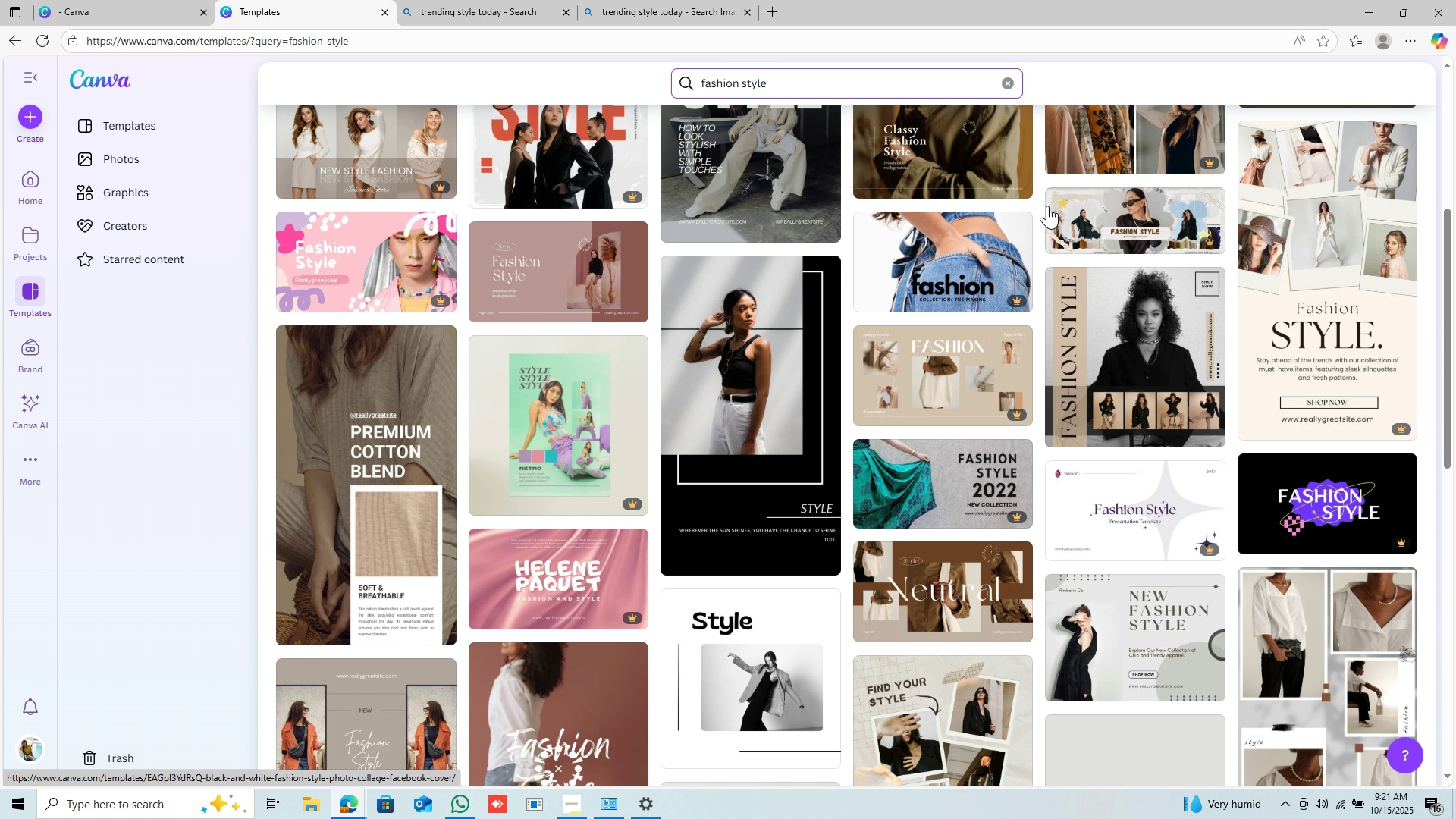 
scroll: coordinate [1056, 227], scroll_direction: up, amount: 1.0
 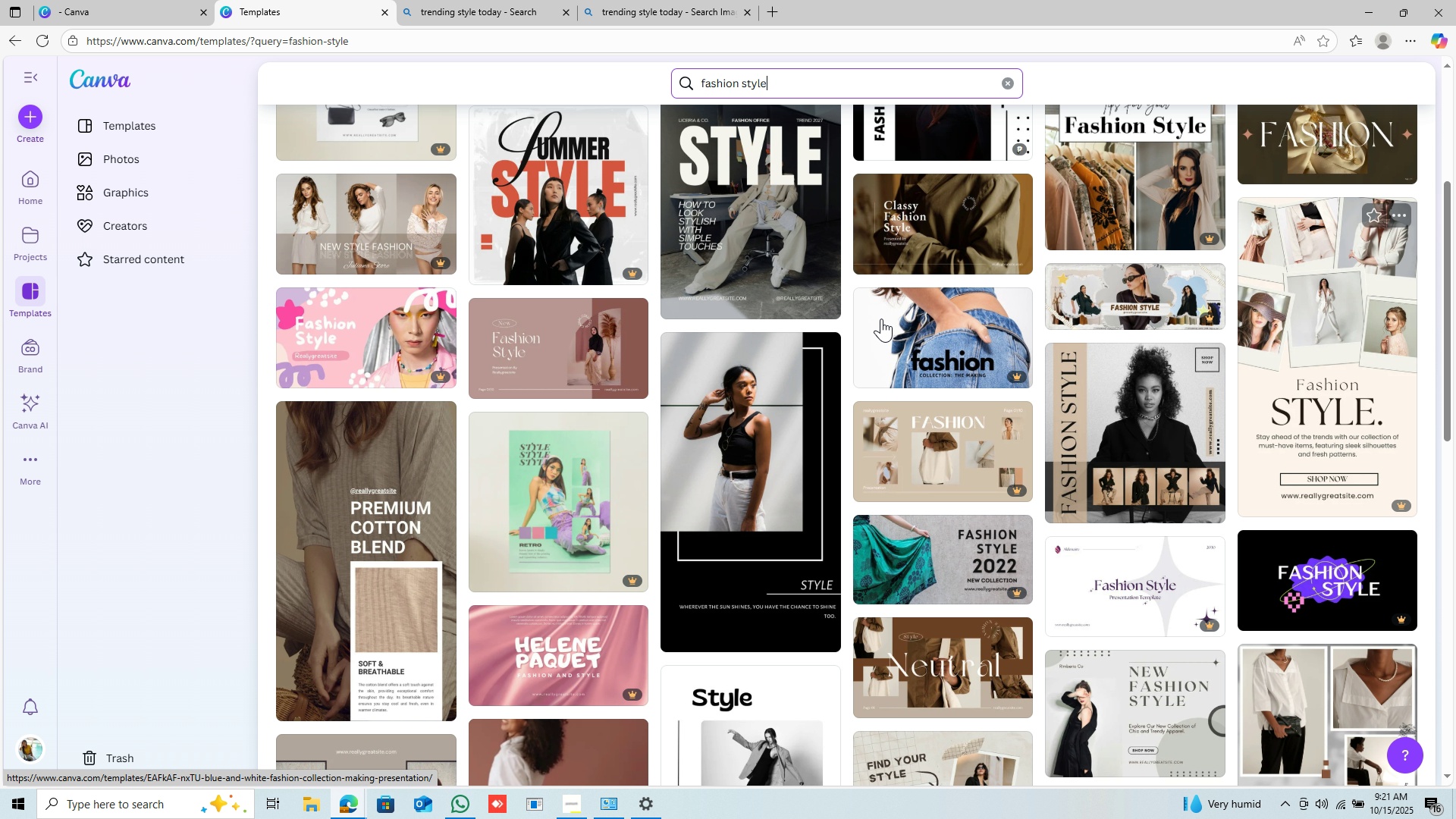 
scroll: coordinate [529, 360], scroll_direction: down, amount: 8.0
 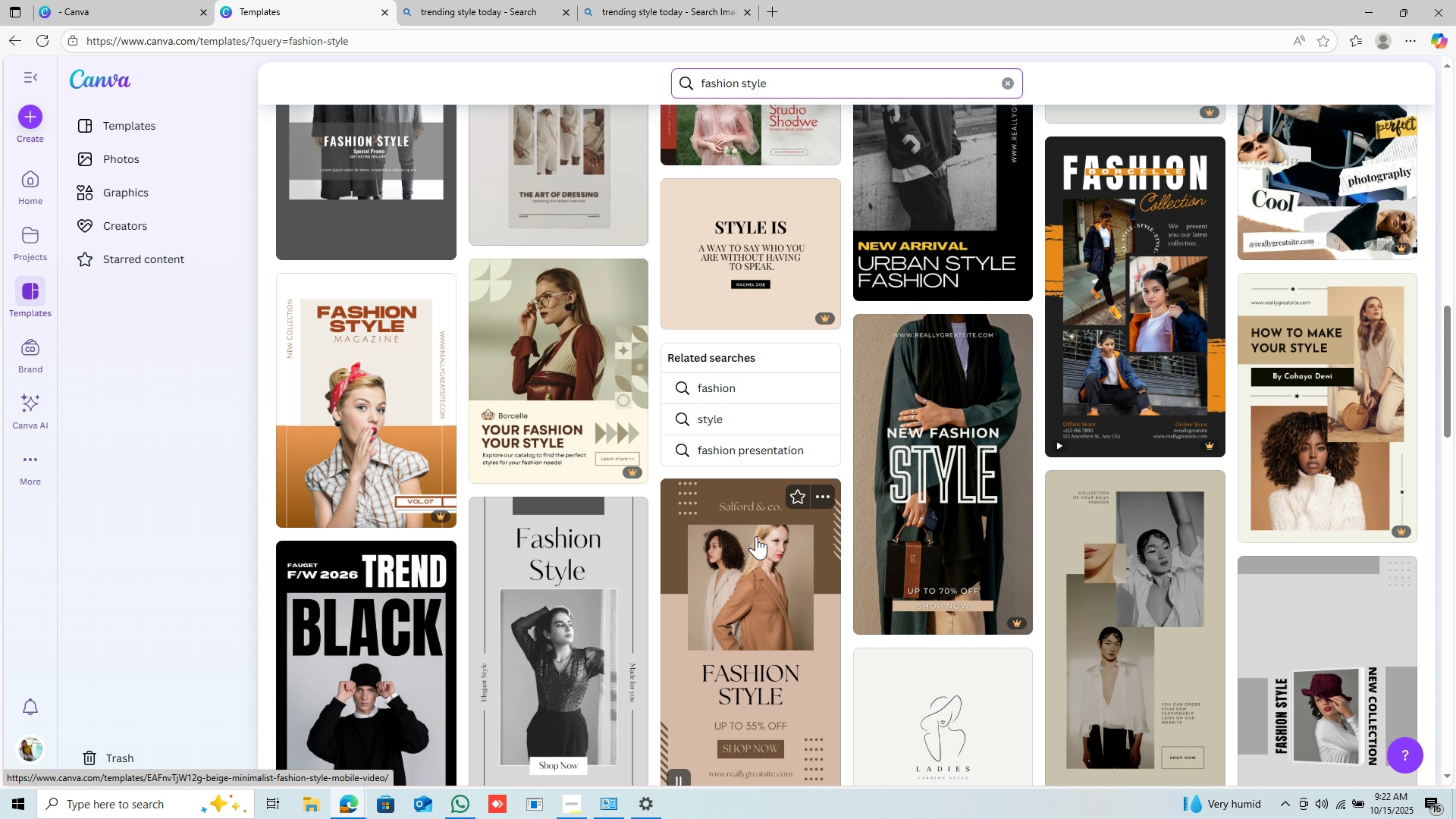 
wait(5.57)
 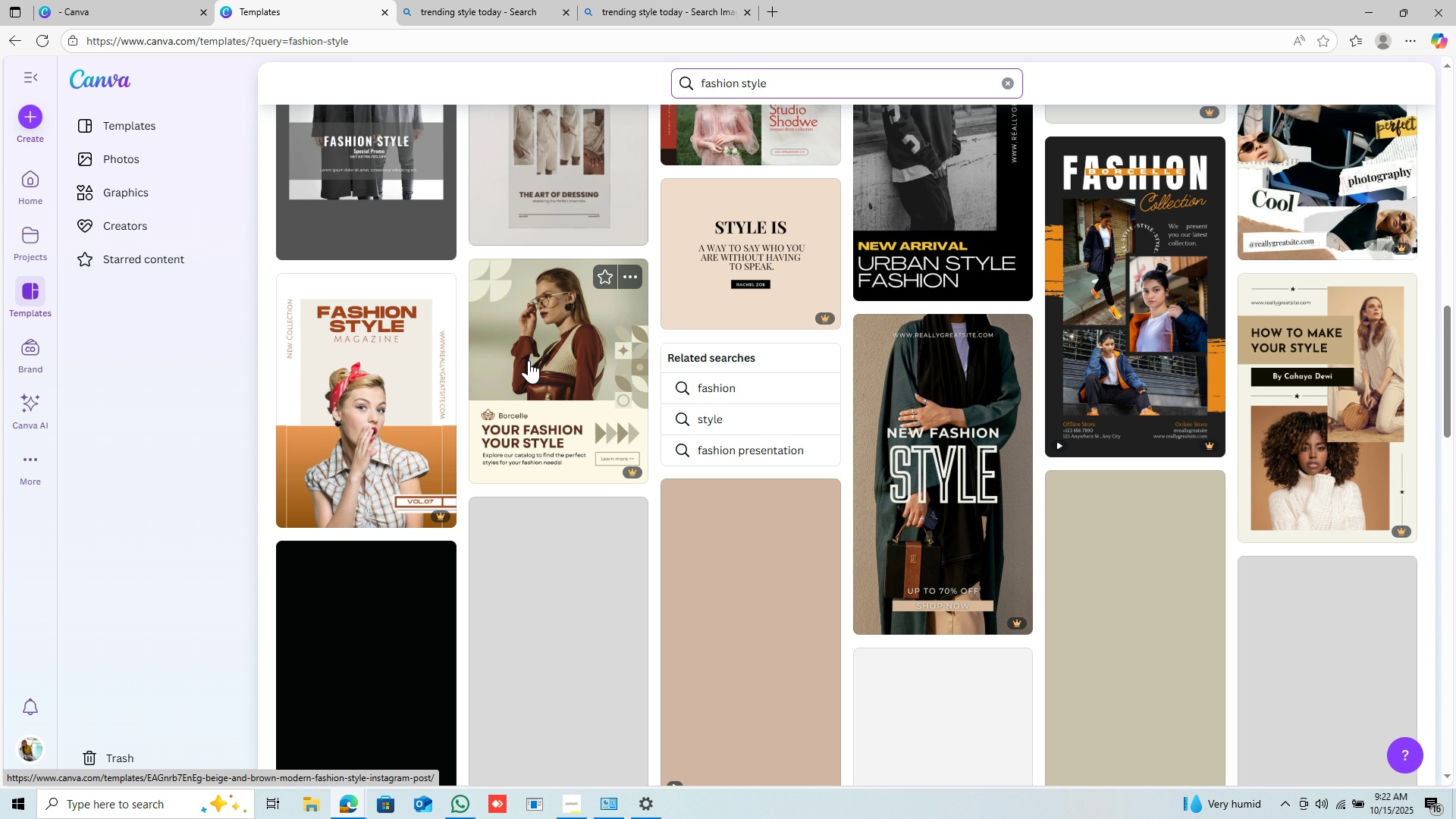 
scroll: coordinate [1104, 522], scroll_direction: down, amount: 9.0
 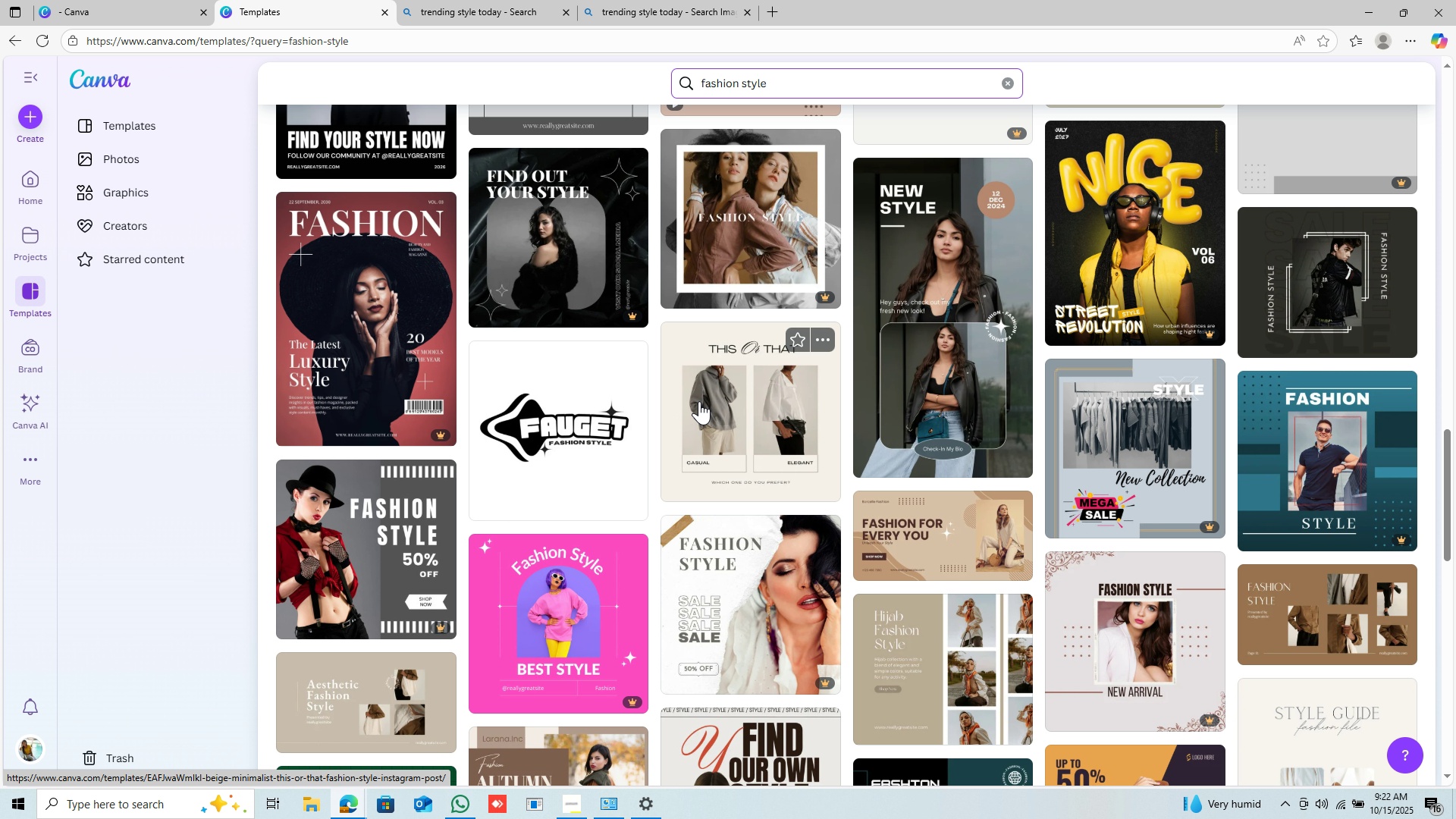 
scroll: coordinate [918, 482], scroll_direction: down, amount: 5.0
 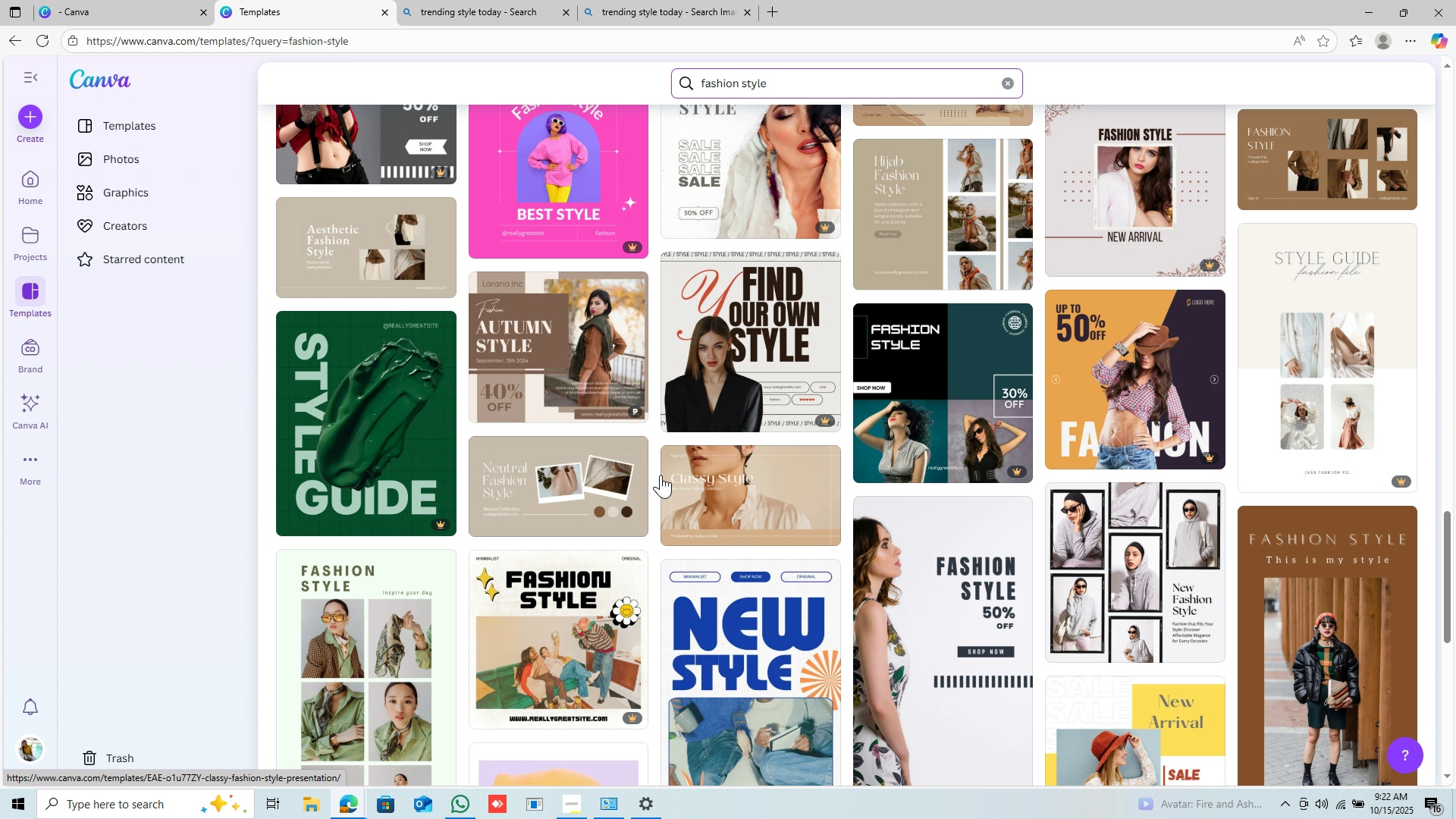 
wait(9.08)
 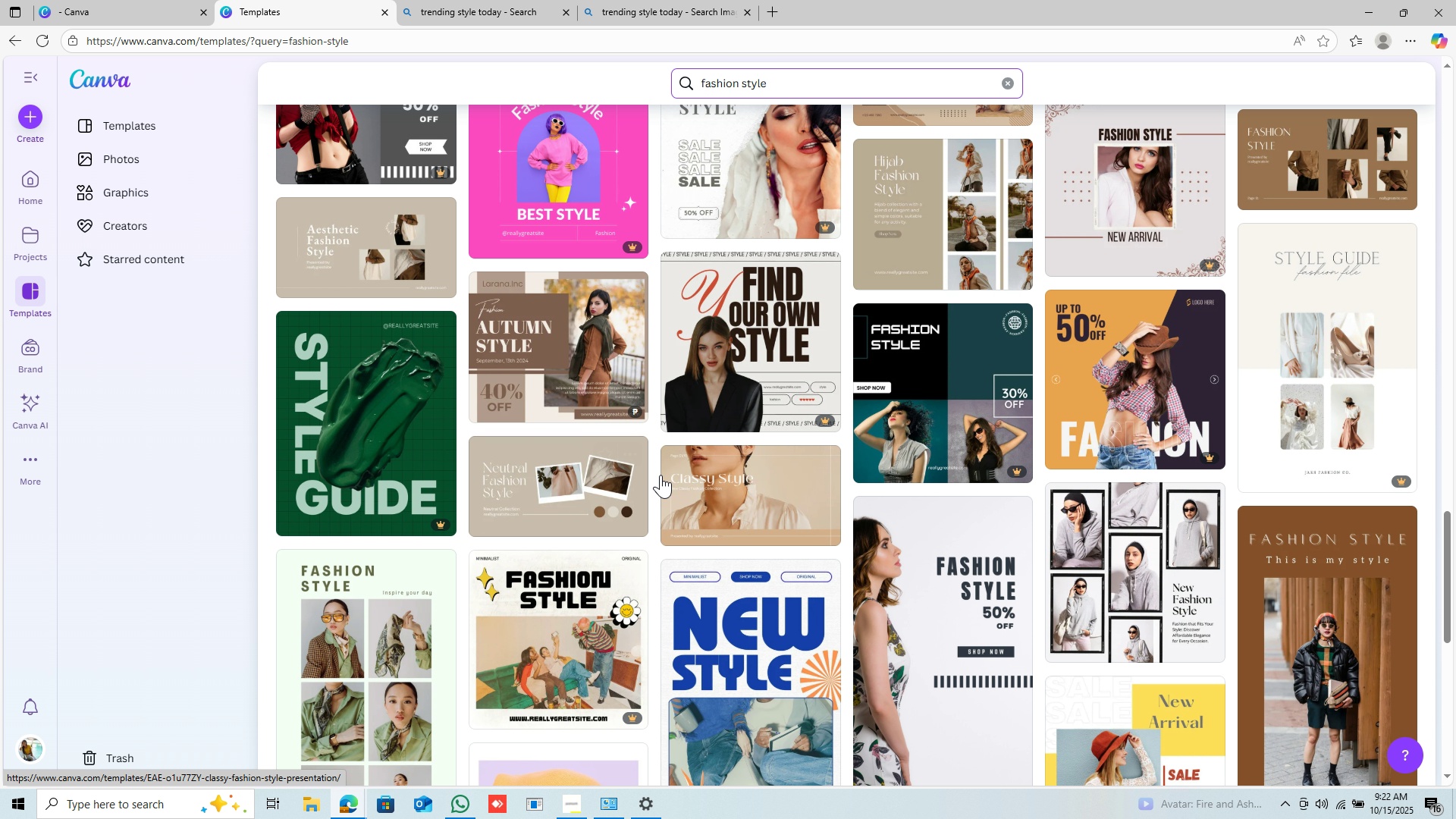 
left_click([1116, 541])
 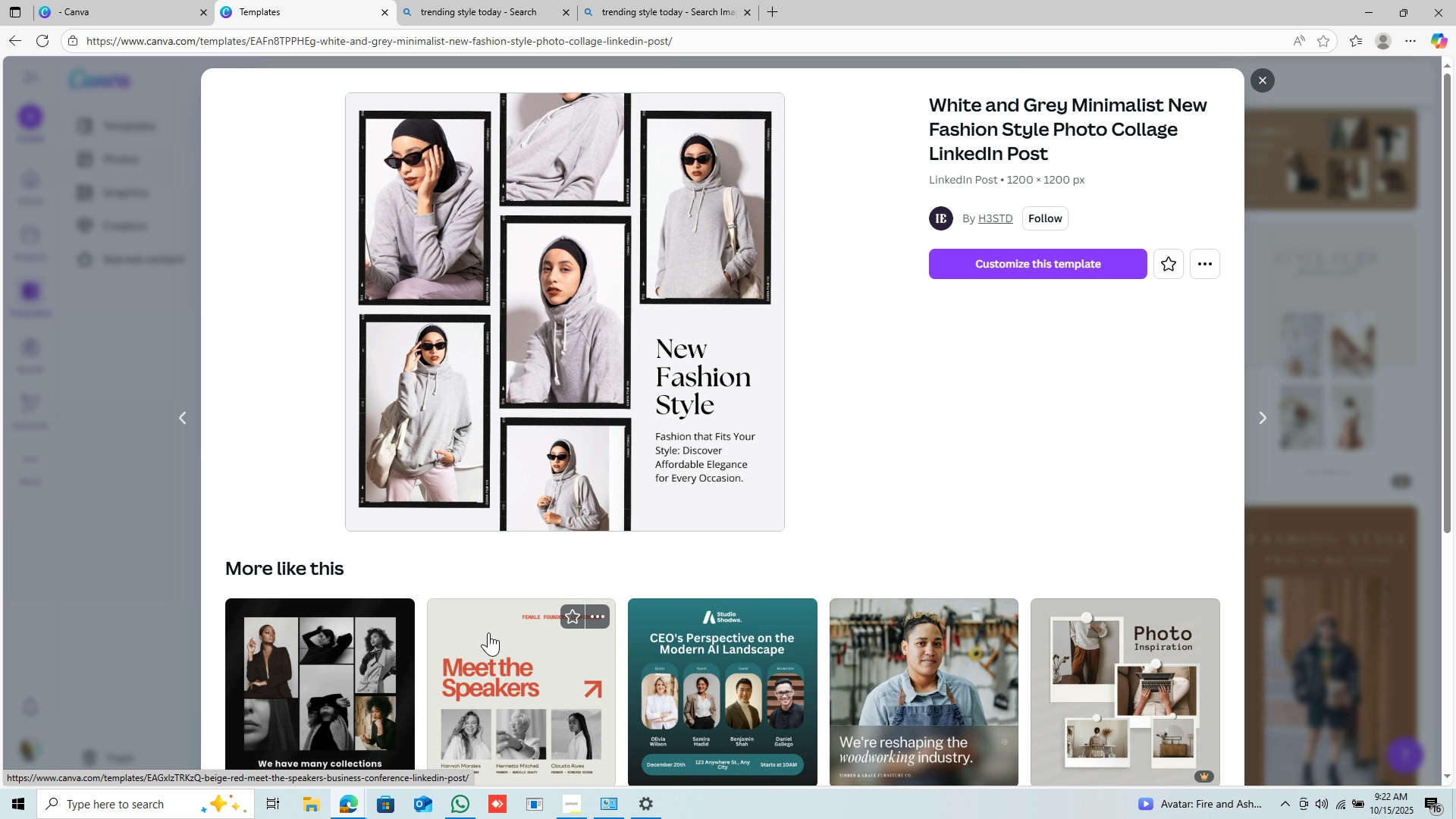 
wait(7.49)
 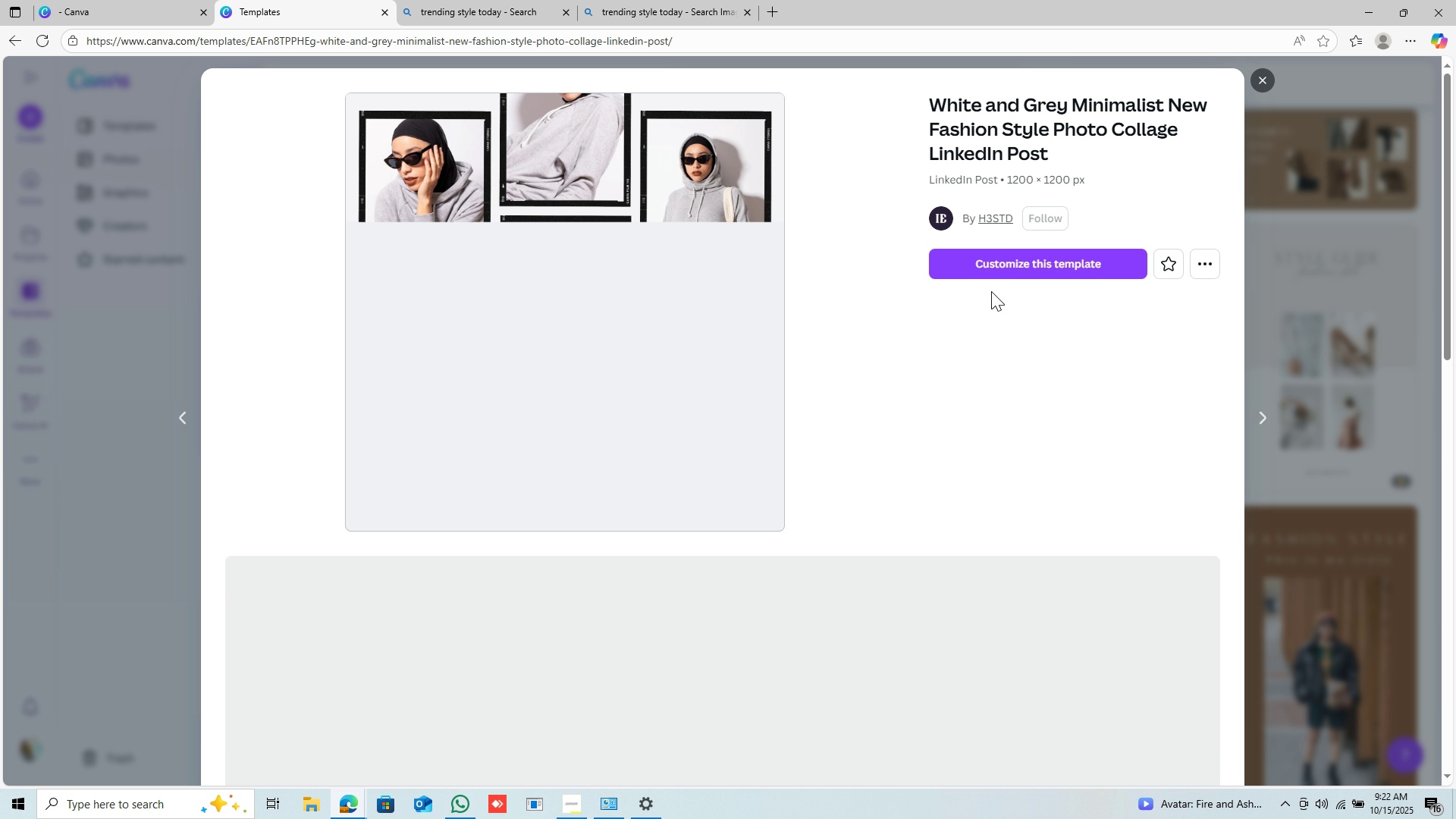 
left_click([1038, 270])
 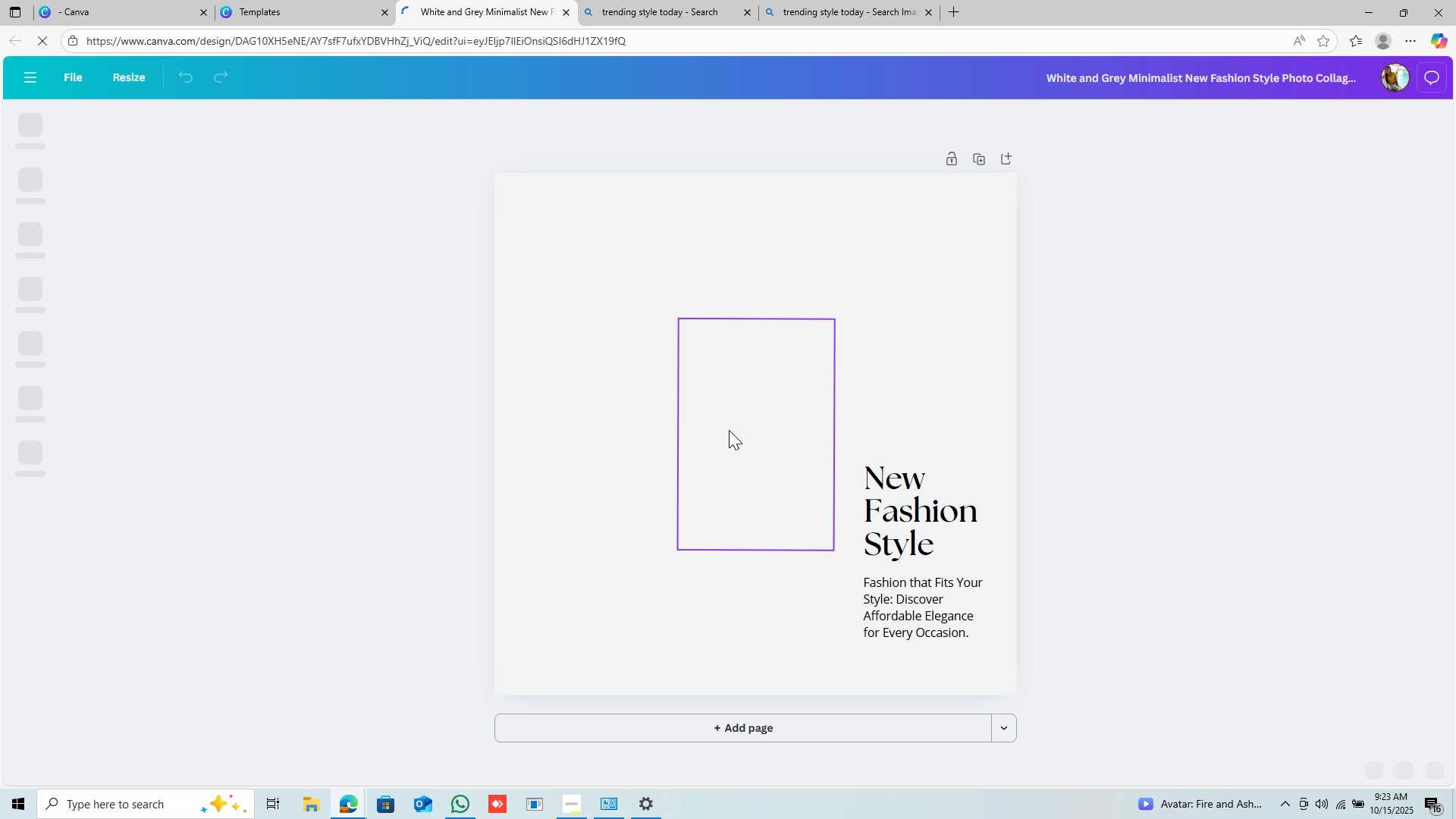 
wait(20.68)
 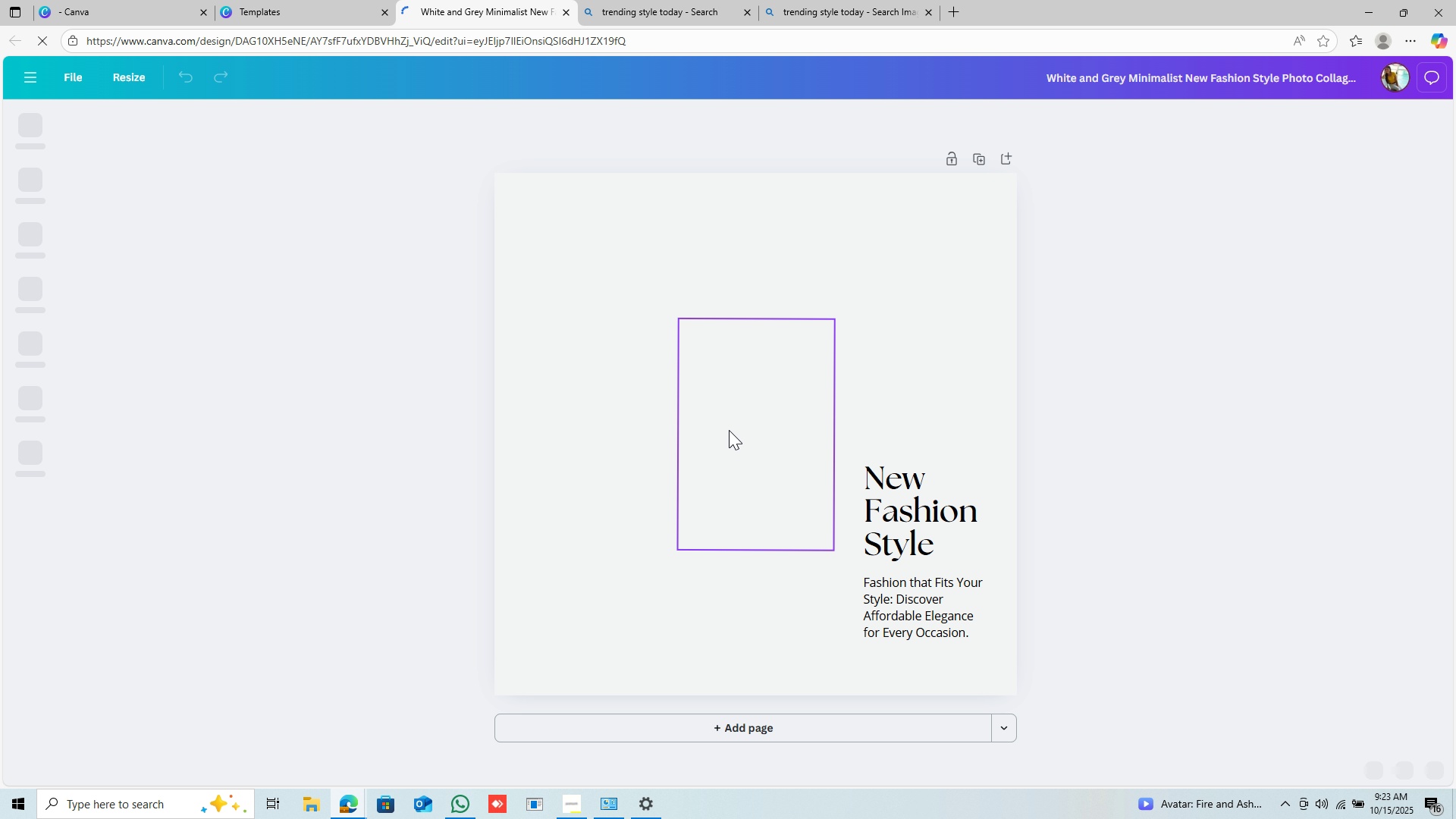 
mouse_move([628, 303])
 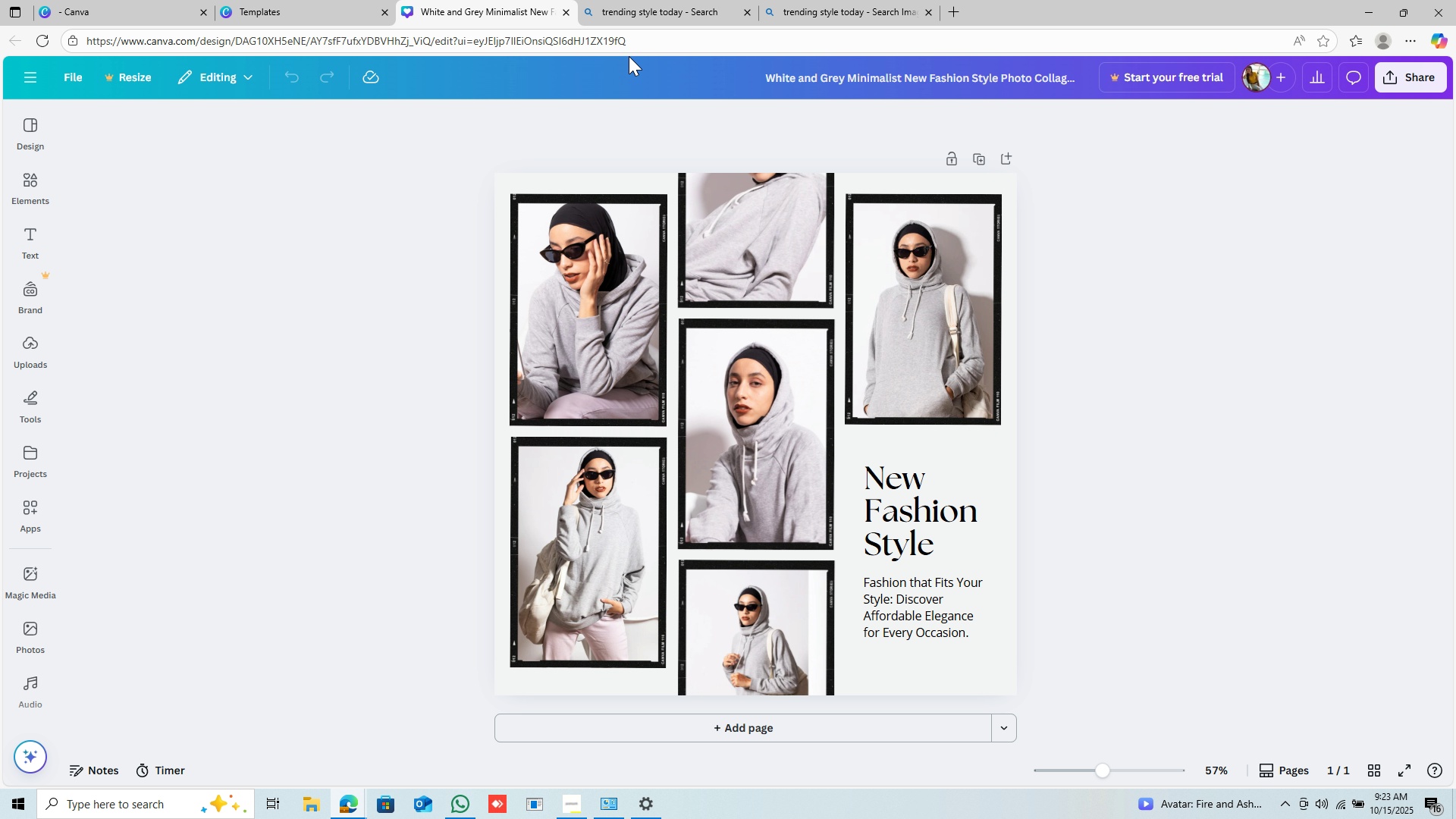 
left_click([652, 37])
 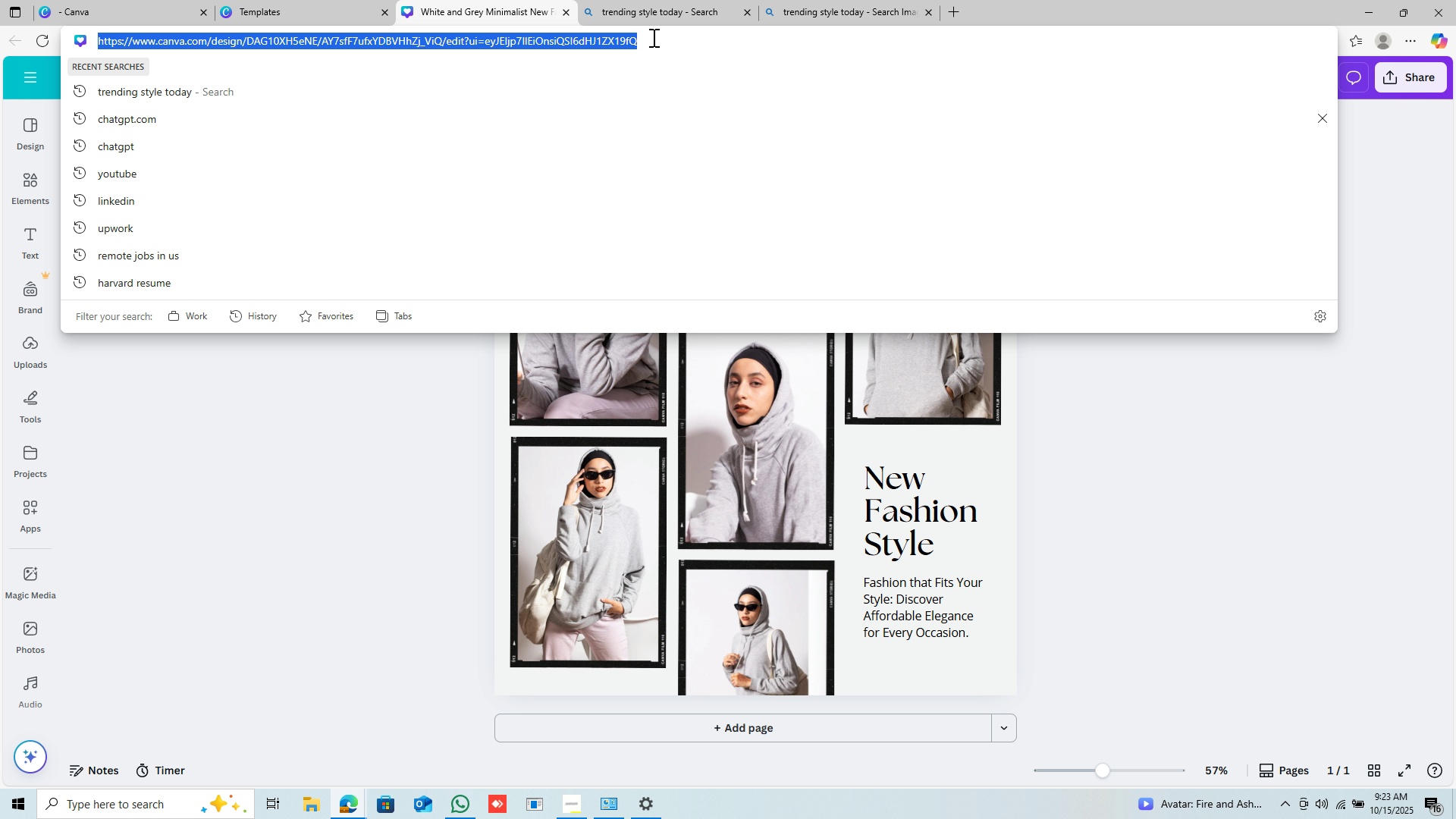 
wait(5.61)
 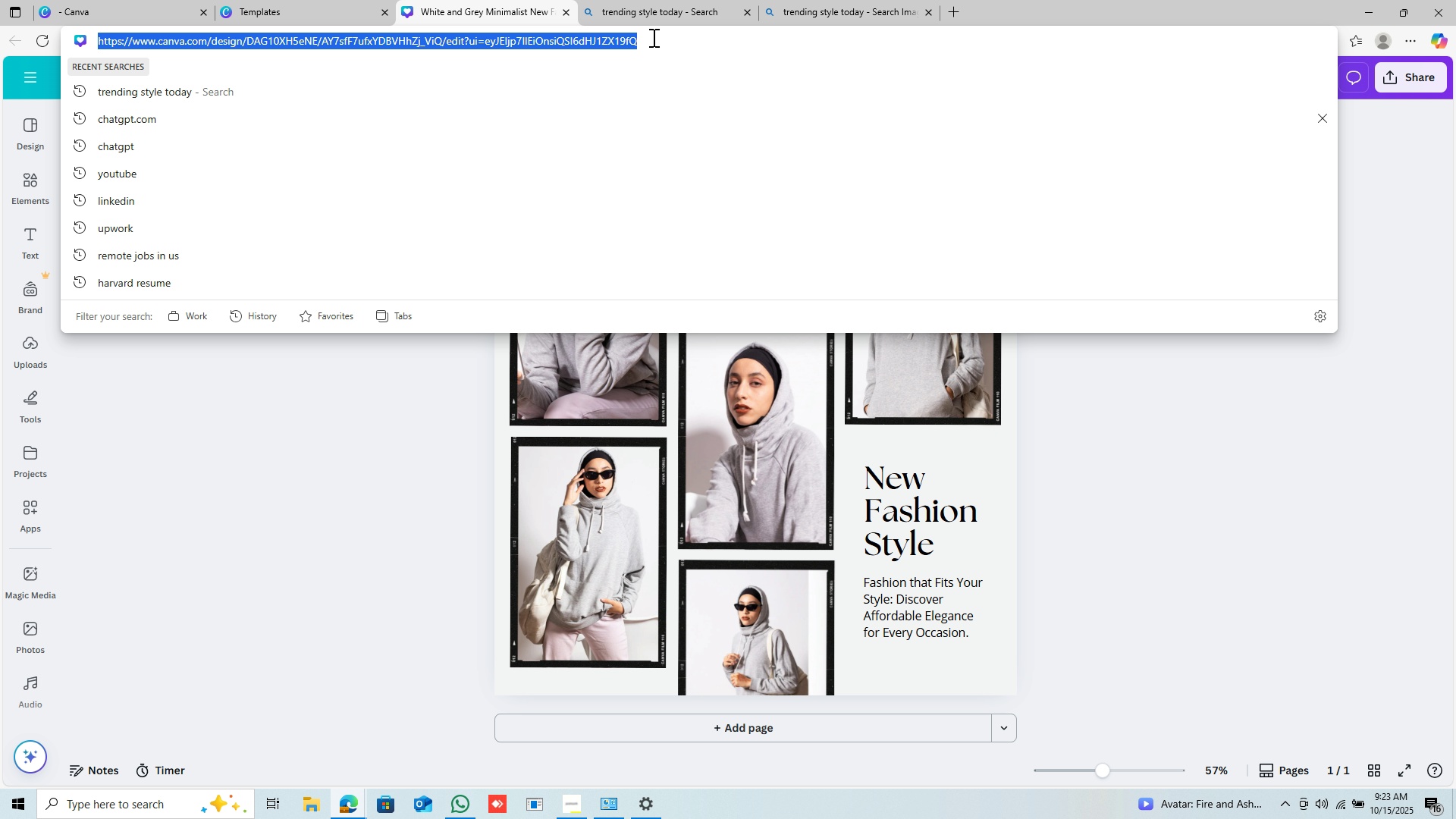 
key(Backspace)
type(STYLE)
key(Backspace)
key(Backspace)
key(Backspace)
key(Backspace)
key(Backspace)
type(MILLEN)
 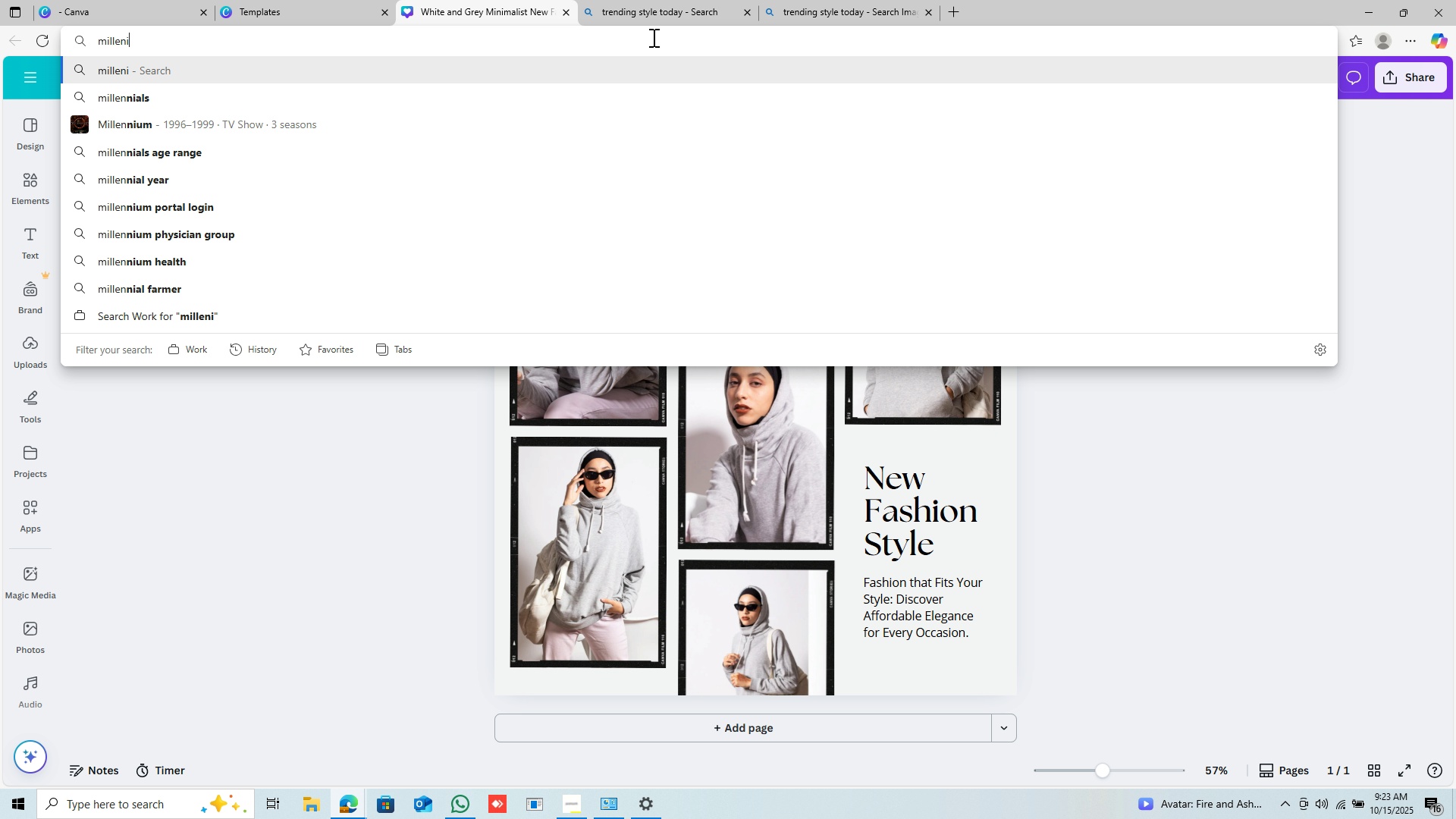 
type(IALS FASHION )
 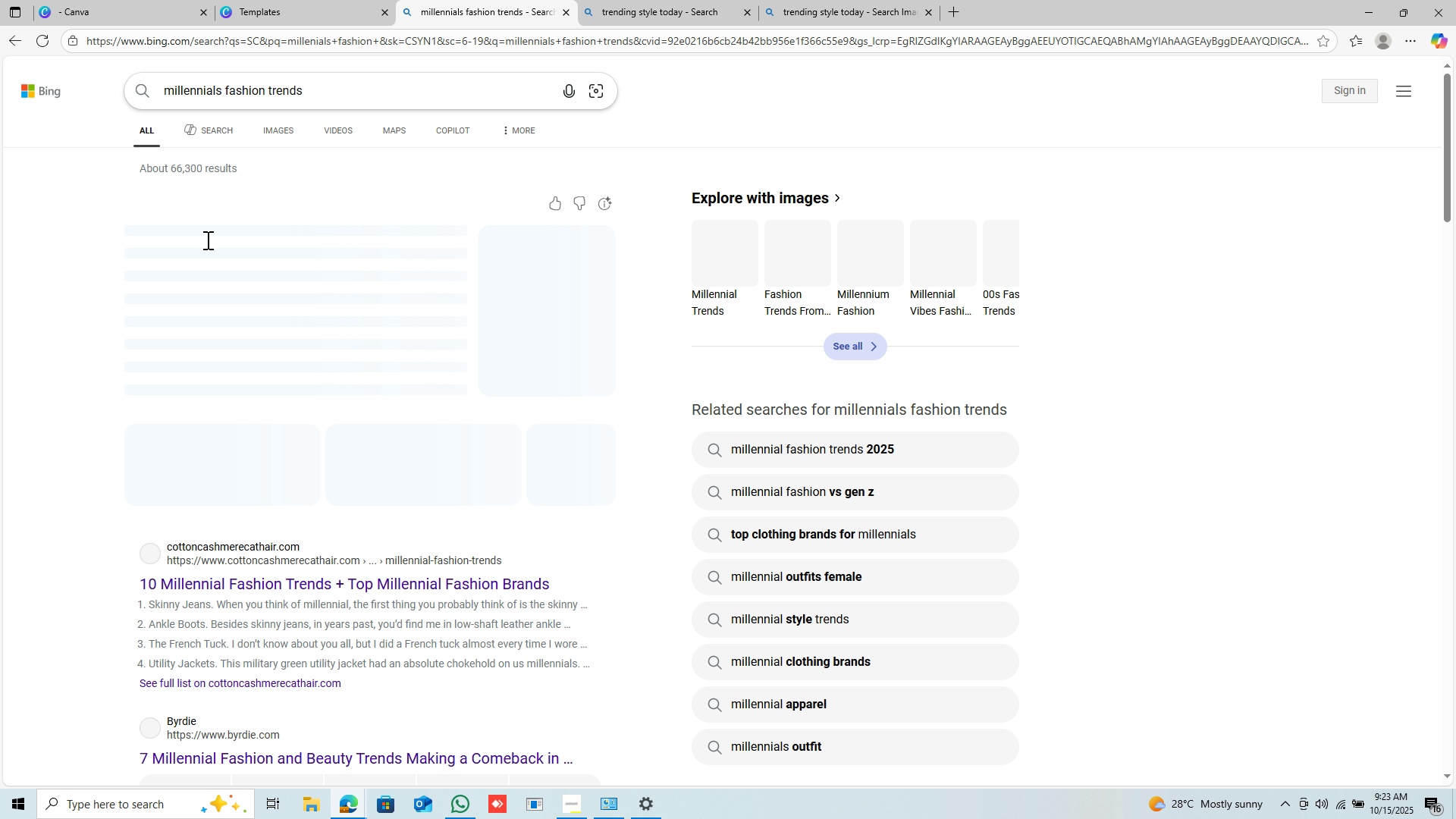 
wait(10.04)
 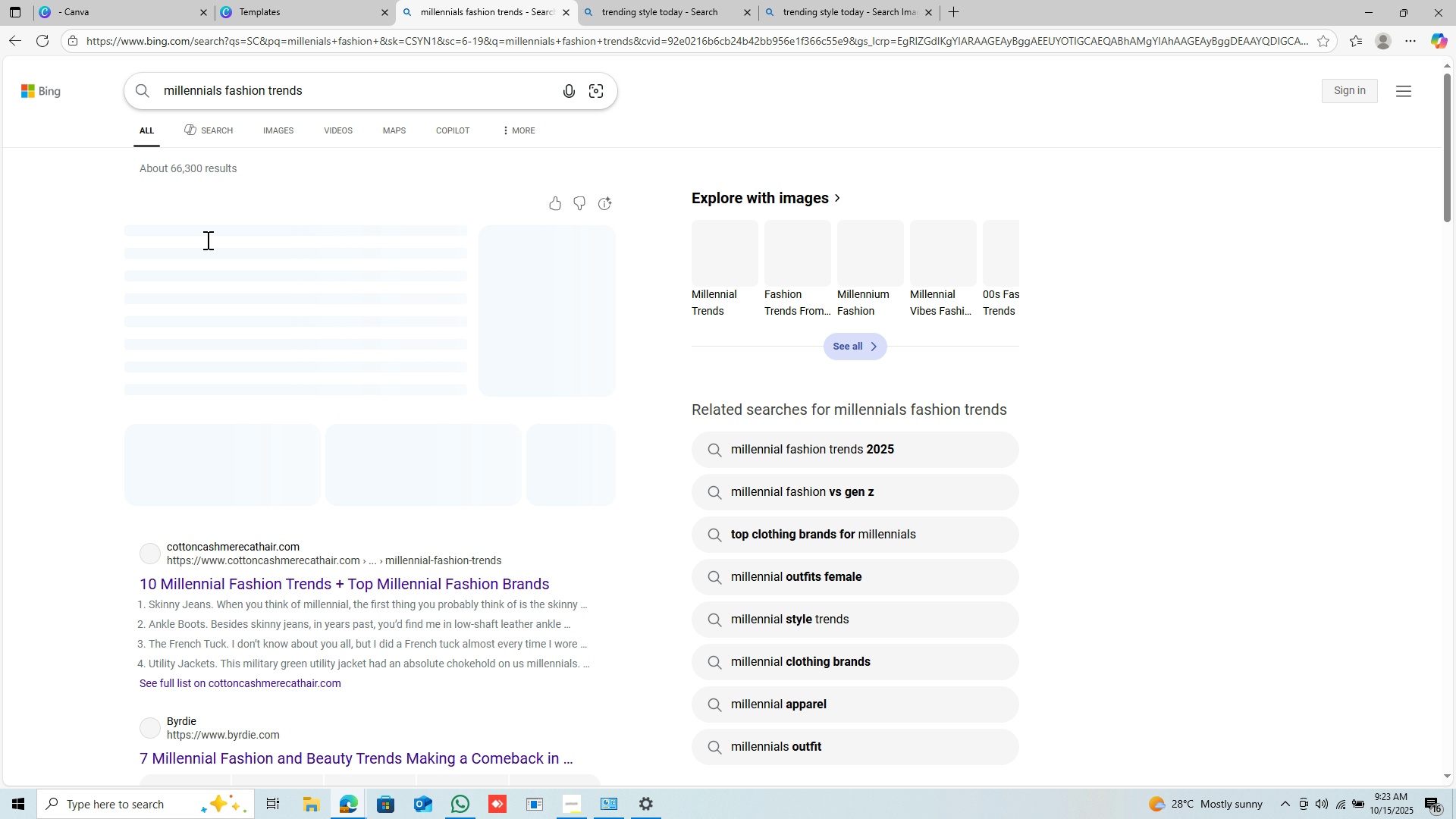 
left_click([883, 242])
 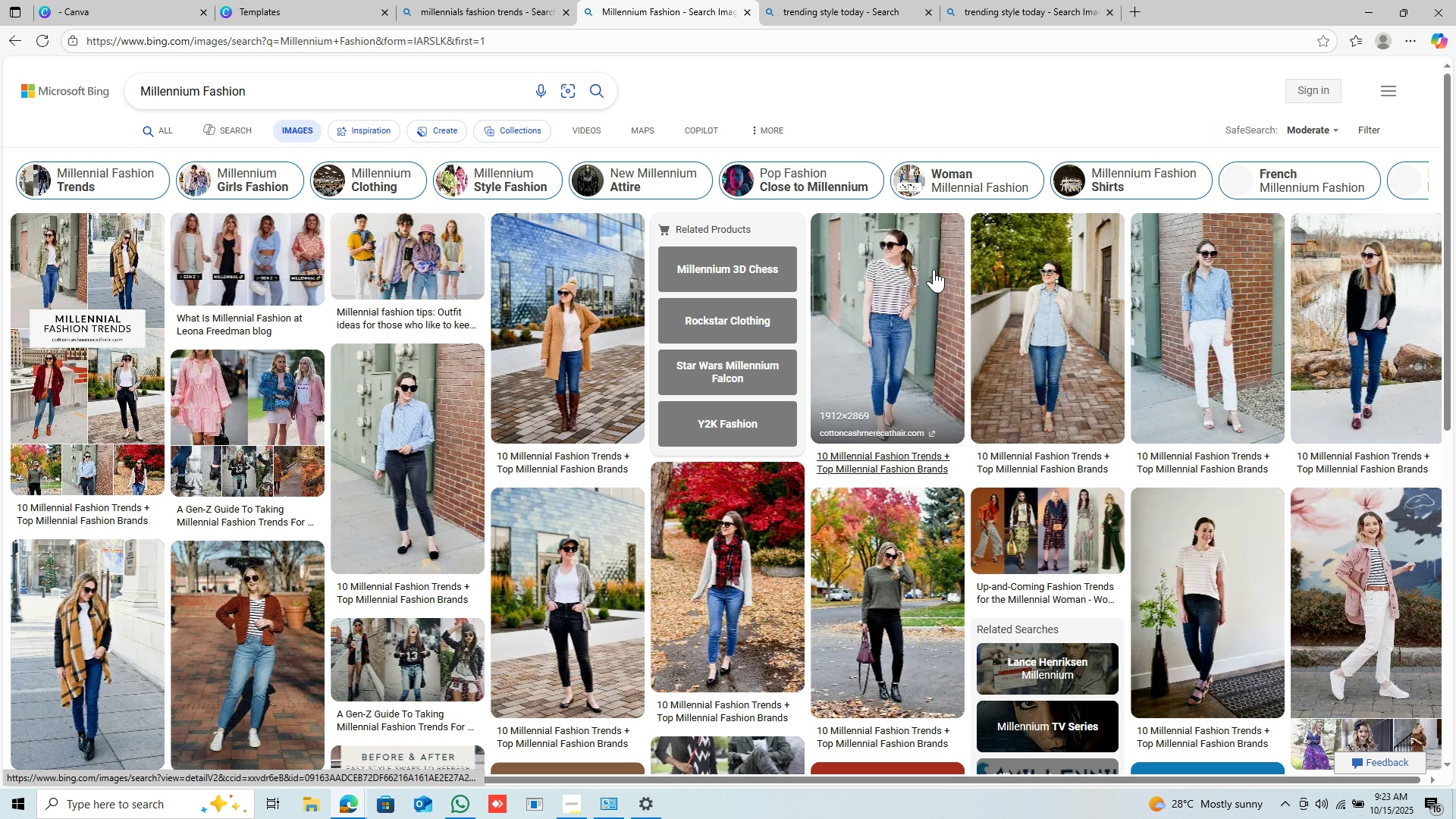 
wait(10.73)
 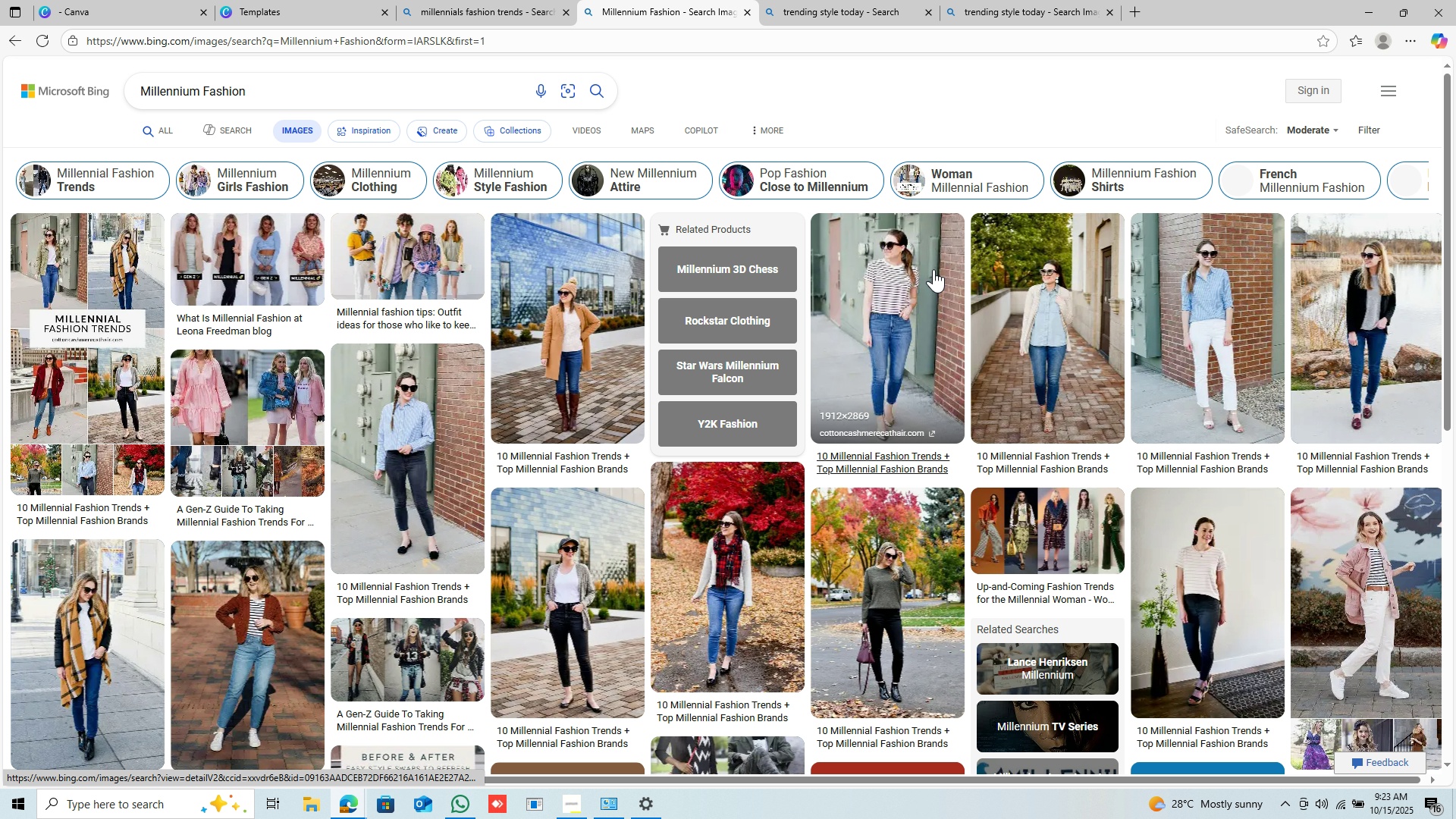 
right_click([1334, 320])
 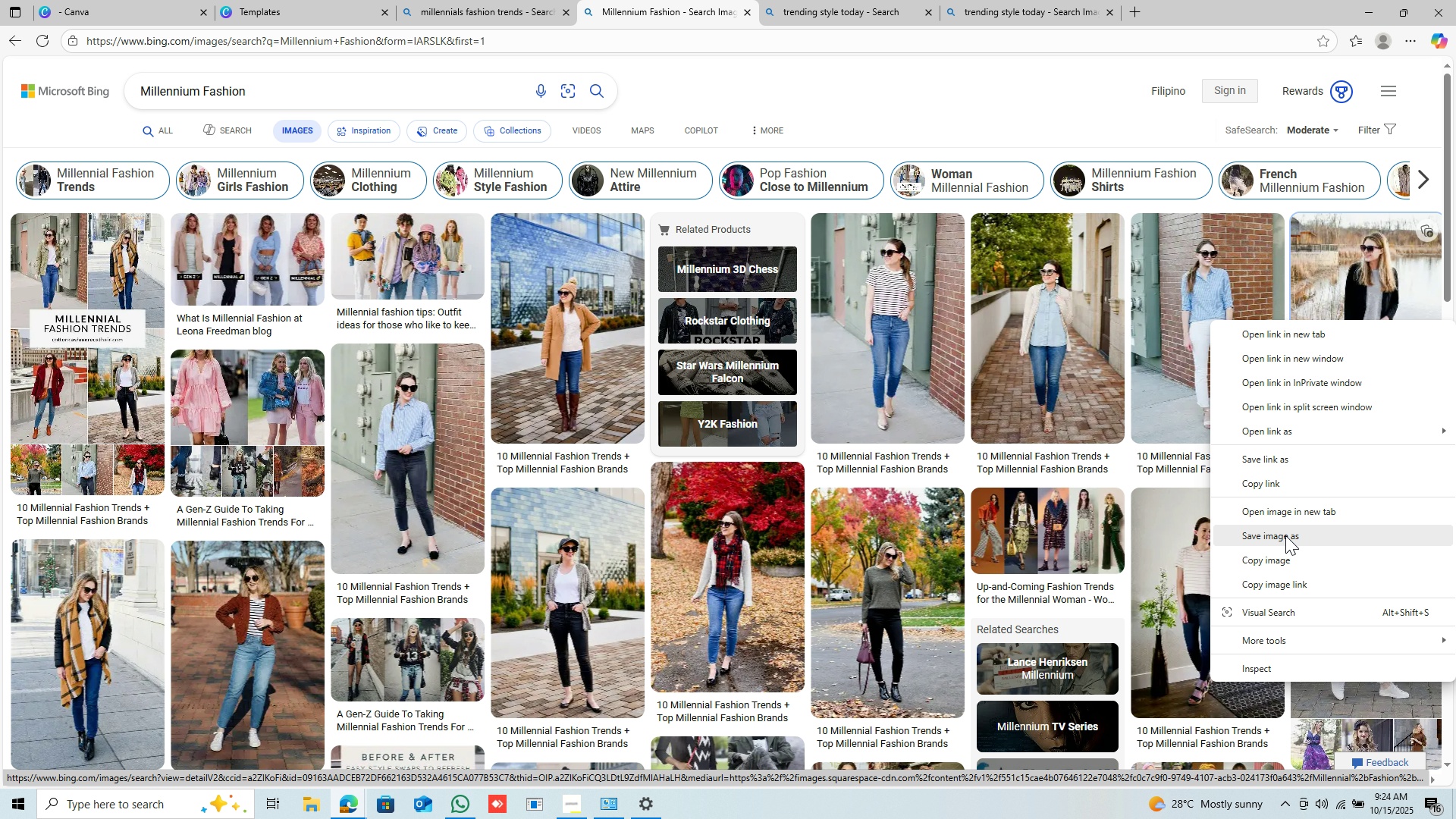 
wait(9.54)
 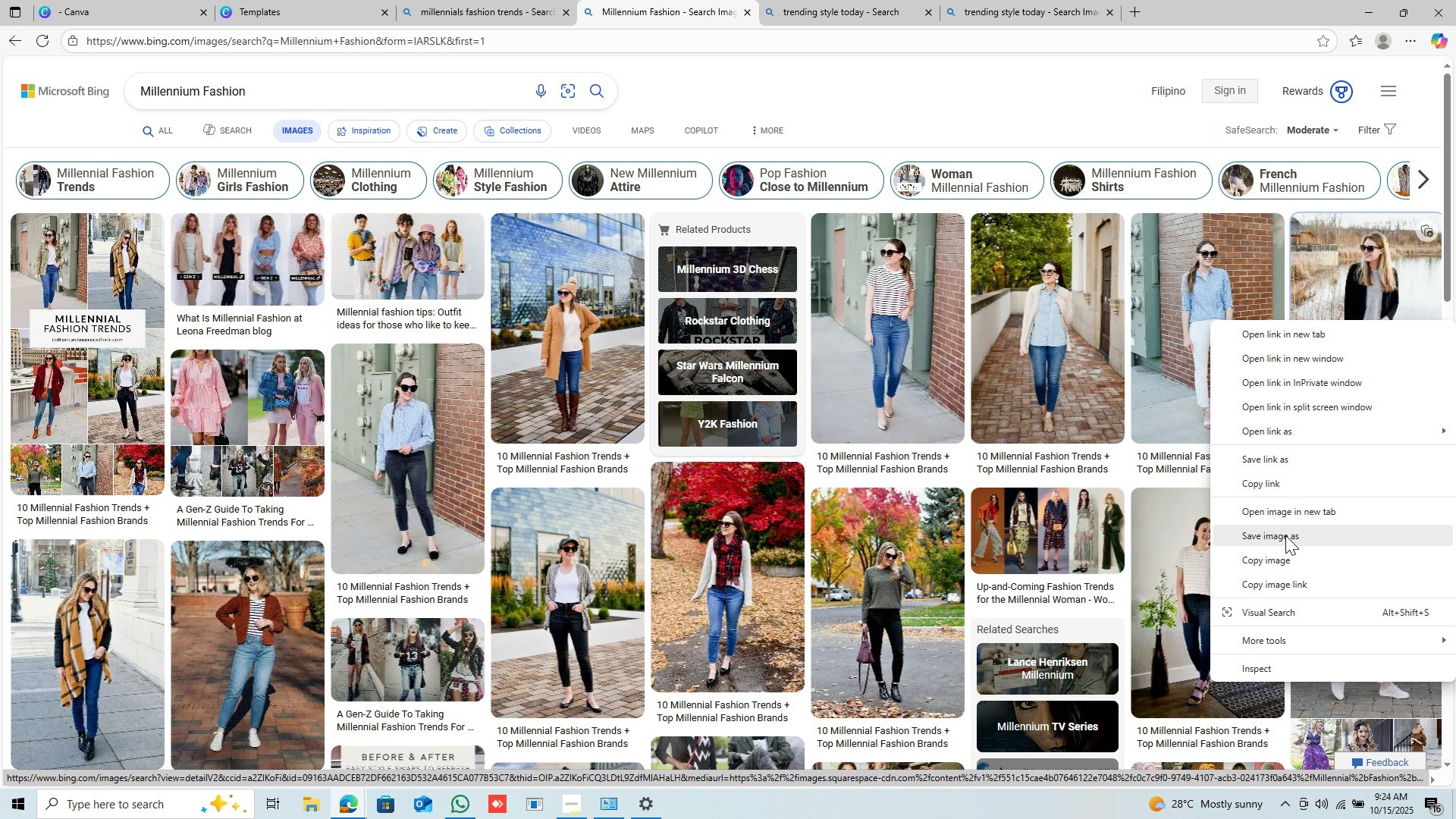 
right_click([1285, 535])
 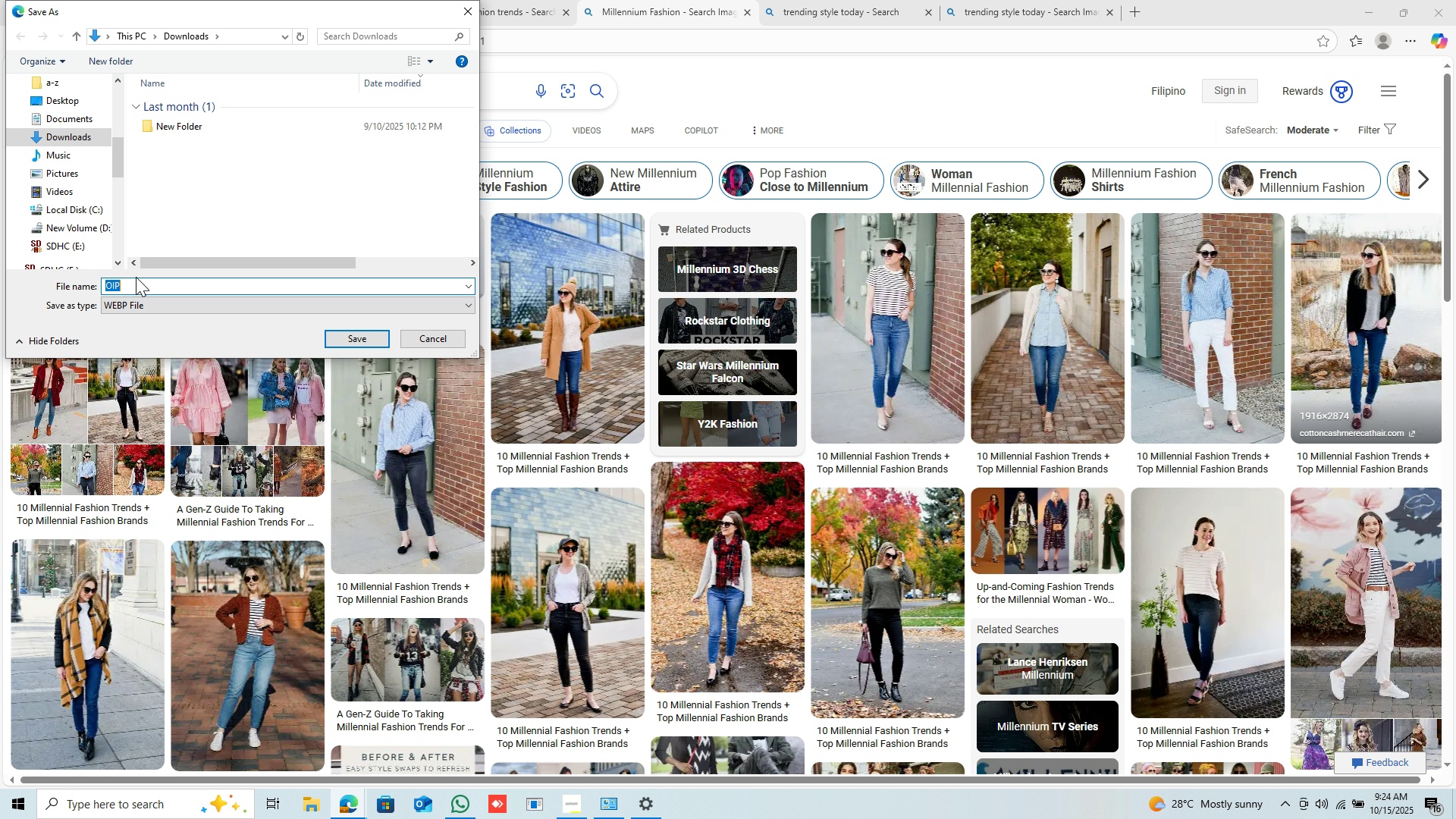 
wait(6.03)
 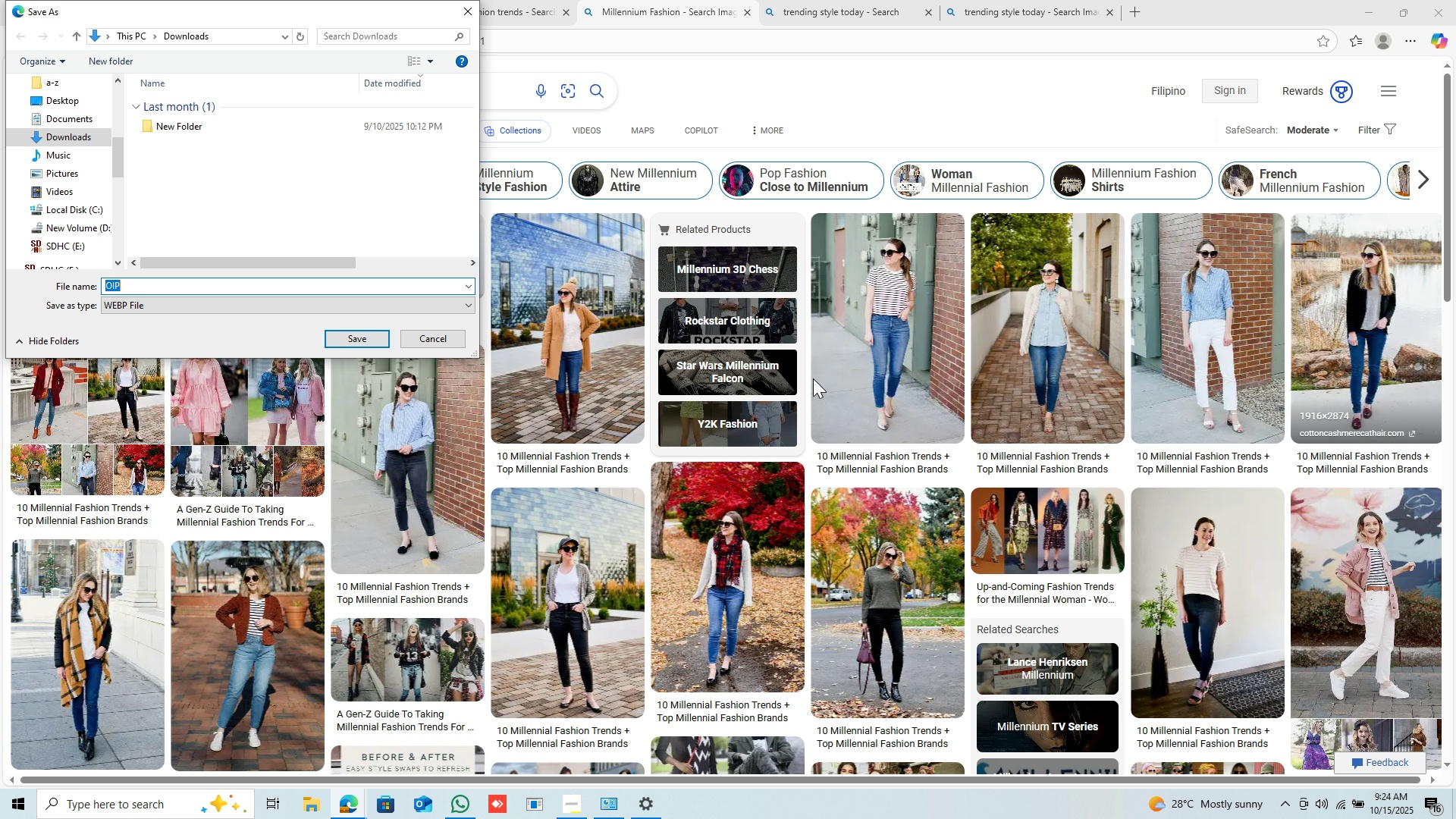 
key(Backspace)
type(MILLI)
key(Backspace)
key(Backspace)
key(Backspace)
key(Backspace)
key(Backspace)
type(CANVA PICTURES)
 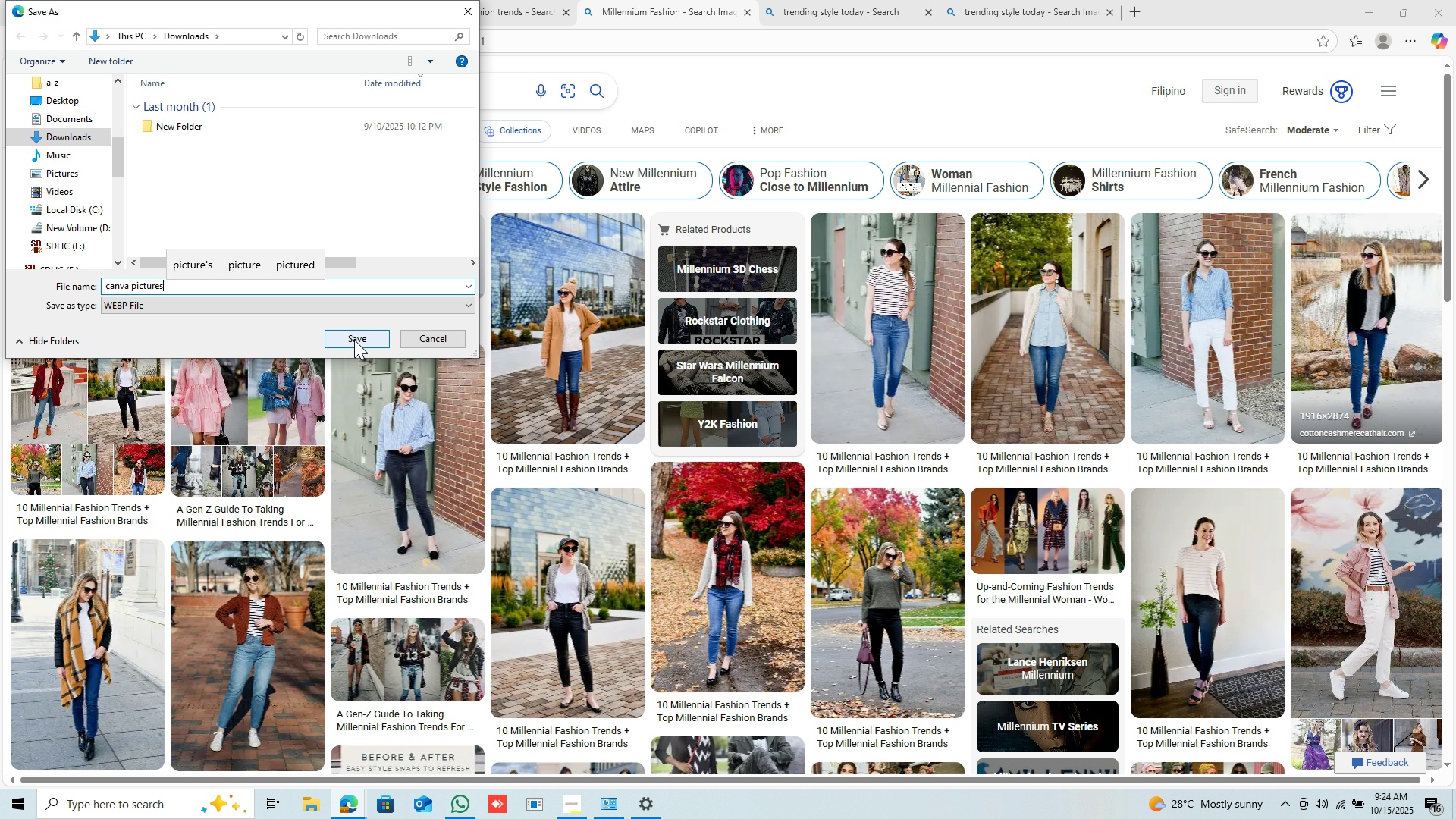 
left_click([354, 340])
 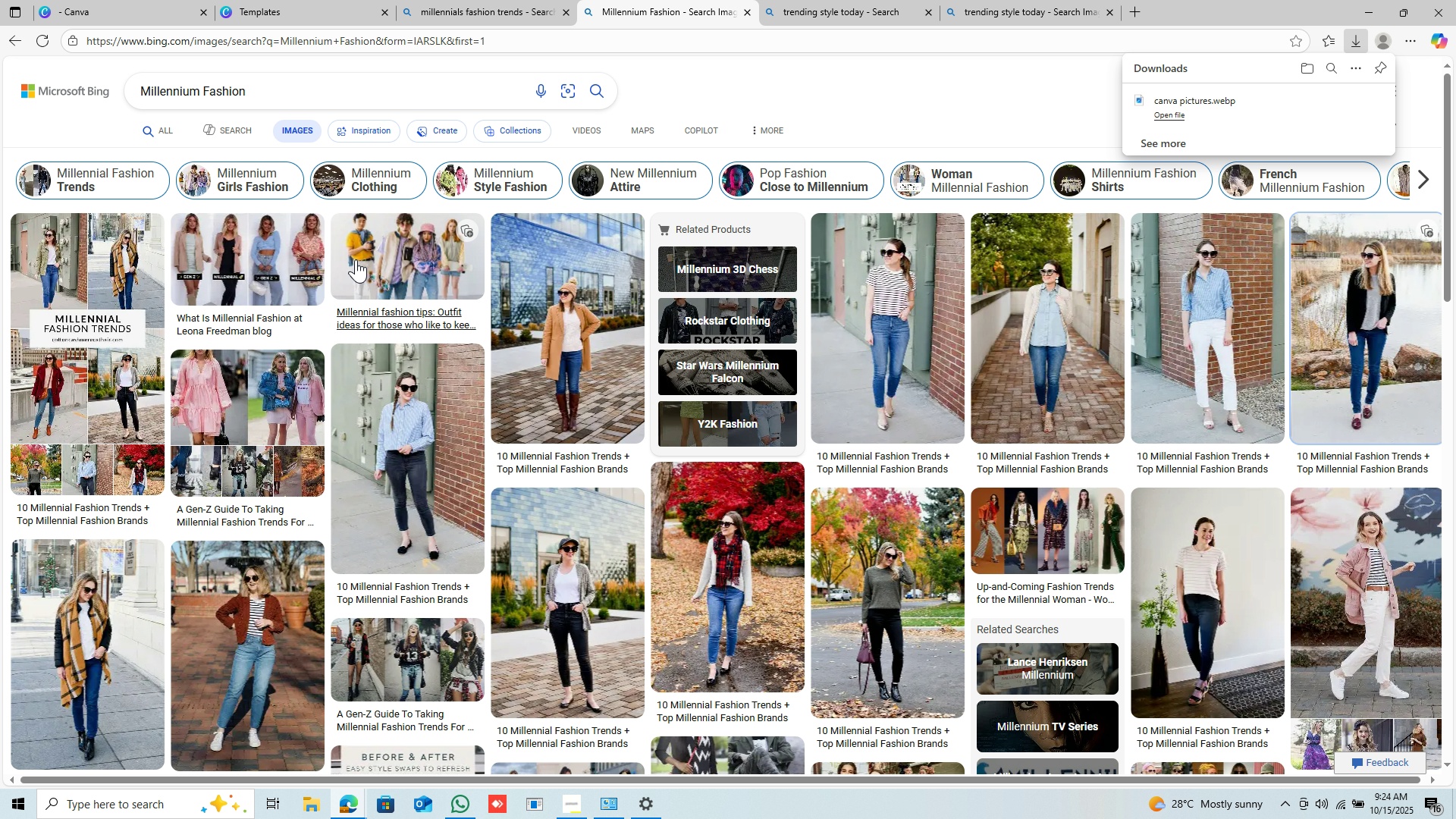 
mouse_move([391, 264])
 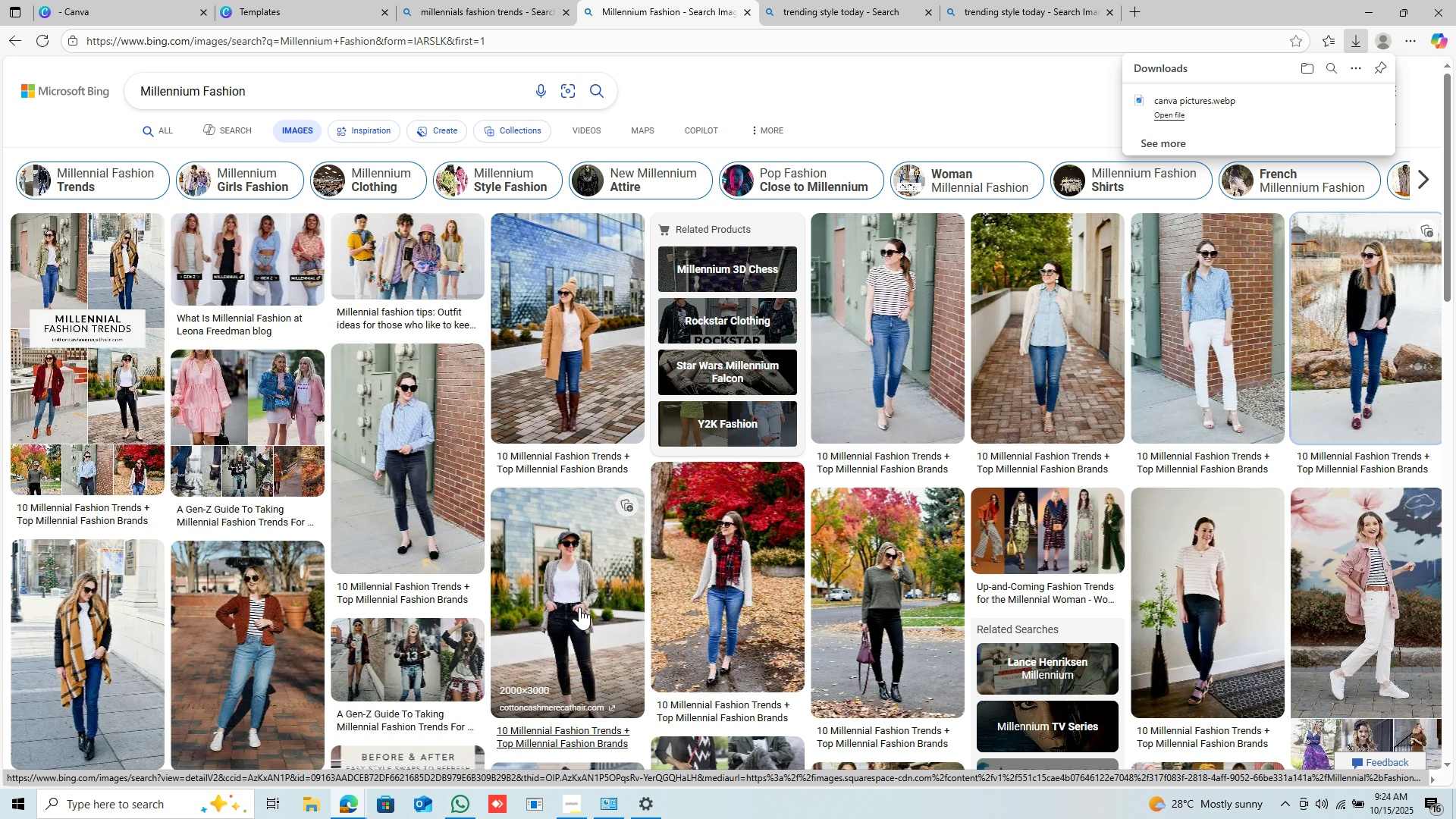 
scroll: coordinate [831, 670], scroll_direction: down, amount: 1.0
 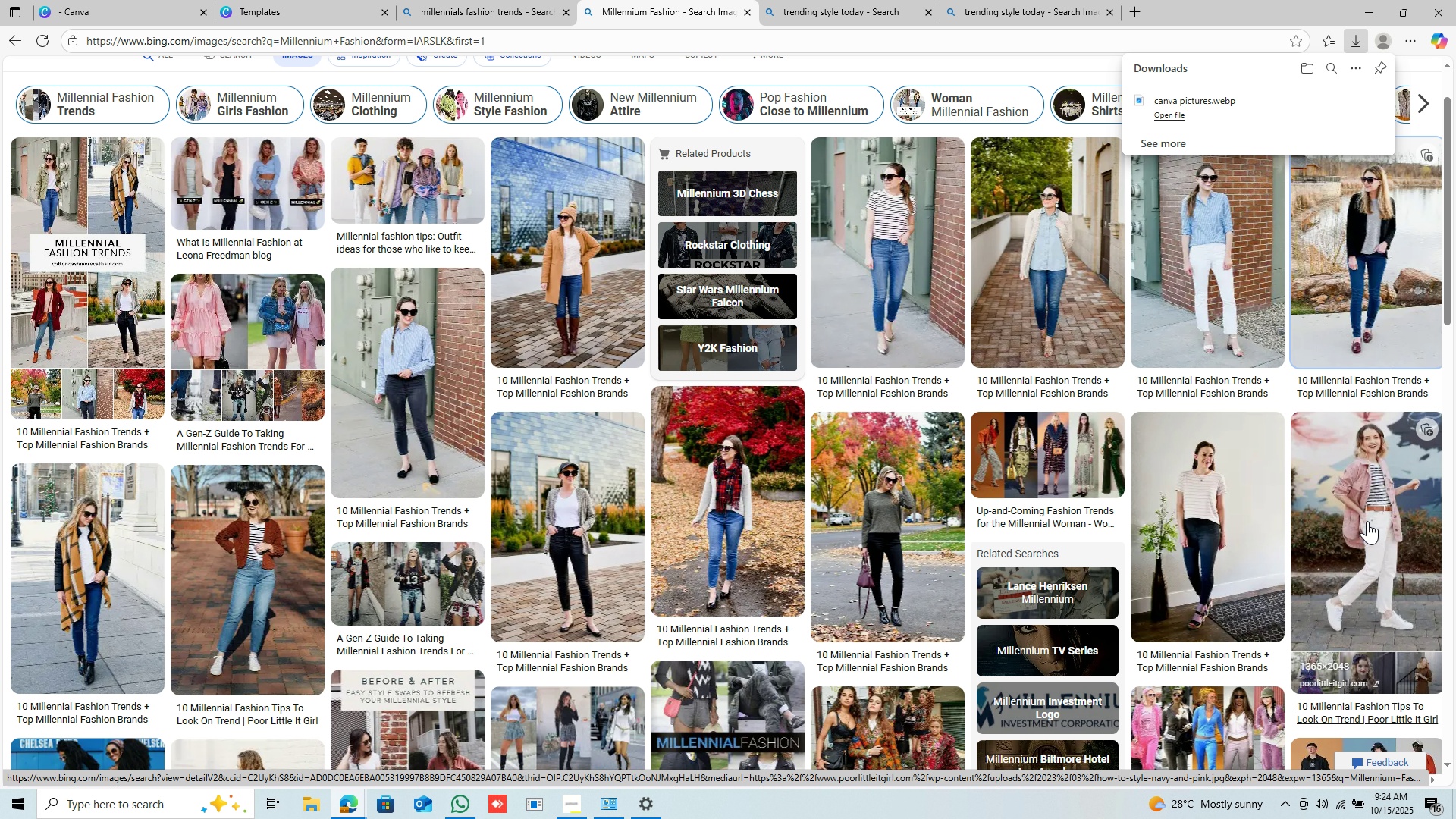 
left_click([1367, 521])
 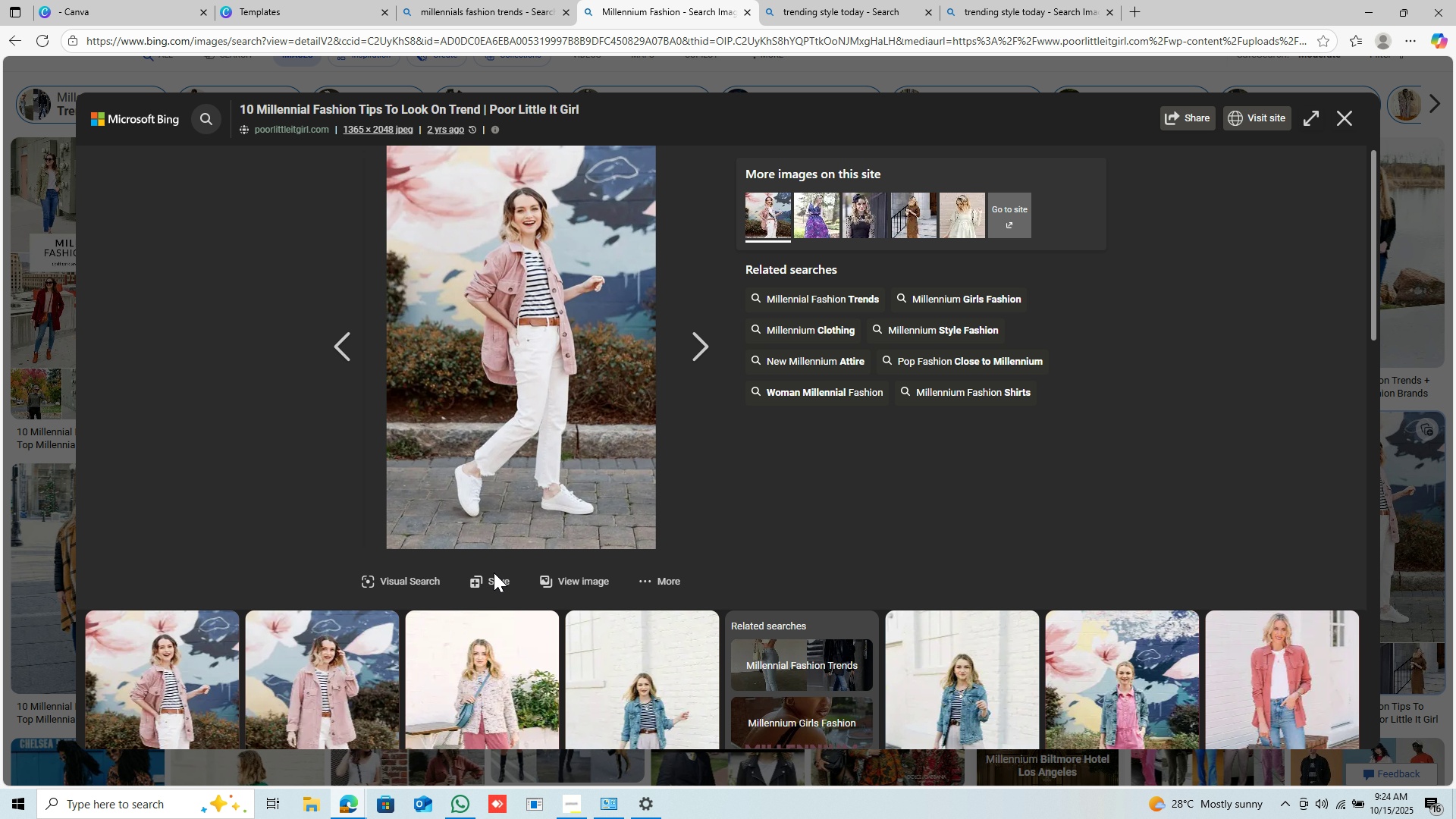 
wait(7.4)
 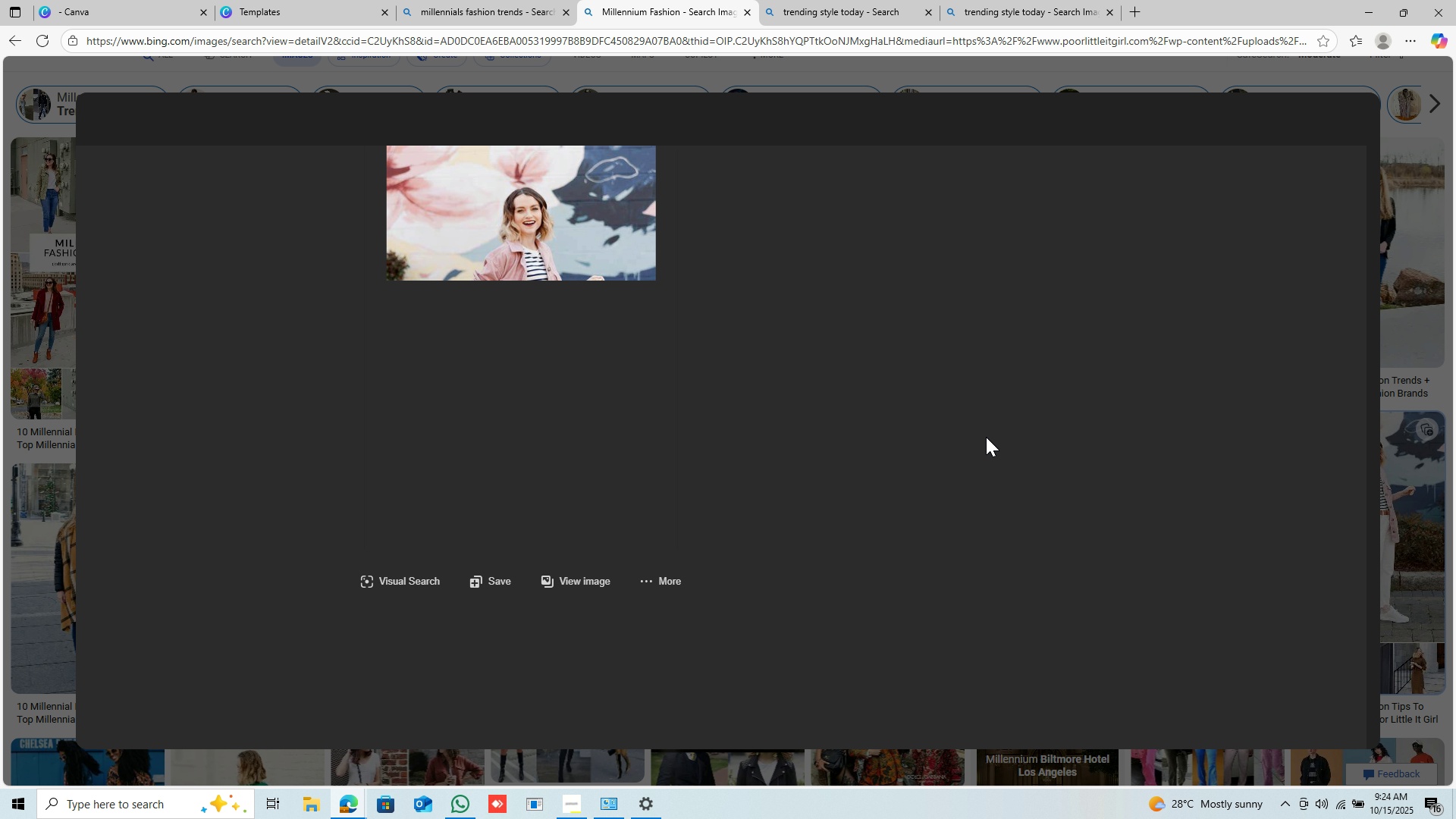 
left_click([492, 577])
 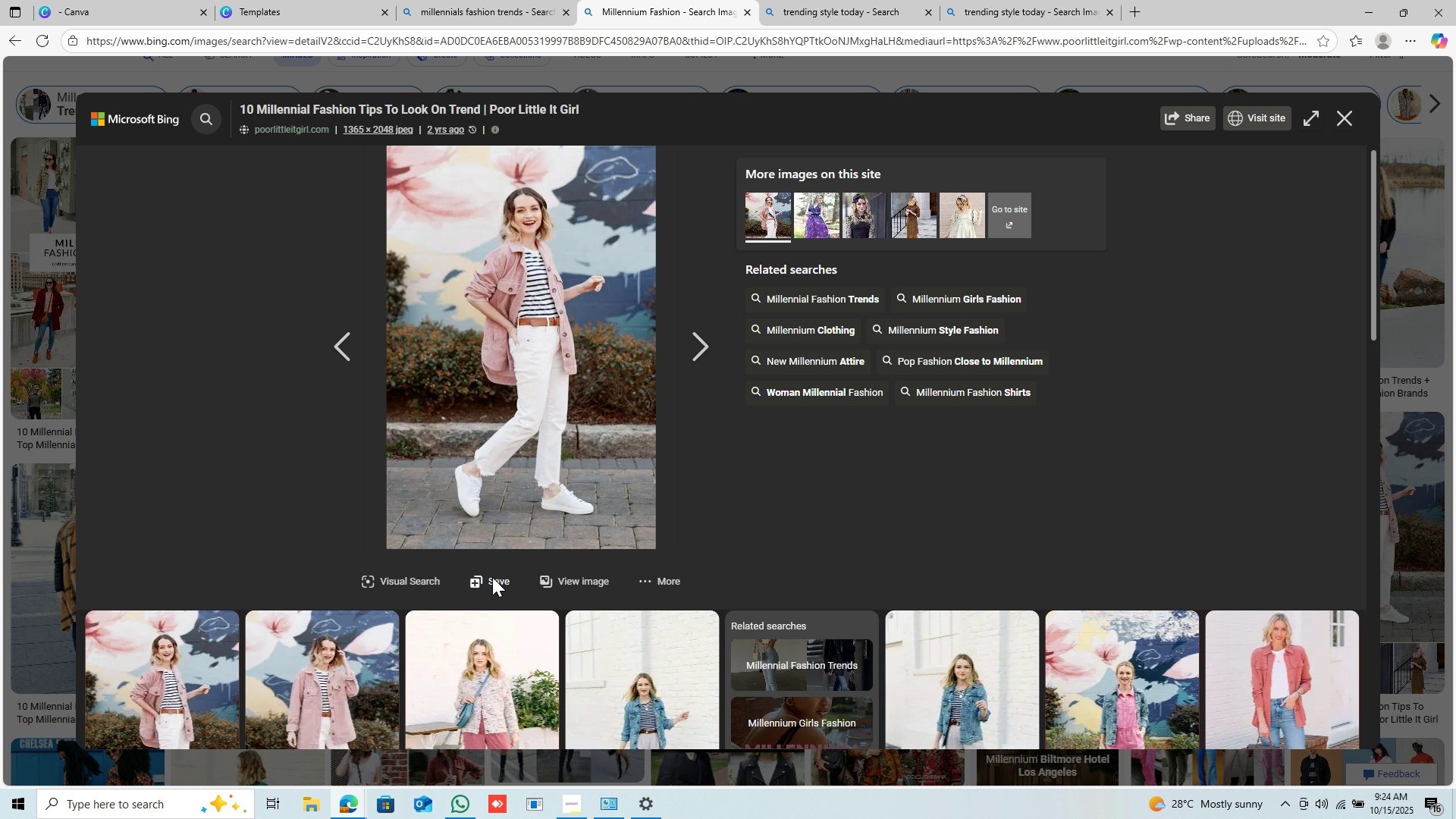 
right_click([492, 577])
 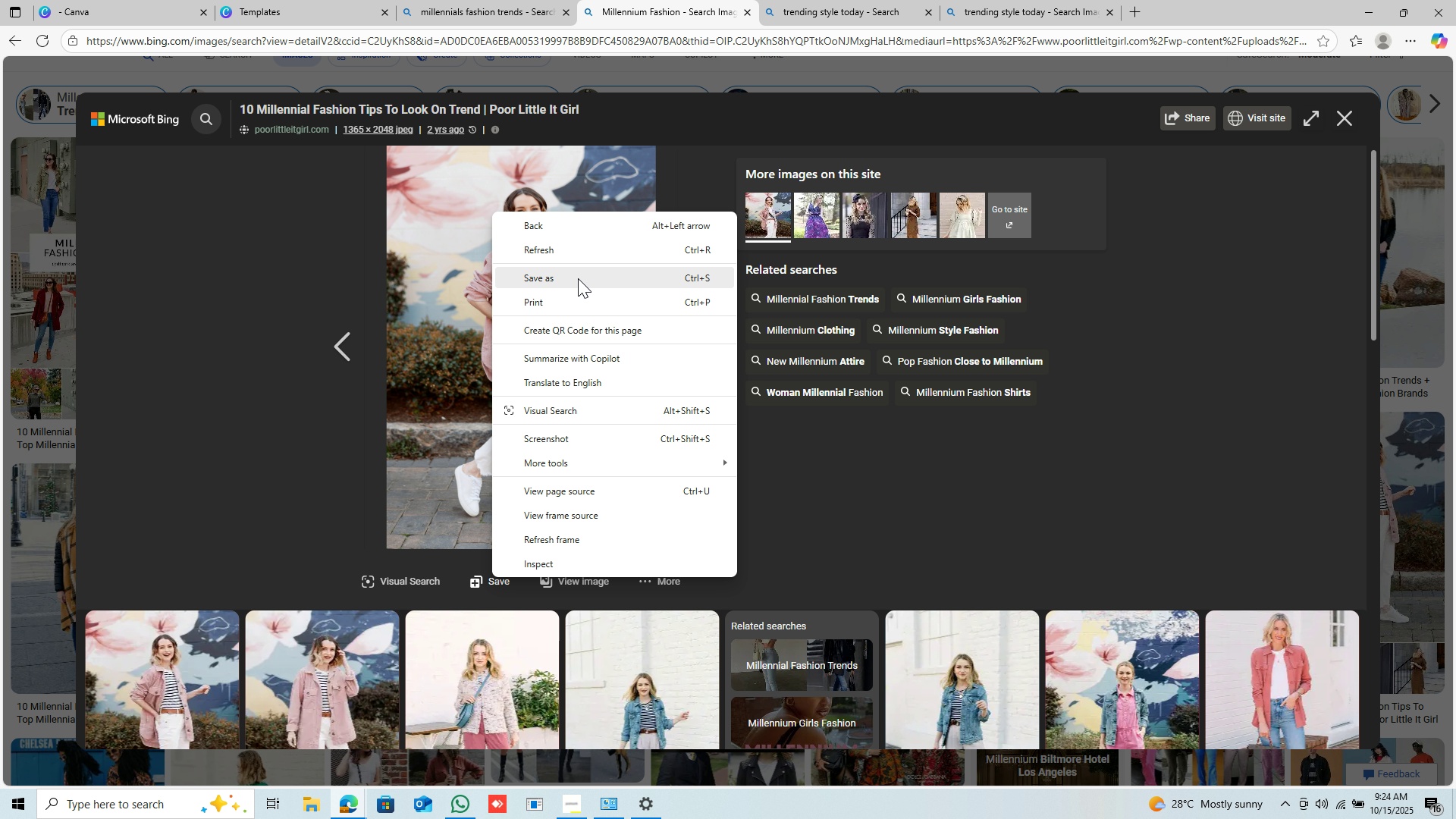 
wait(5.25)
 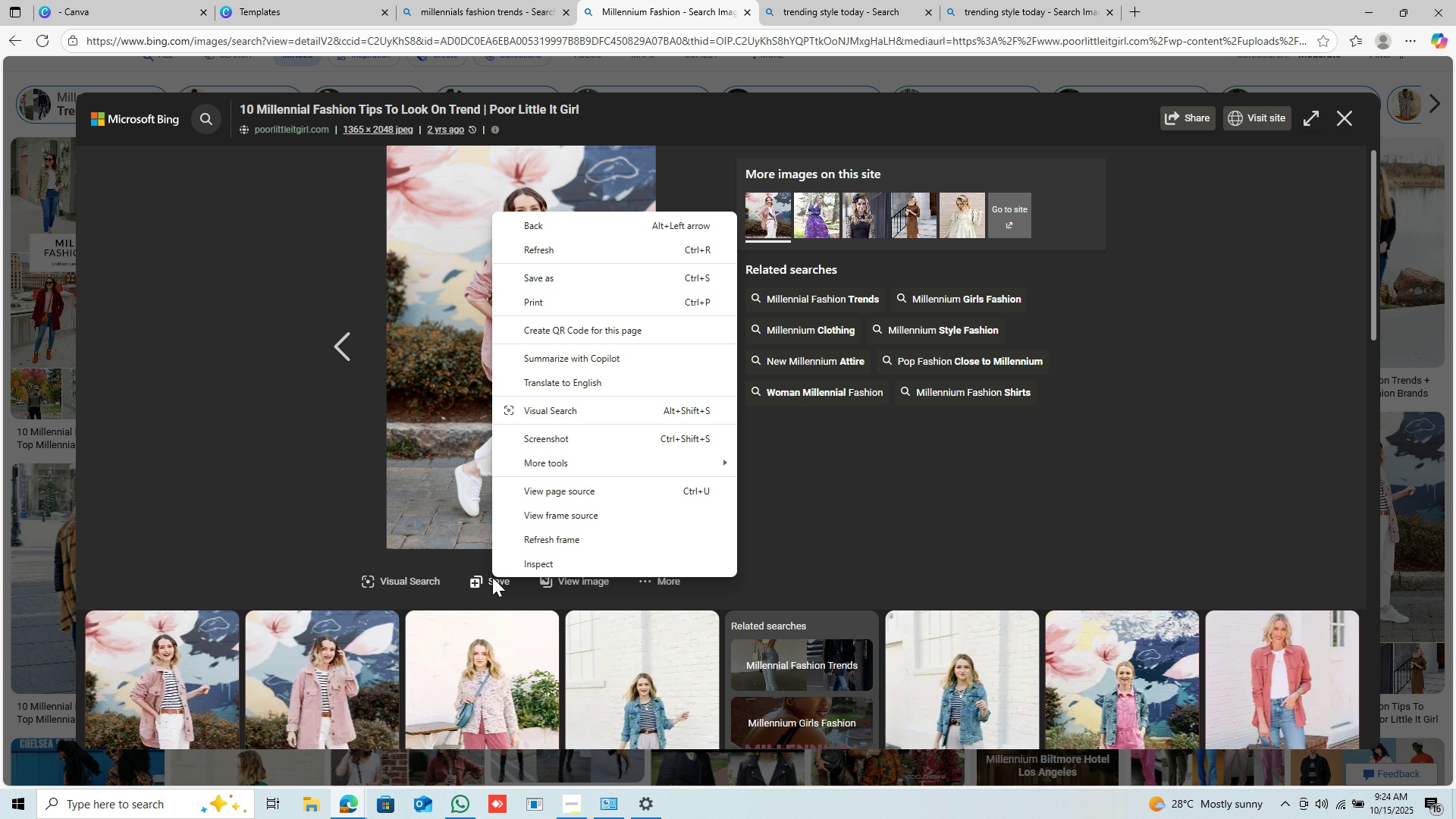 
left_click([578, 278])
 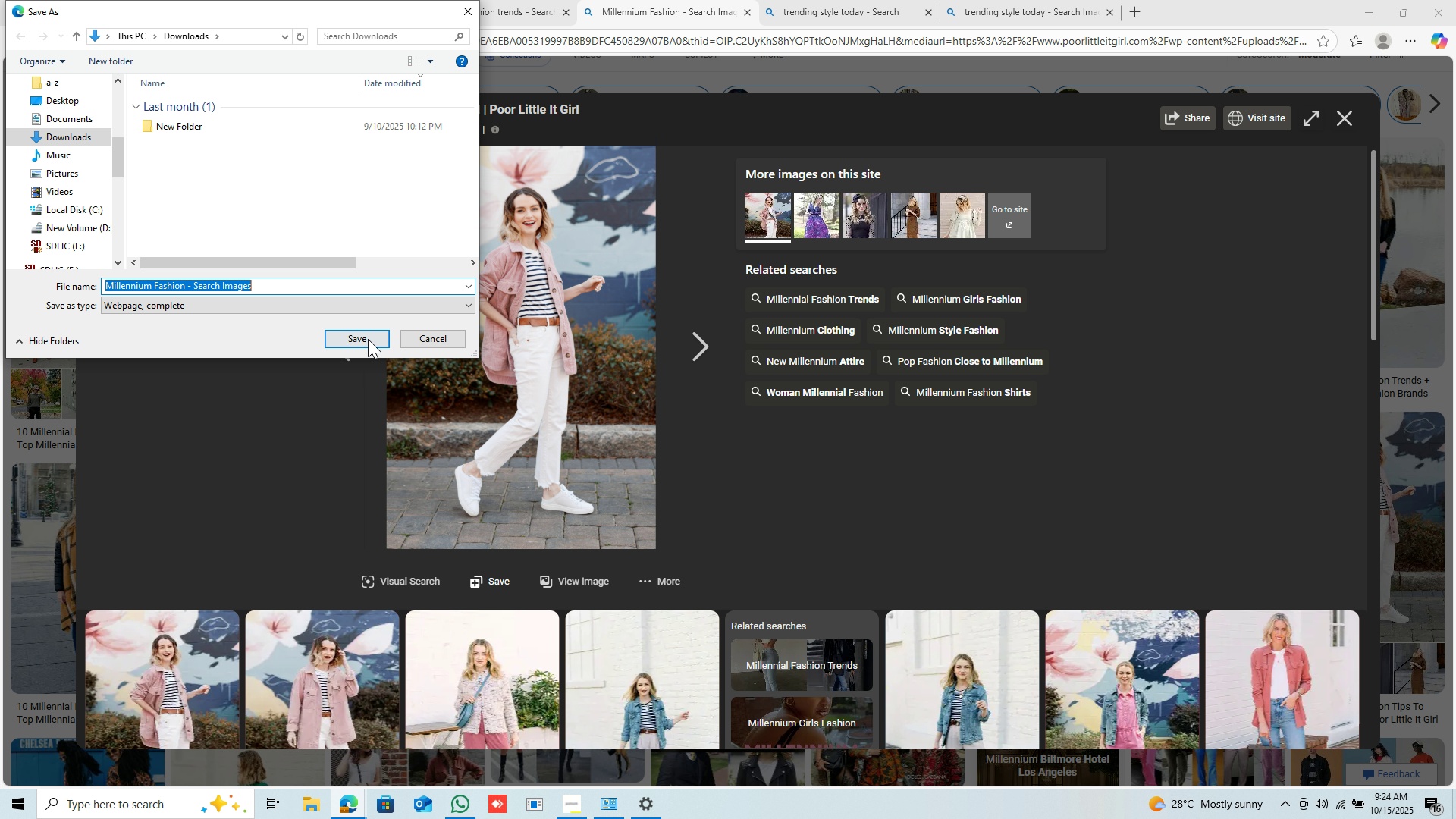 
left_click([368, 339])
 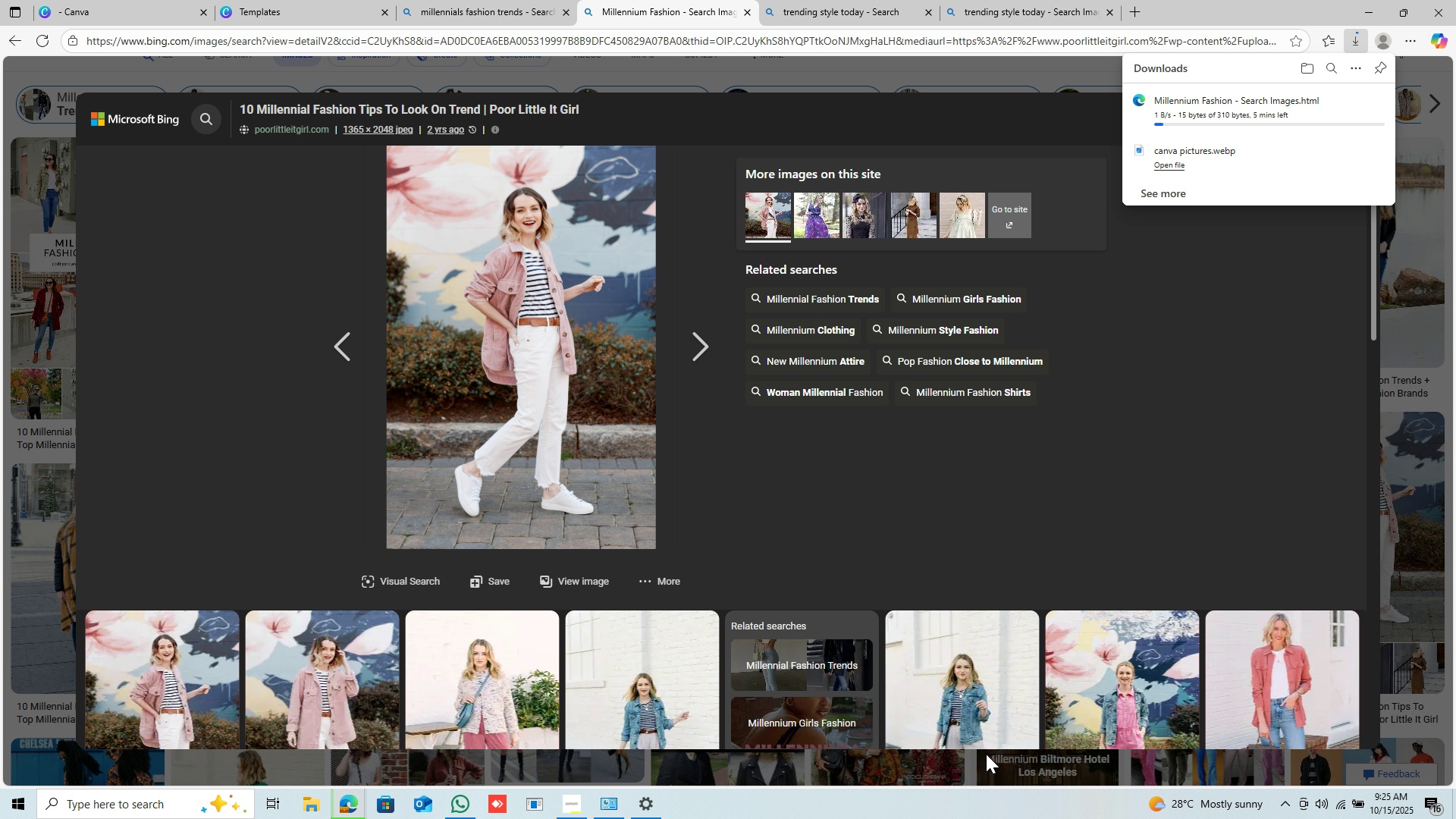 
wait(5.34)
 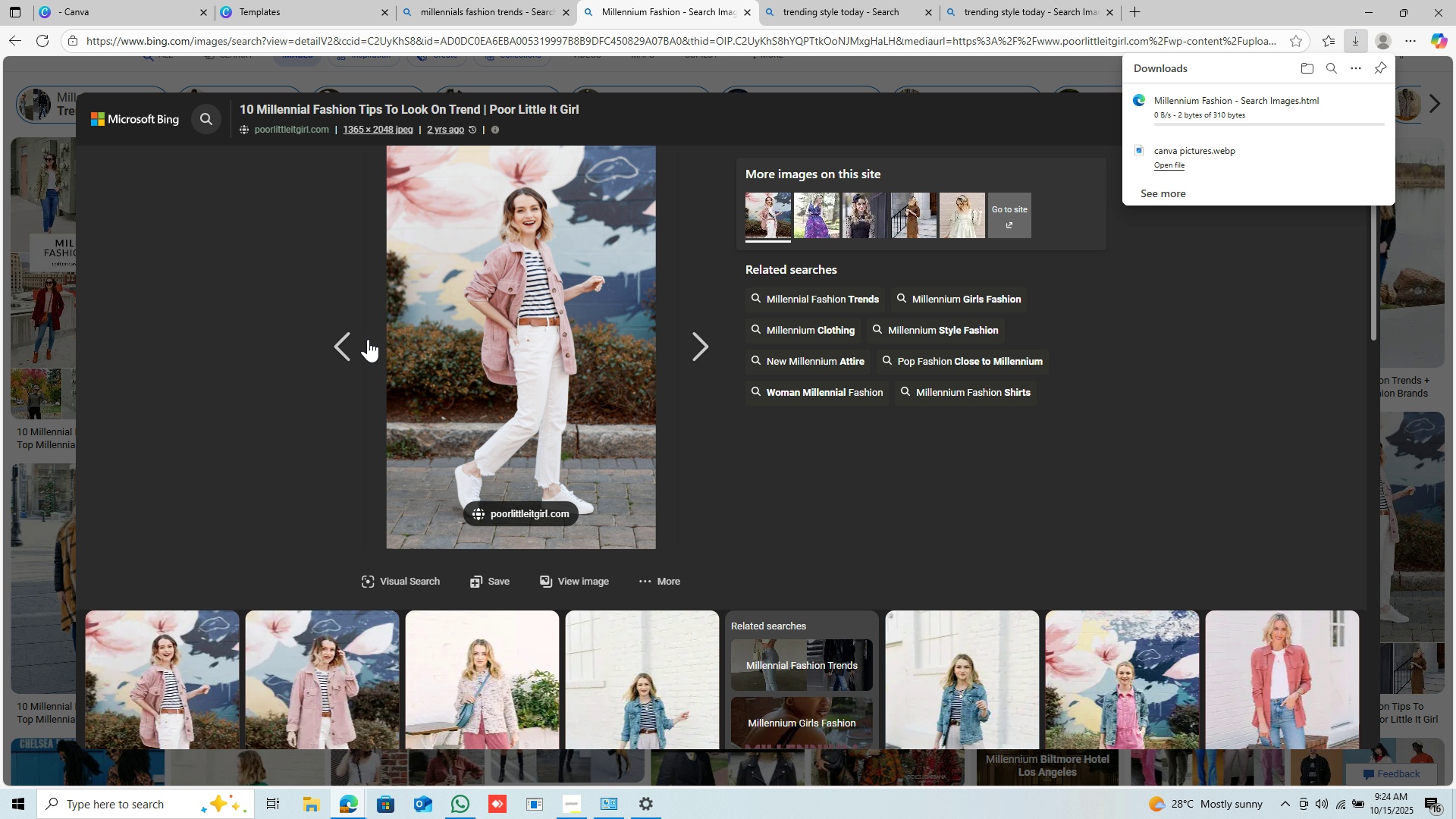 
scroll: coordinate [978, 717], scroll_direction: down, amount: 1.0
 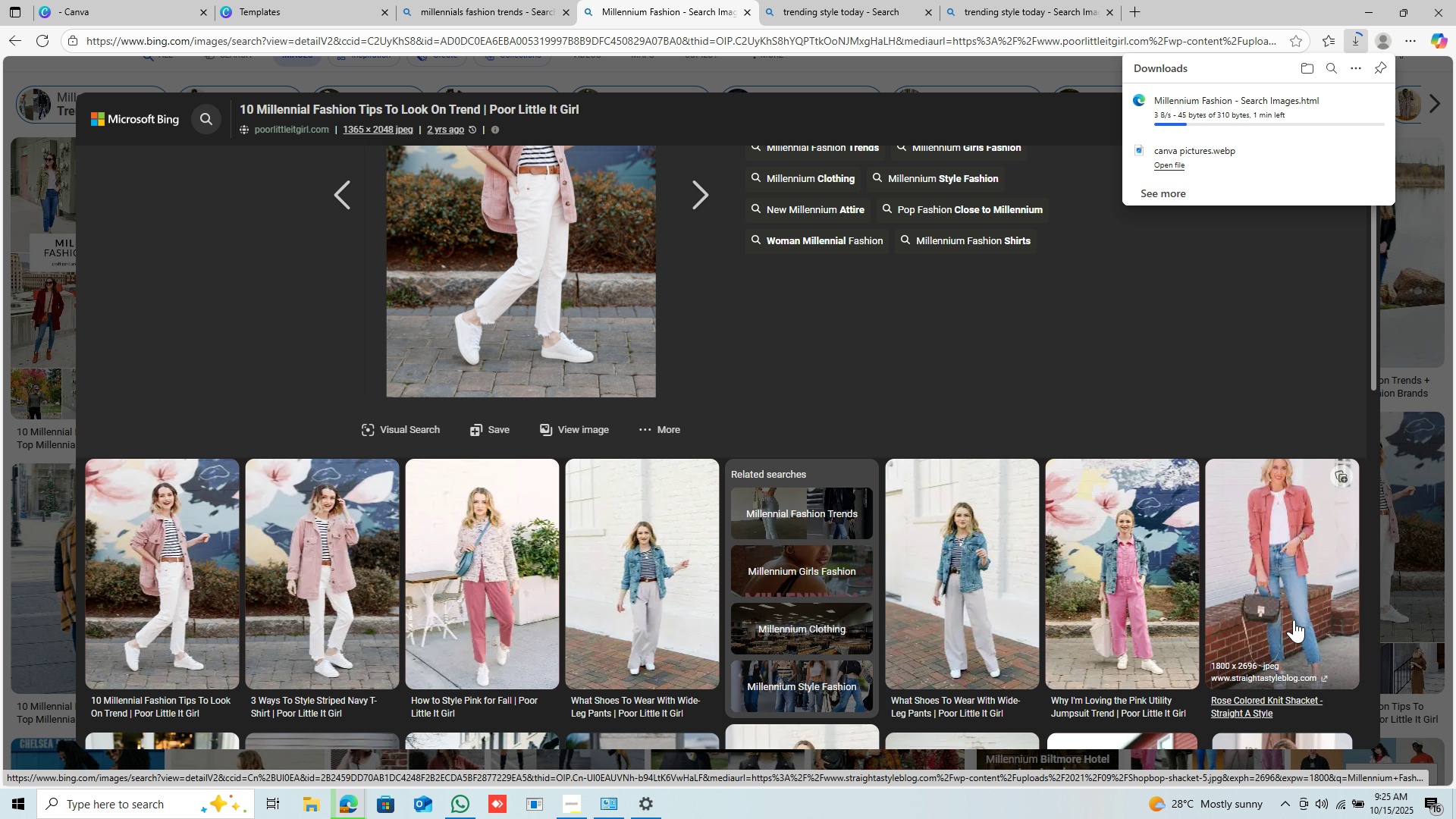 
wait(6.57)
 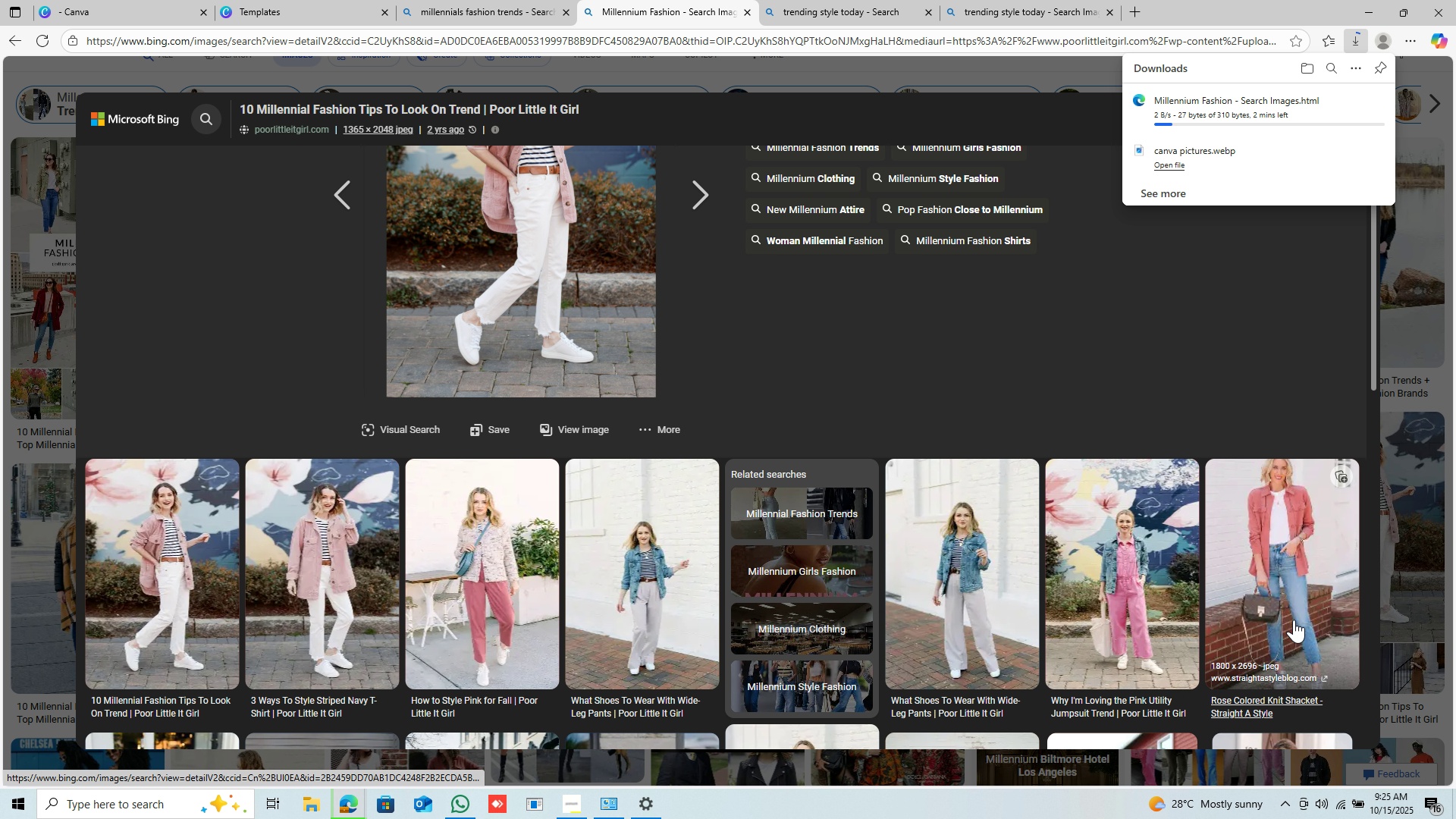 
right_click([1294, 620])
 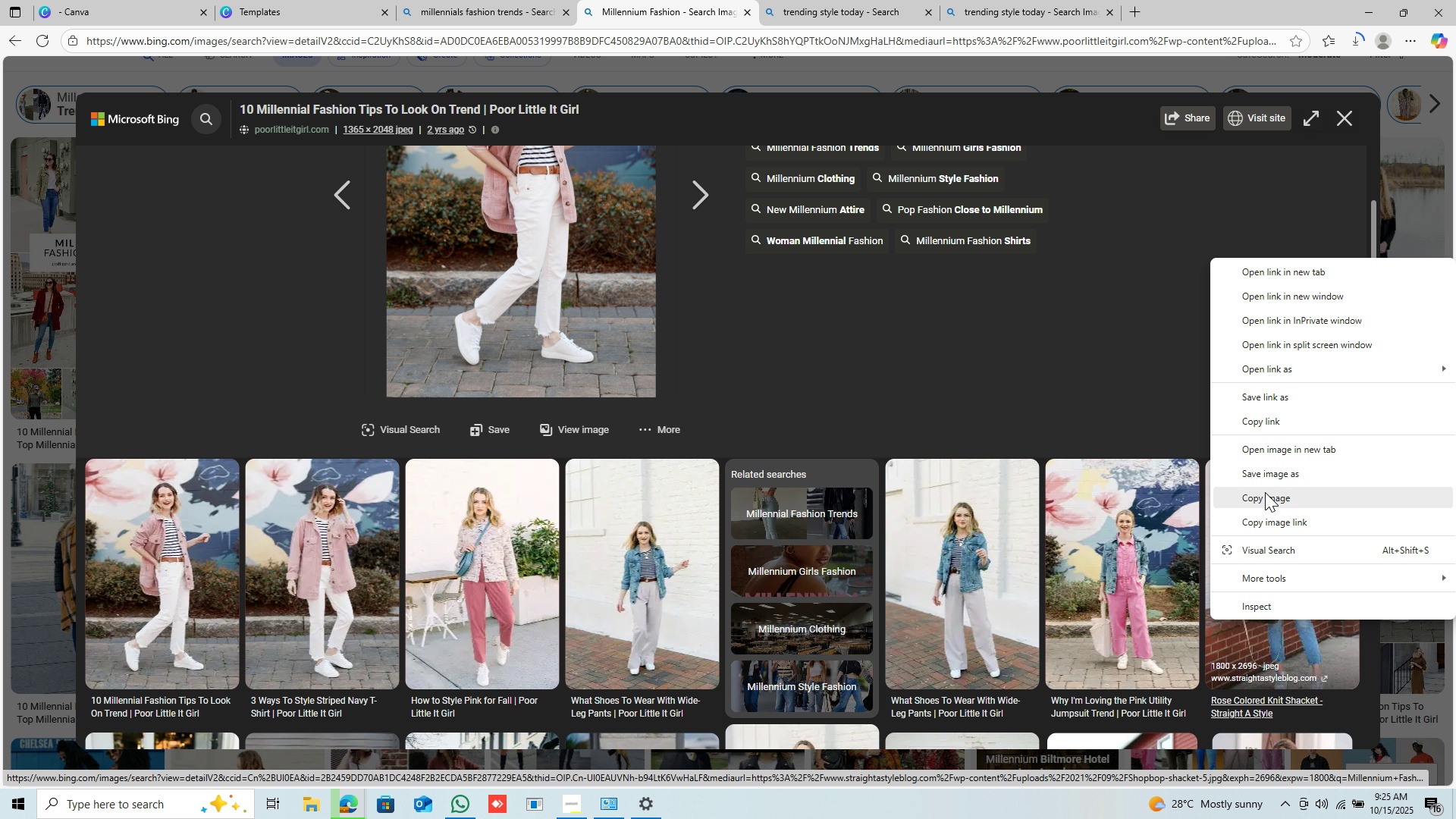 
wait(5.38)
 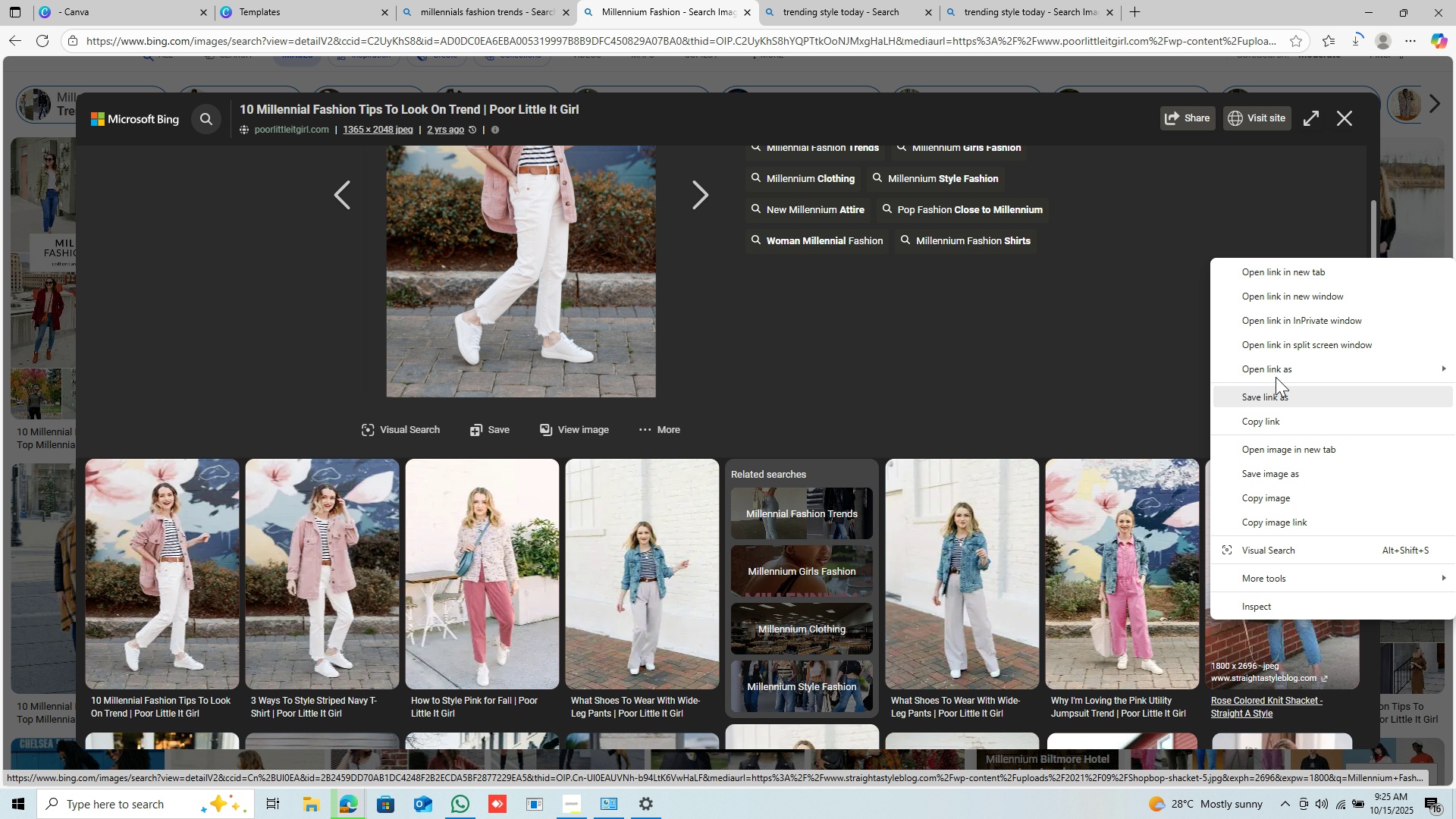 
left_click([1269, 469])
 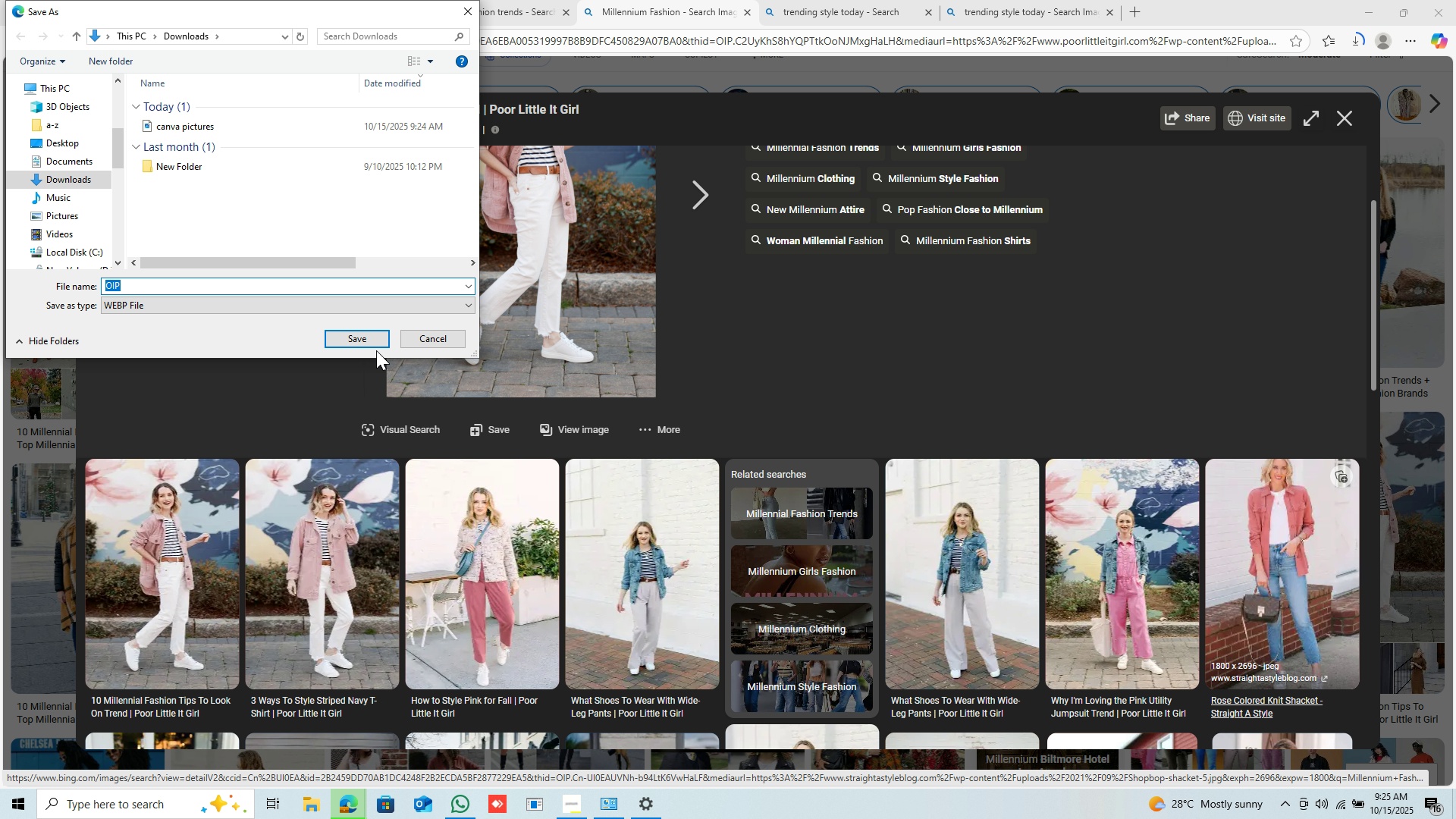 
left_click([376, 345])
 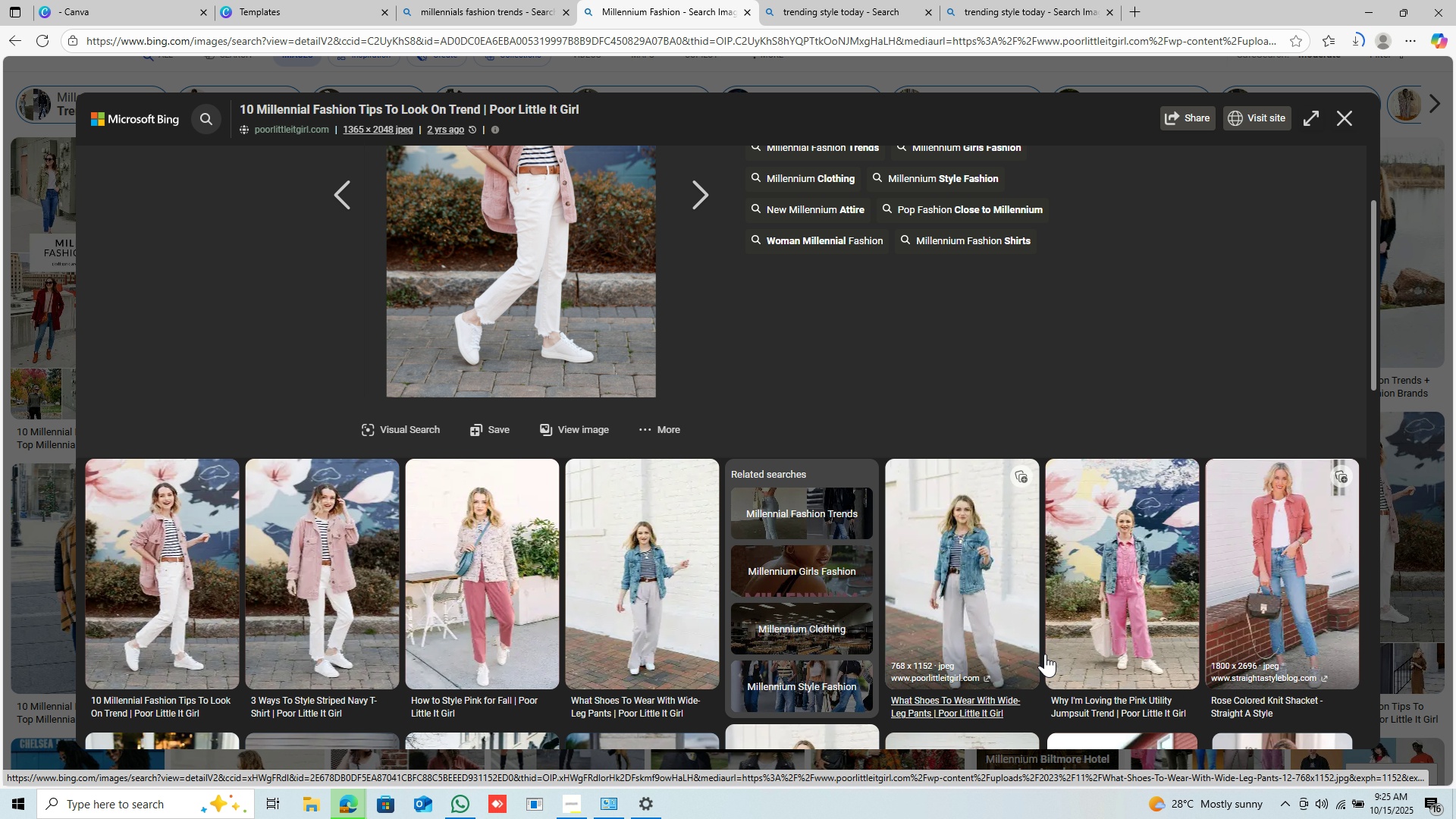 
scroll: coordinate [1036, 560], scroll_direction: down, amount: 6.0
 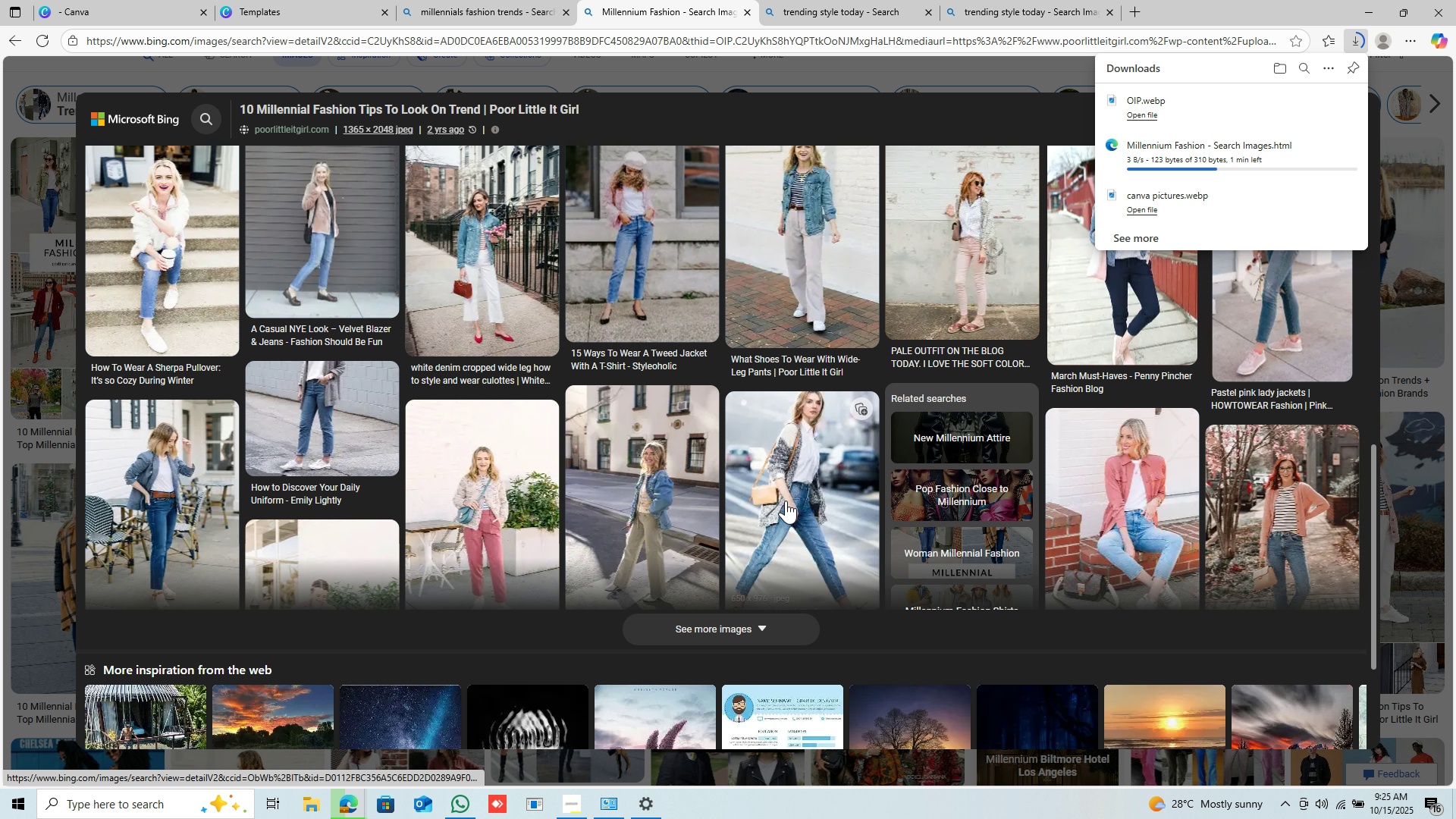 
right_click([786, 500])
 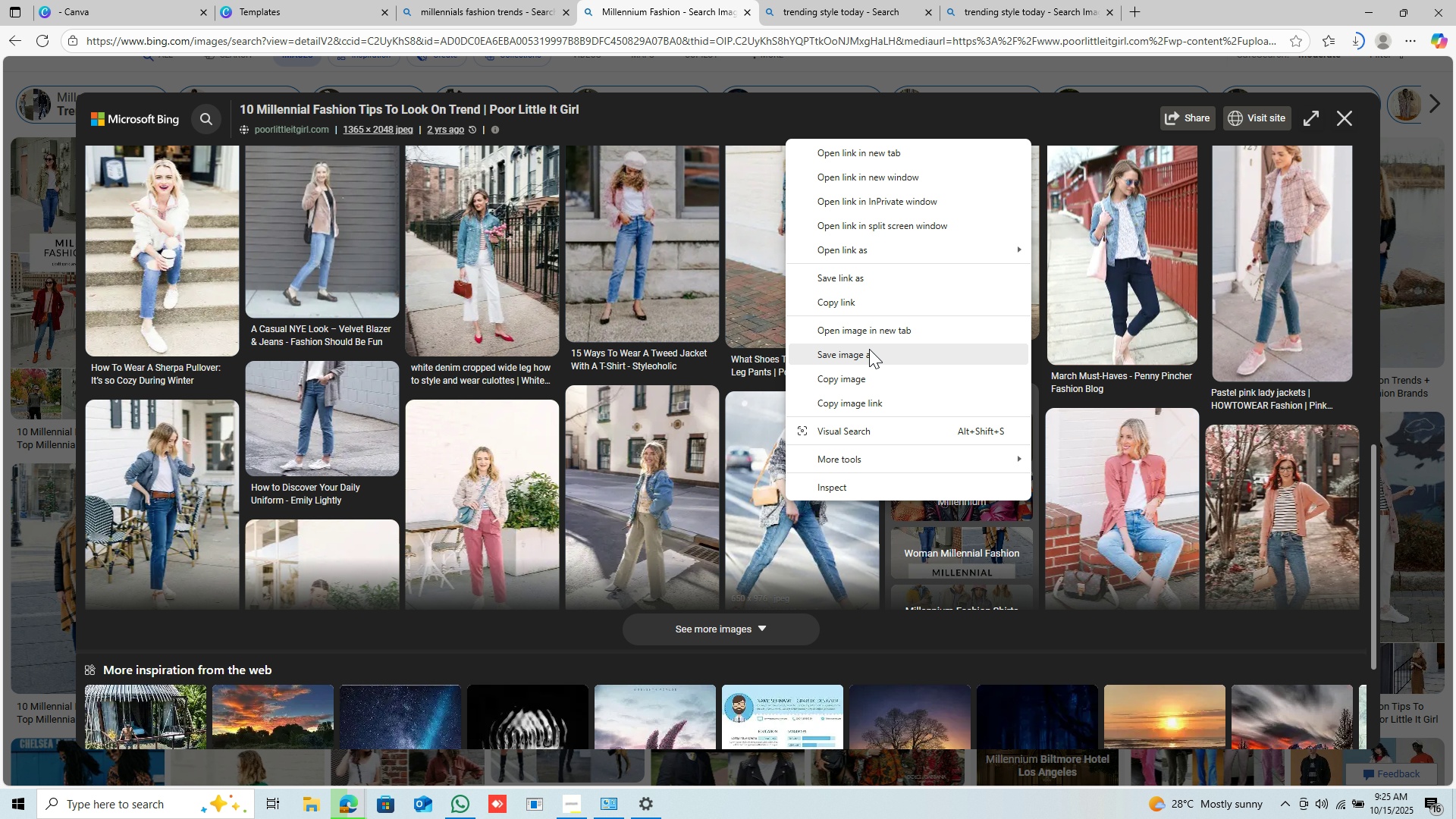 
wait(5.29)
 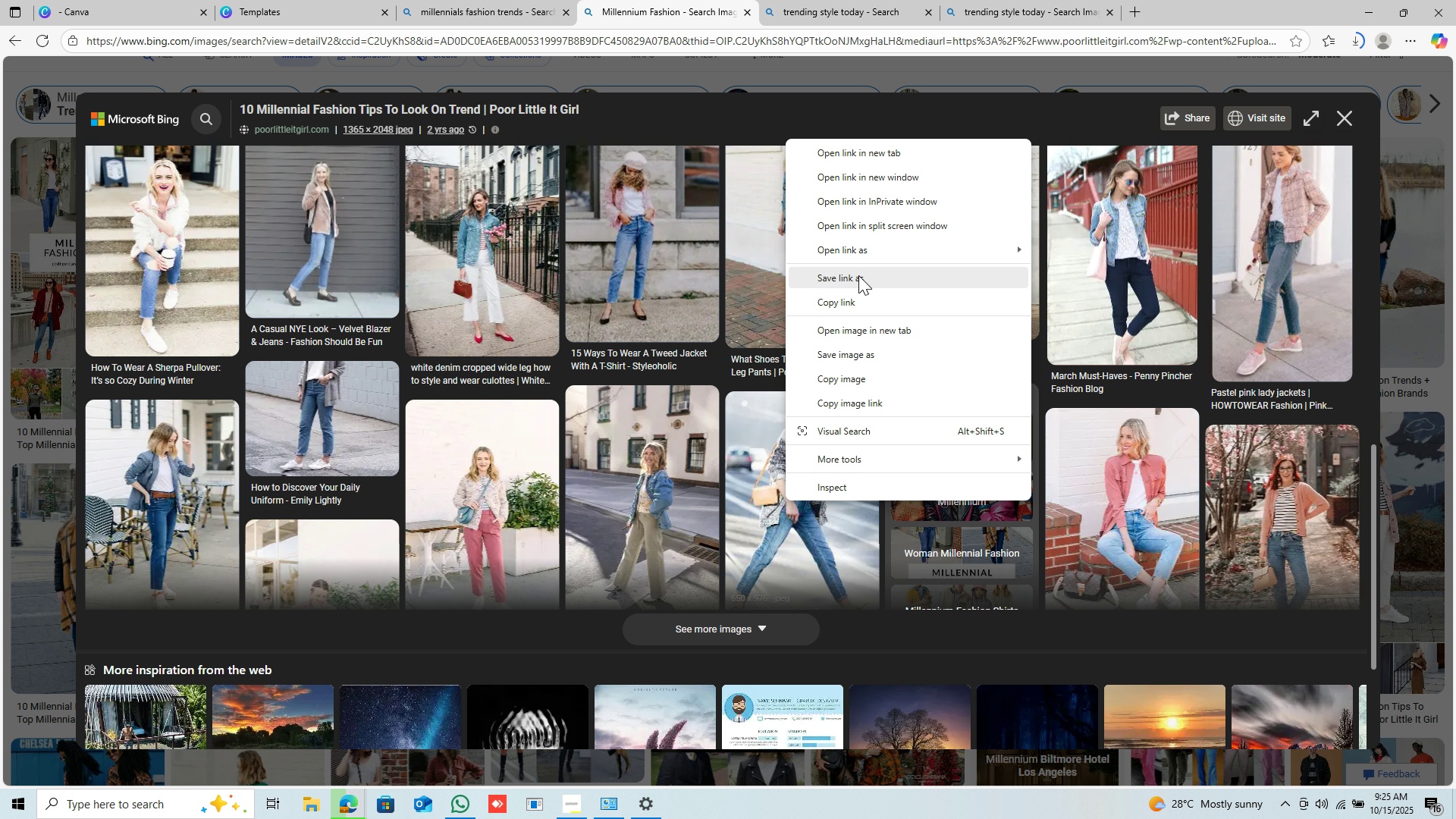 
left_click([869, 356])
 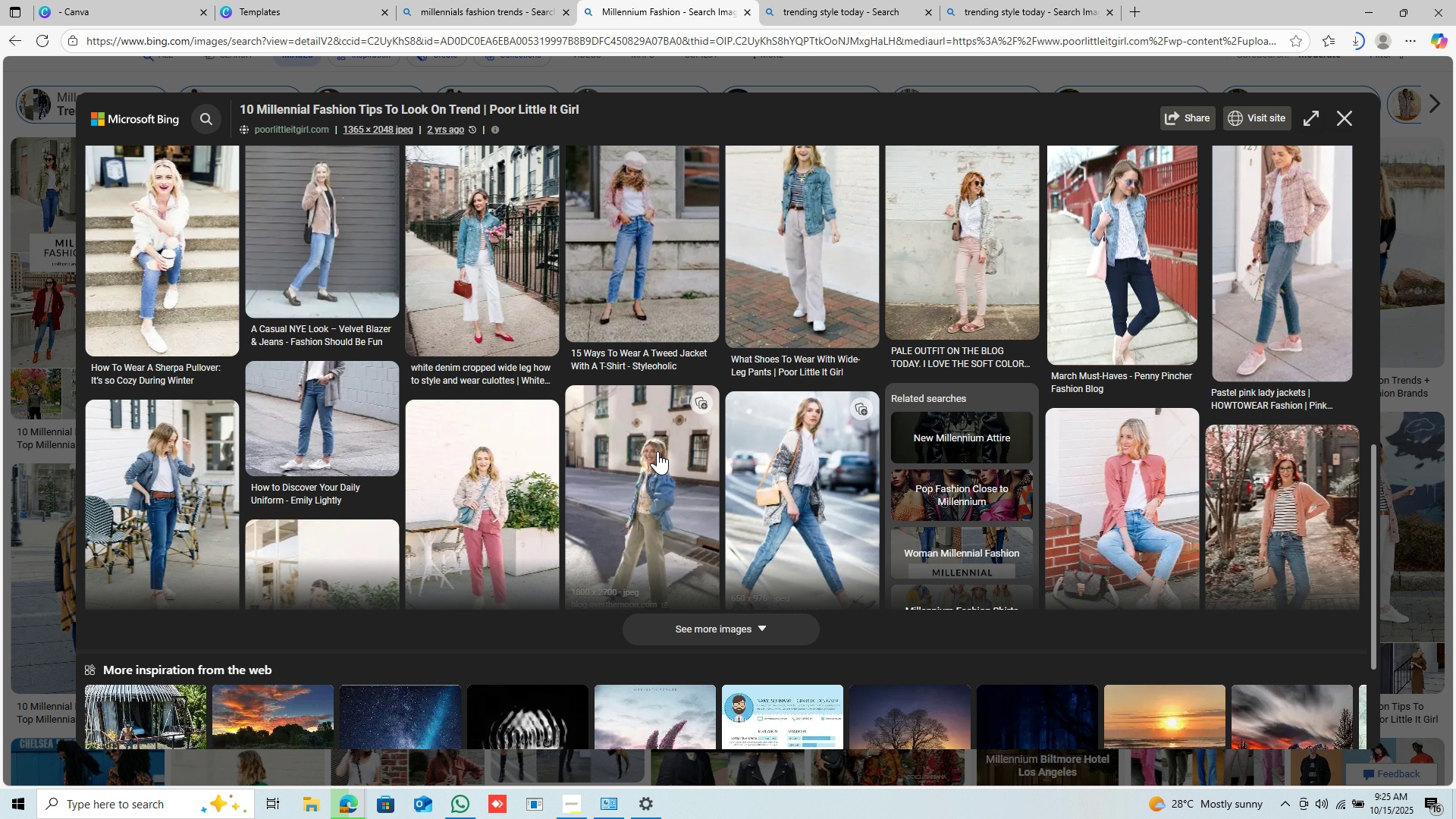 
scroll: coordinate [657, 451], scroll_direction: down, amount: 4.0
 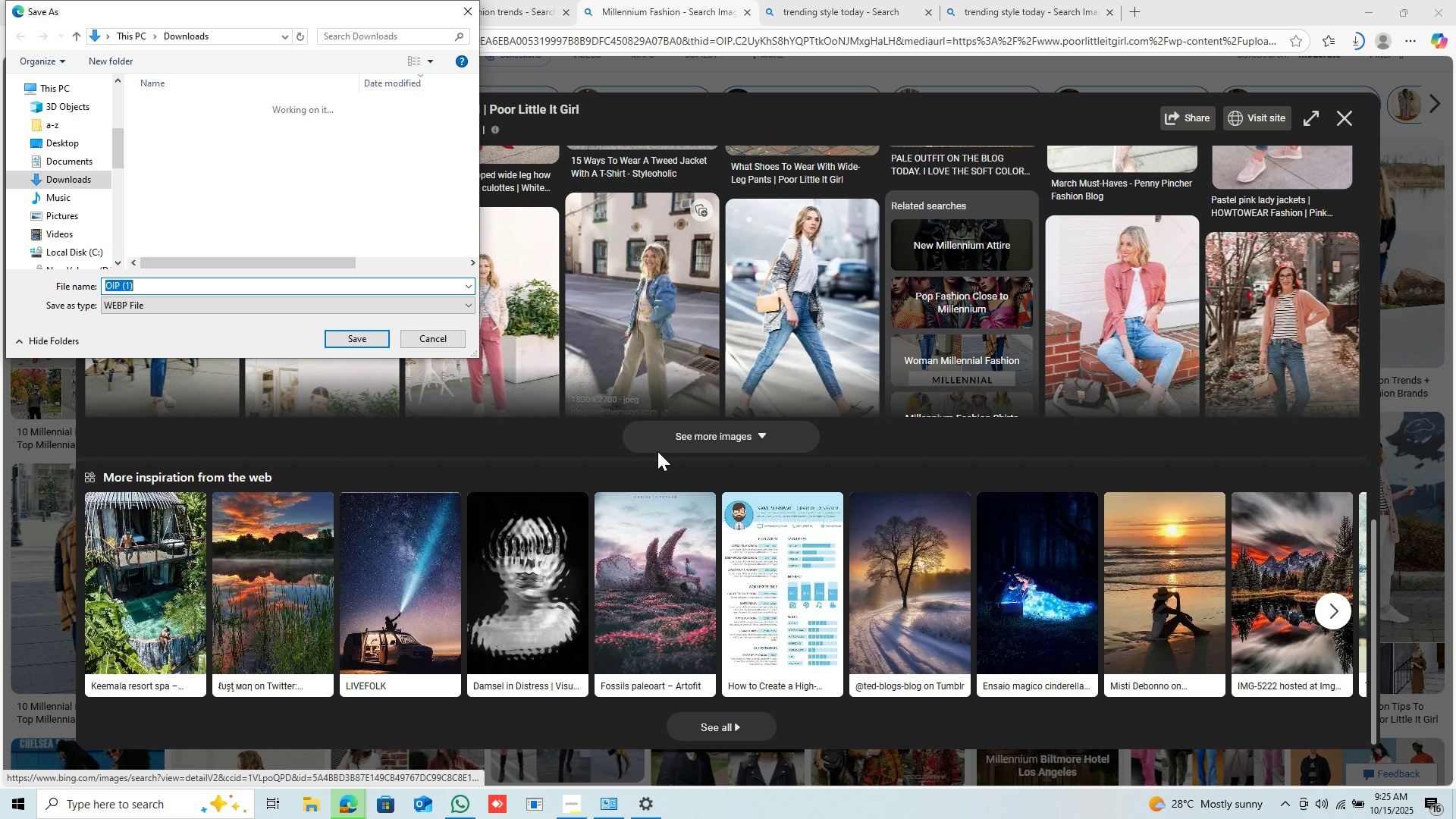 
scroll: coordinate [657, 451], scroll_direction: up, amount: 4.0
 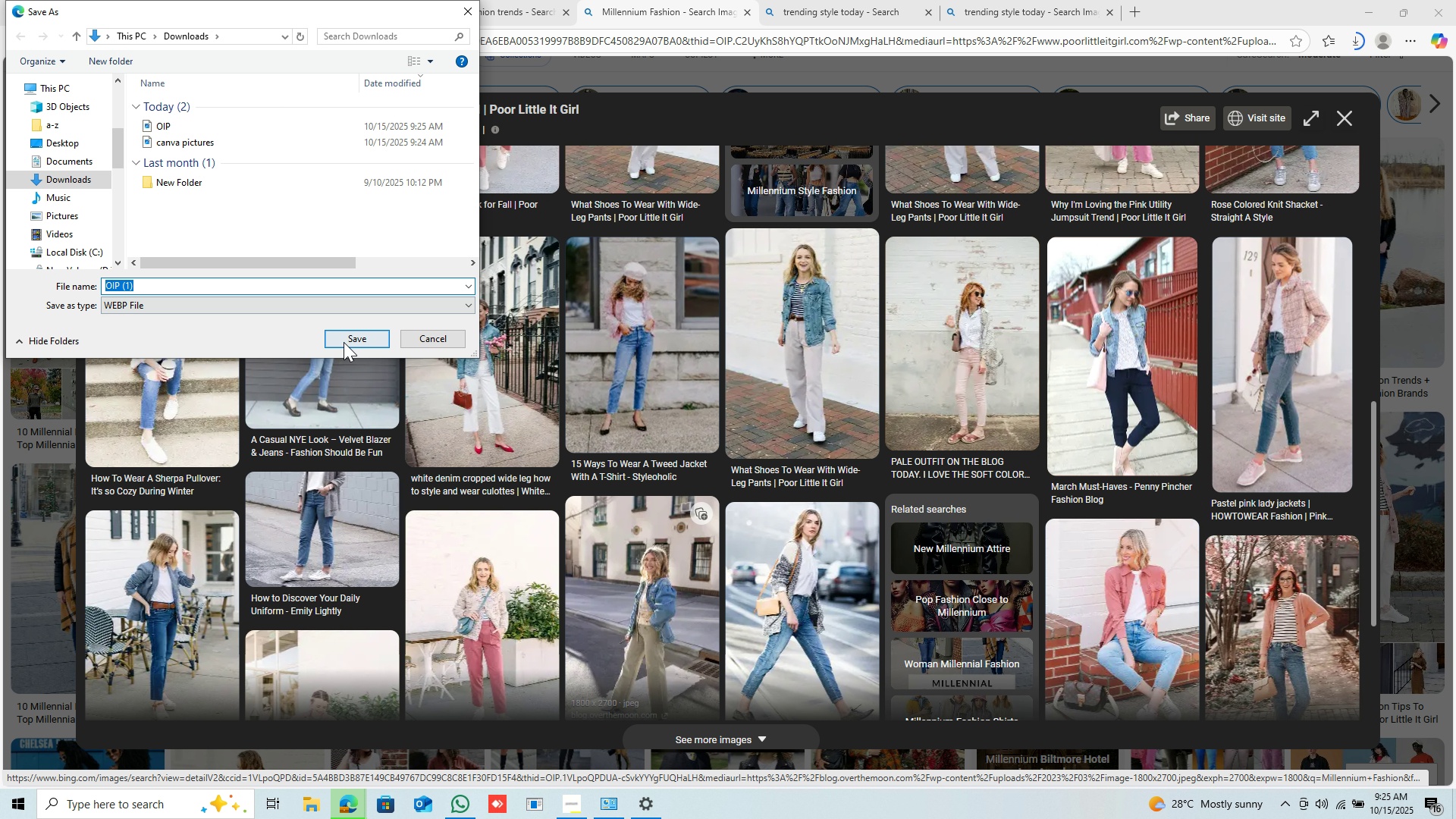 
left_click([344, 342])
 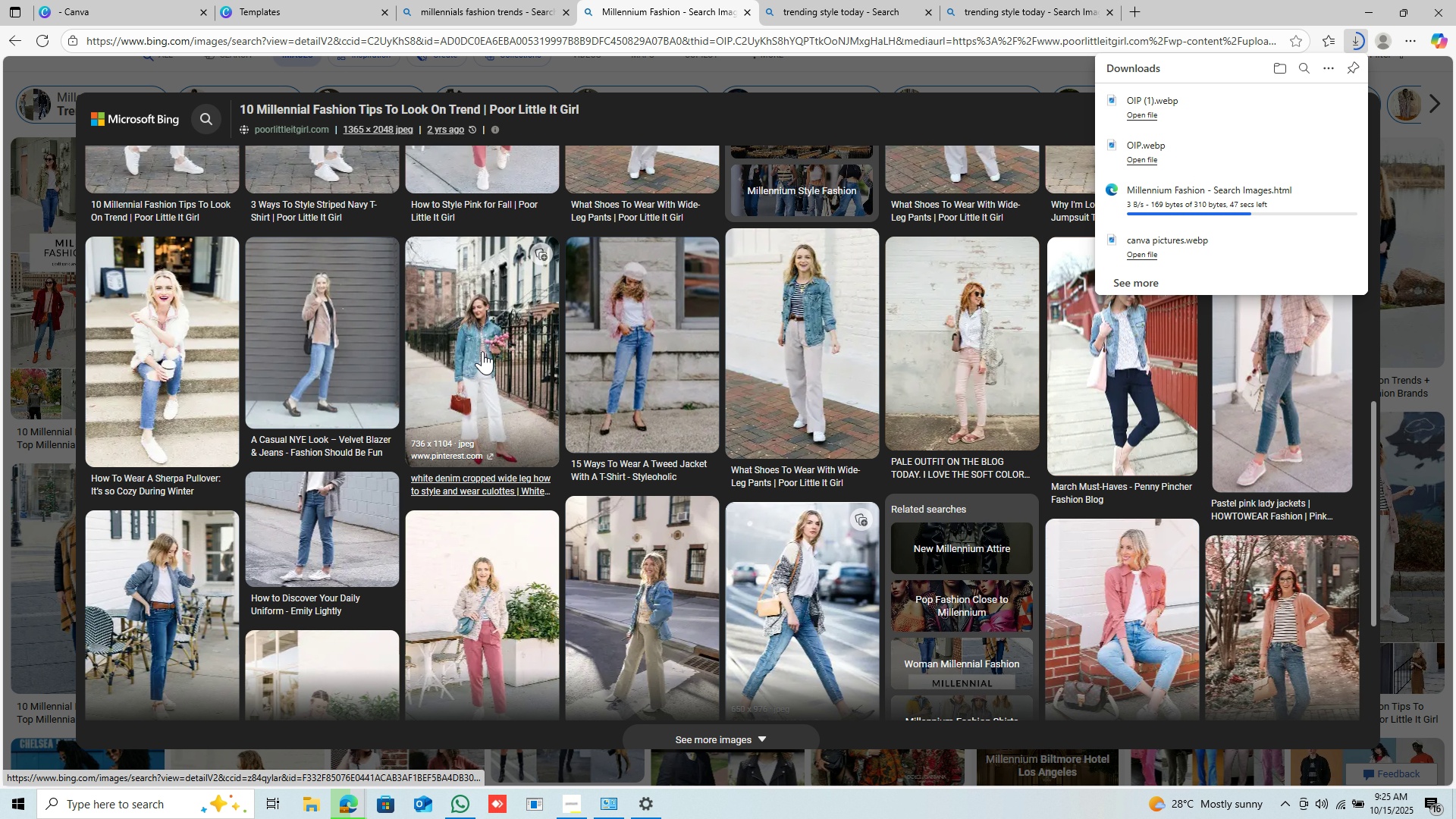 
scroll: coordinate [482, 351], scroll_direction: up, amount: 1.0
 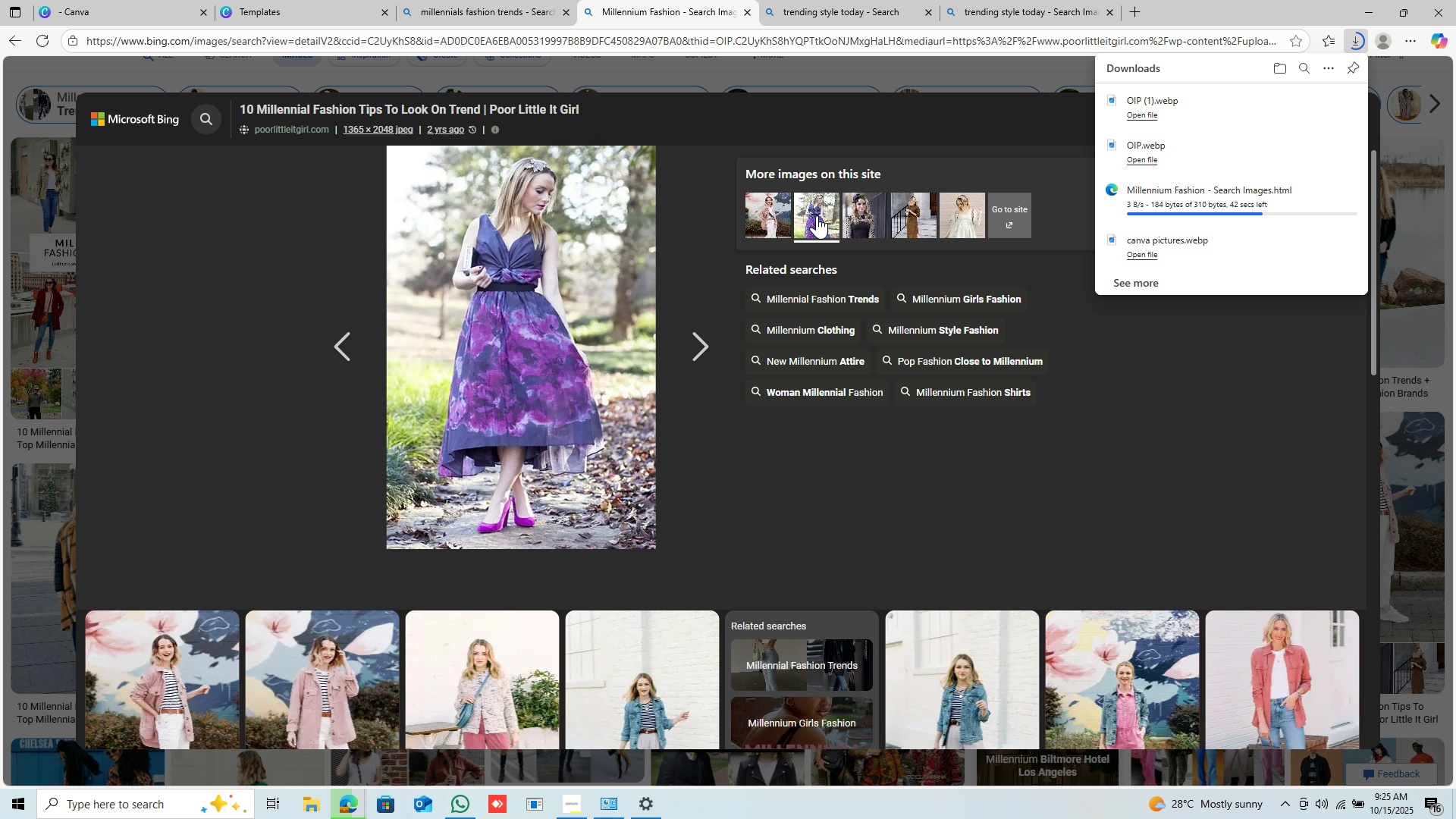 
left_click([817, 215])
 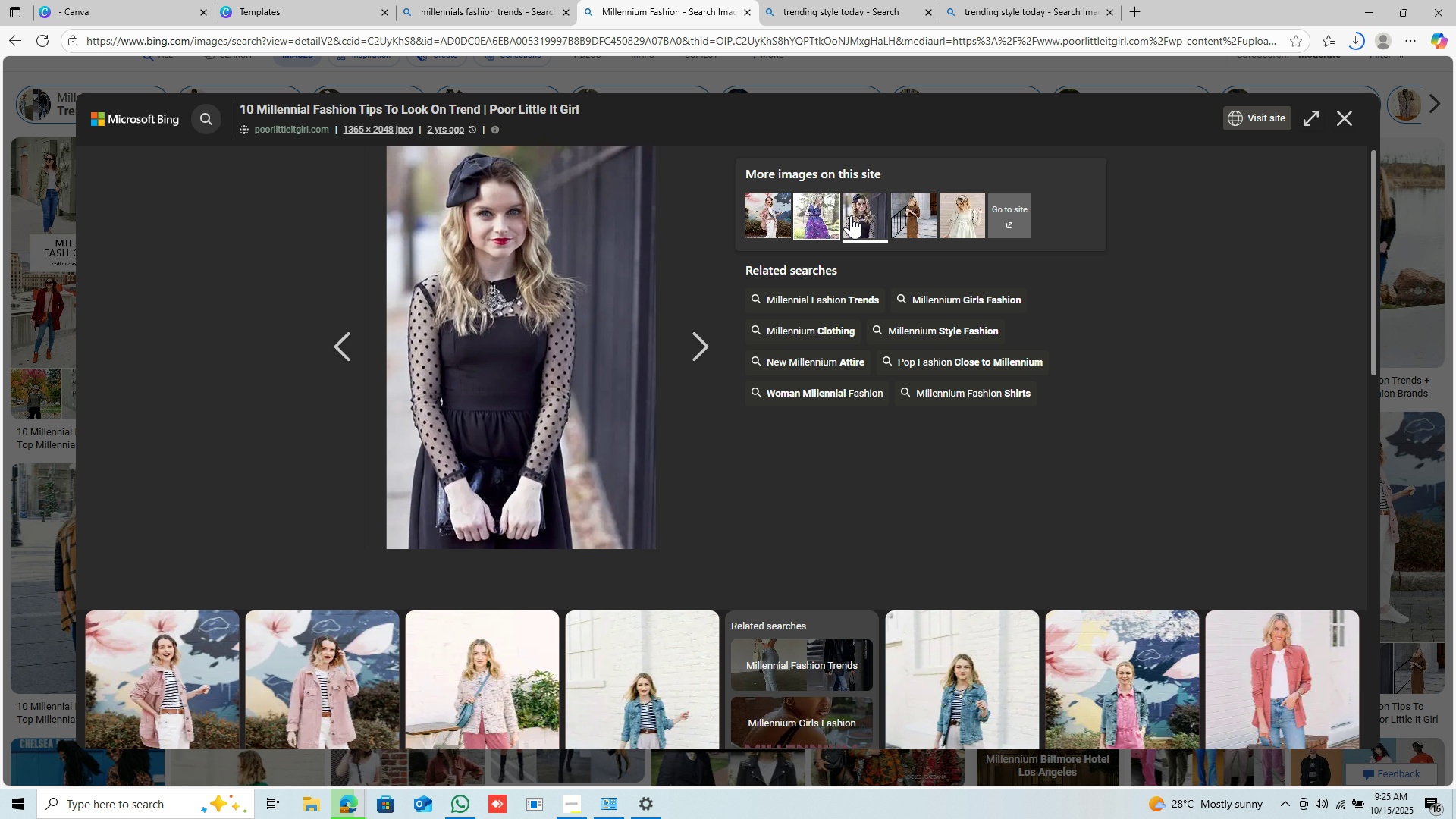 
left_click([851, 215])
 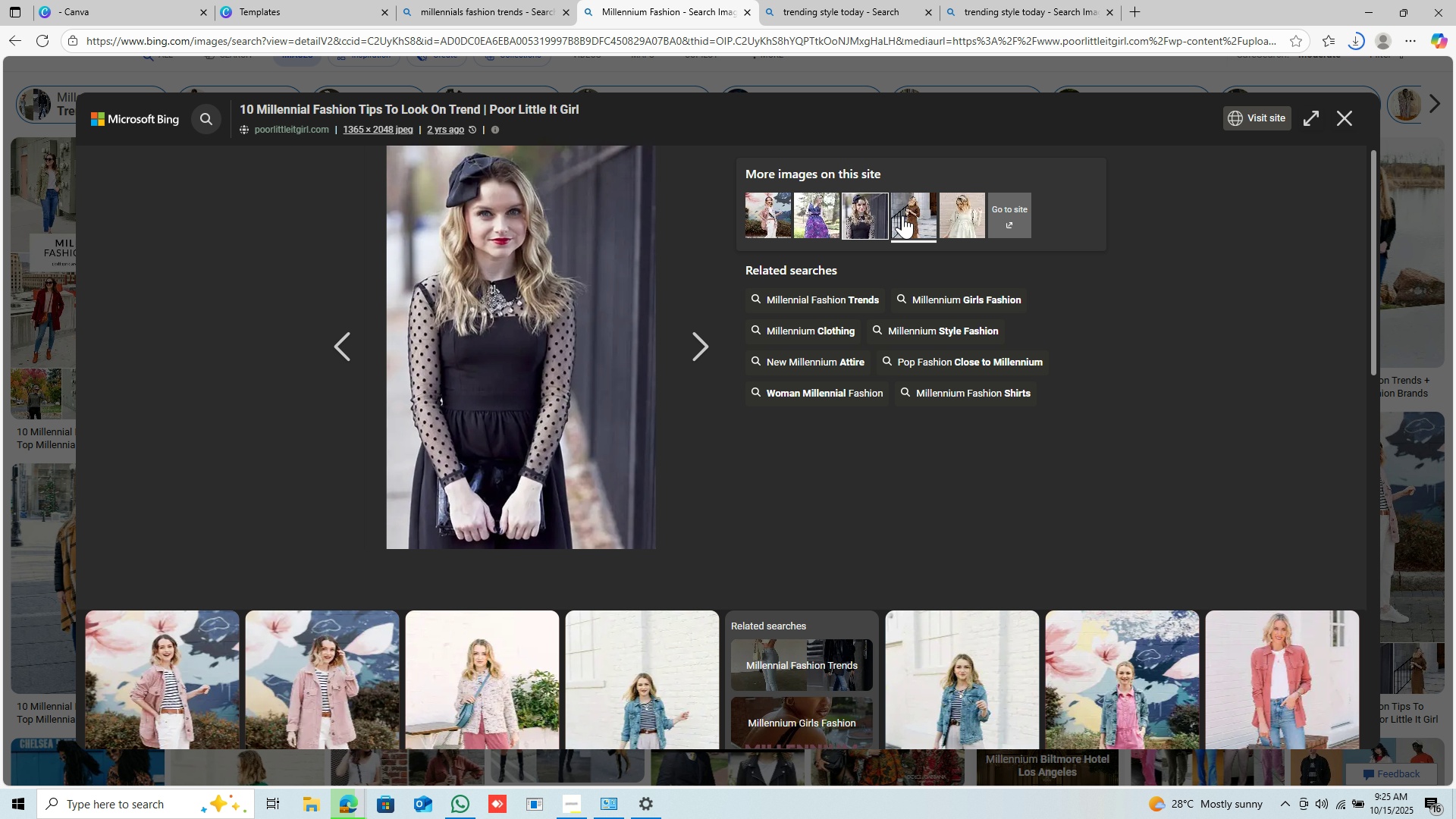 
left_click([902, 215])
 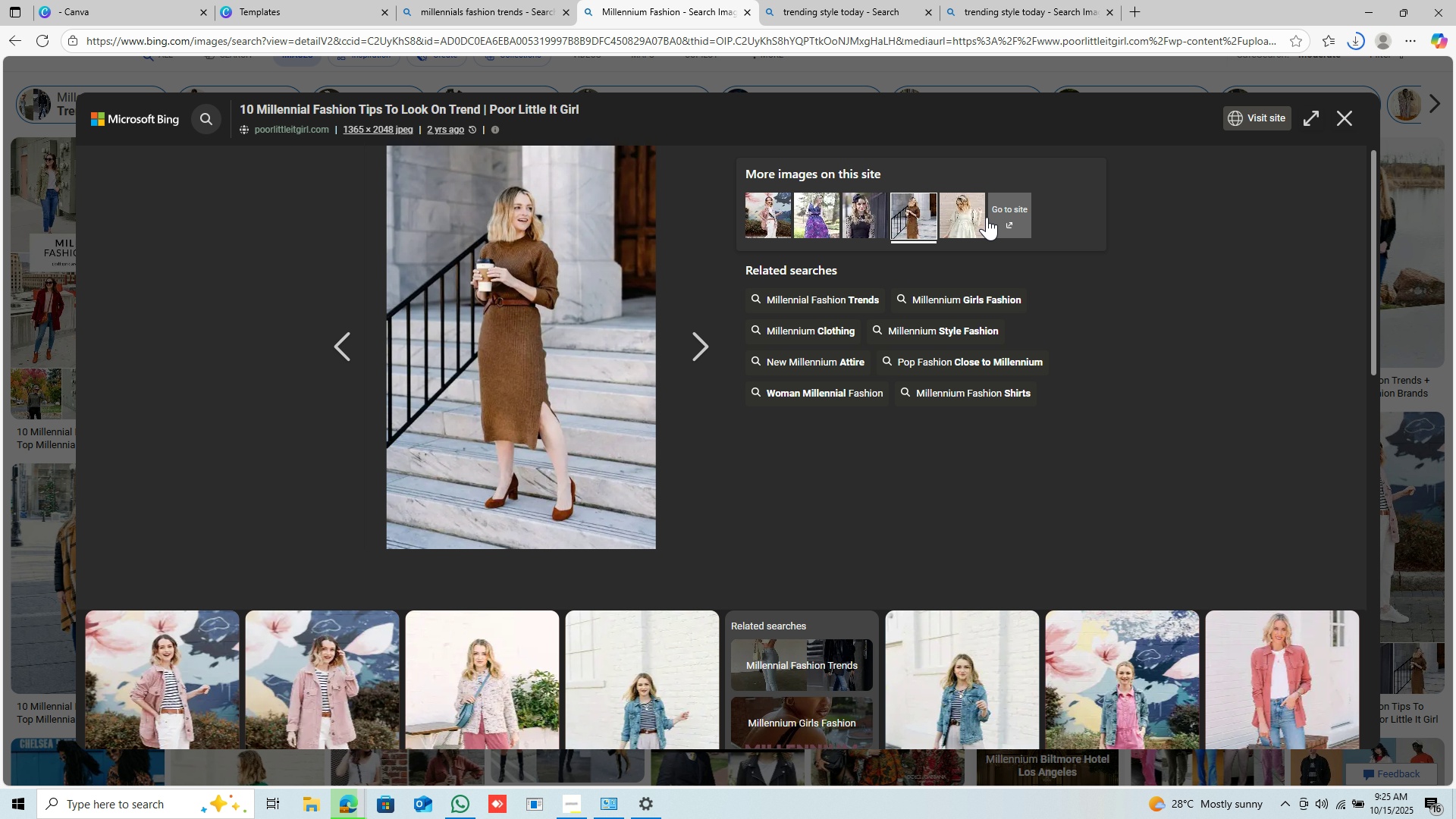 
left_click([987, 217])
 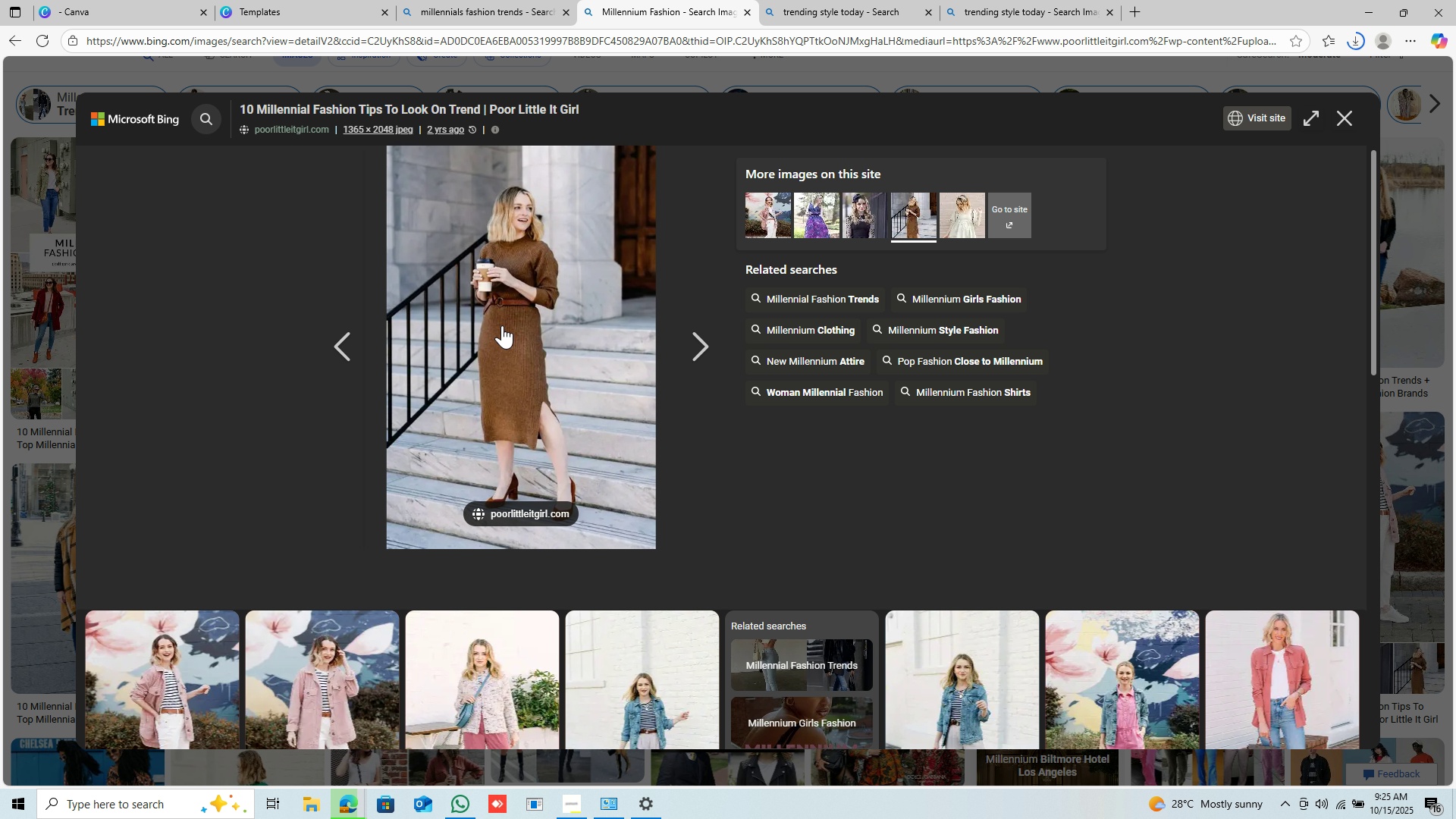 
wait(5.54)
 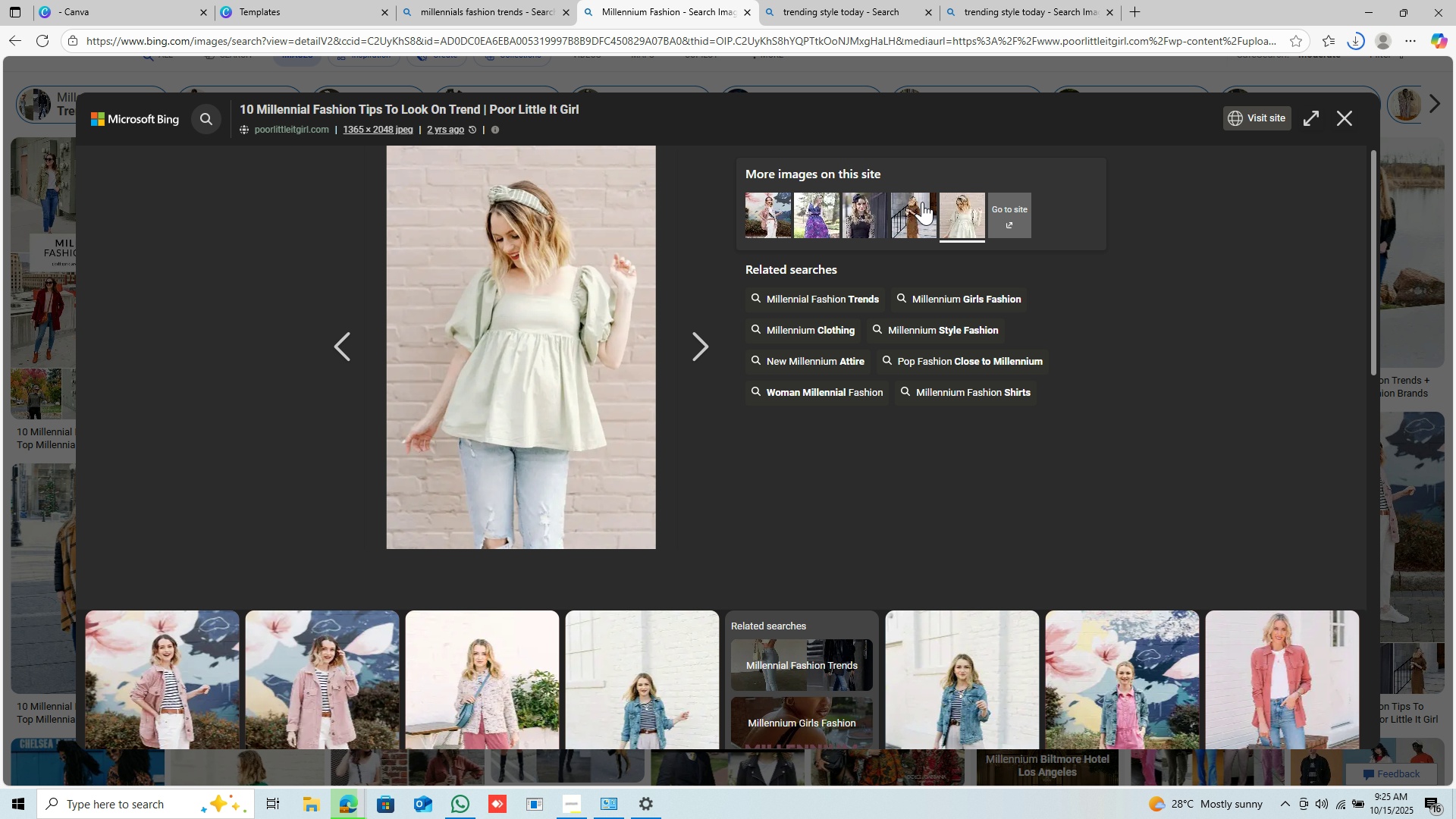 
left_click([906, 211])
 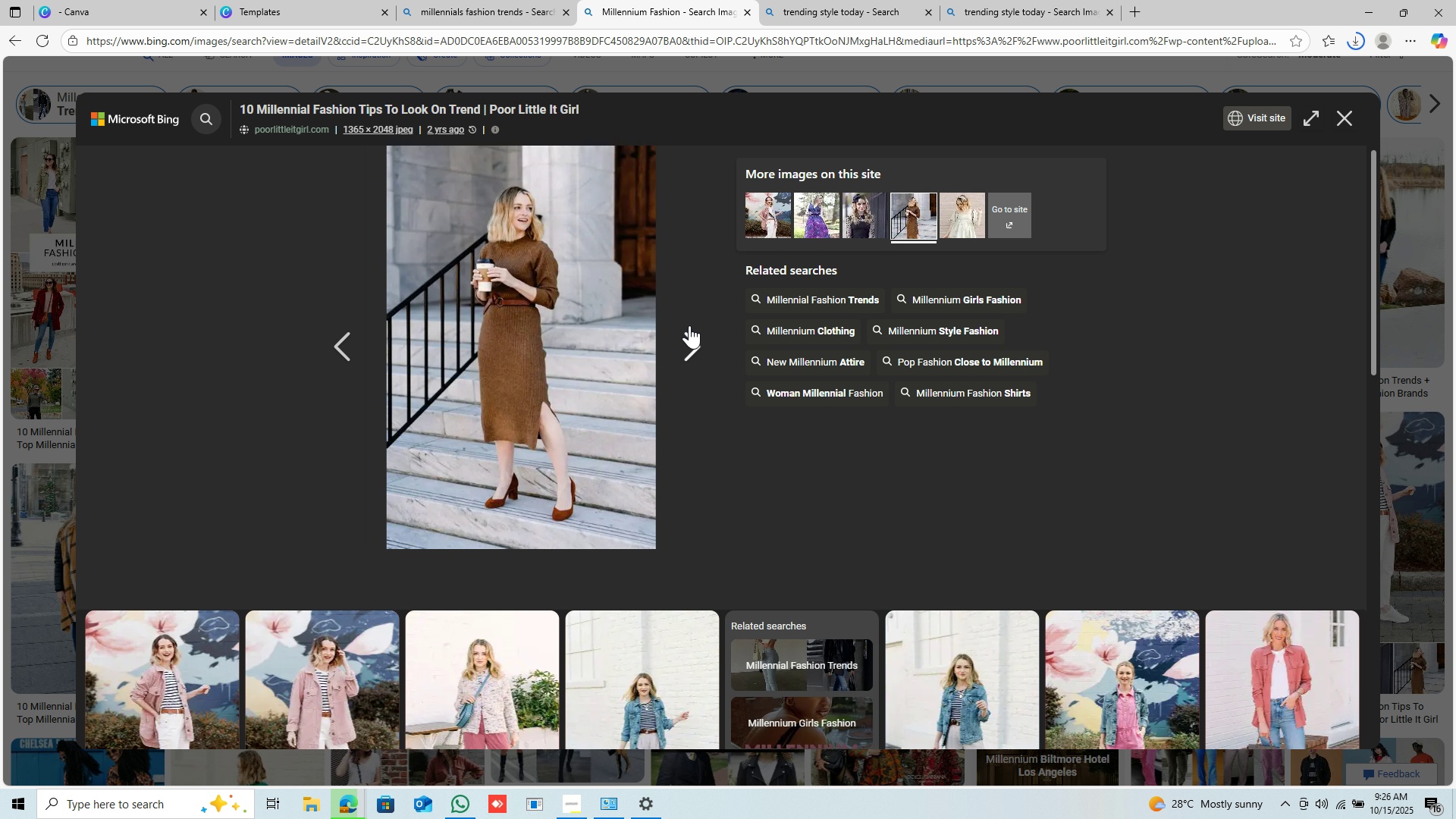 
left_click([690, 326])
 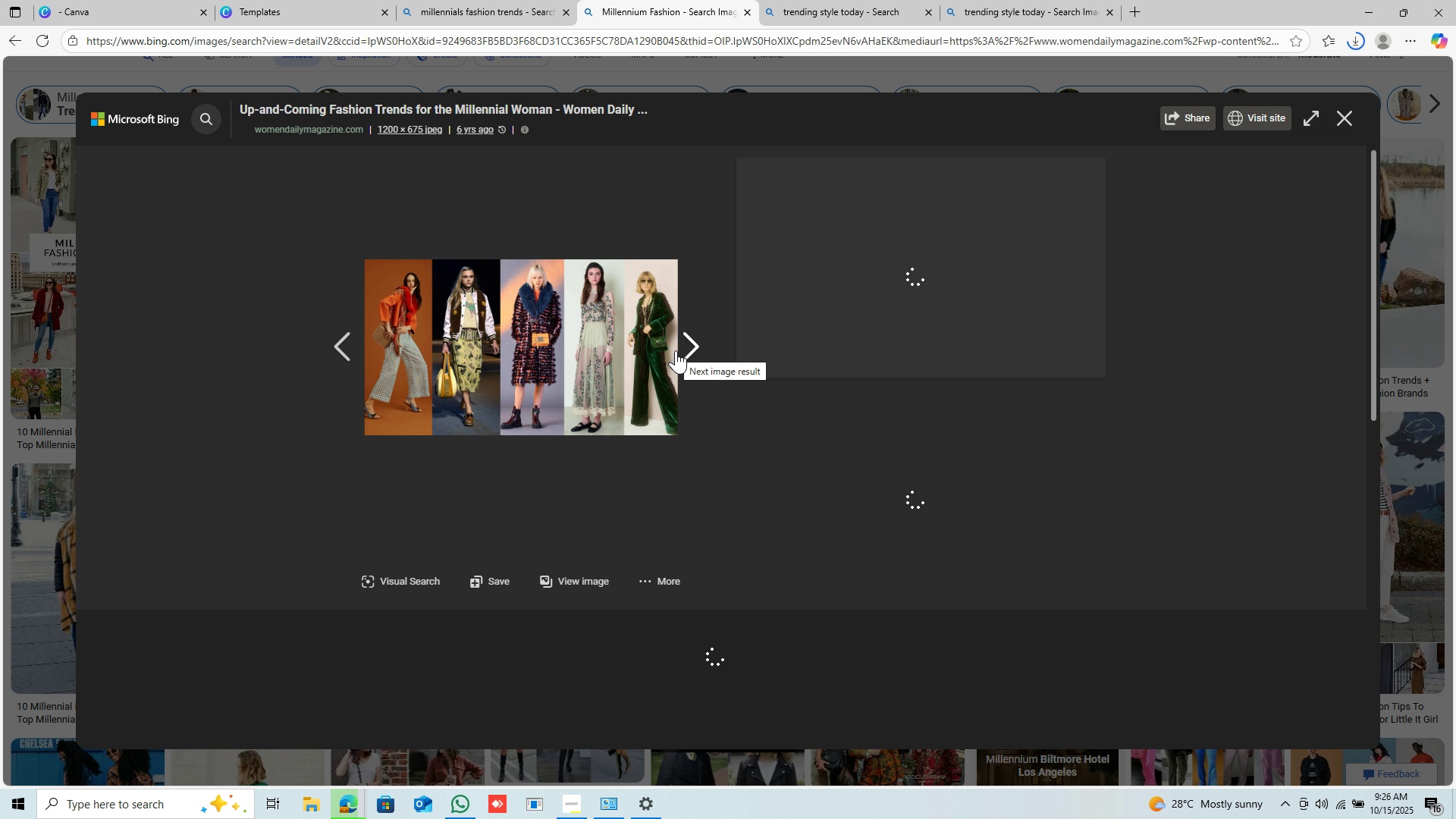 
left_click([676, 350])
 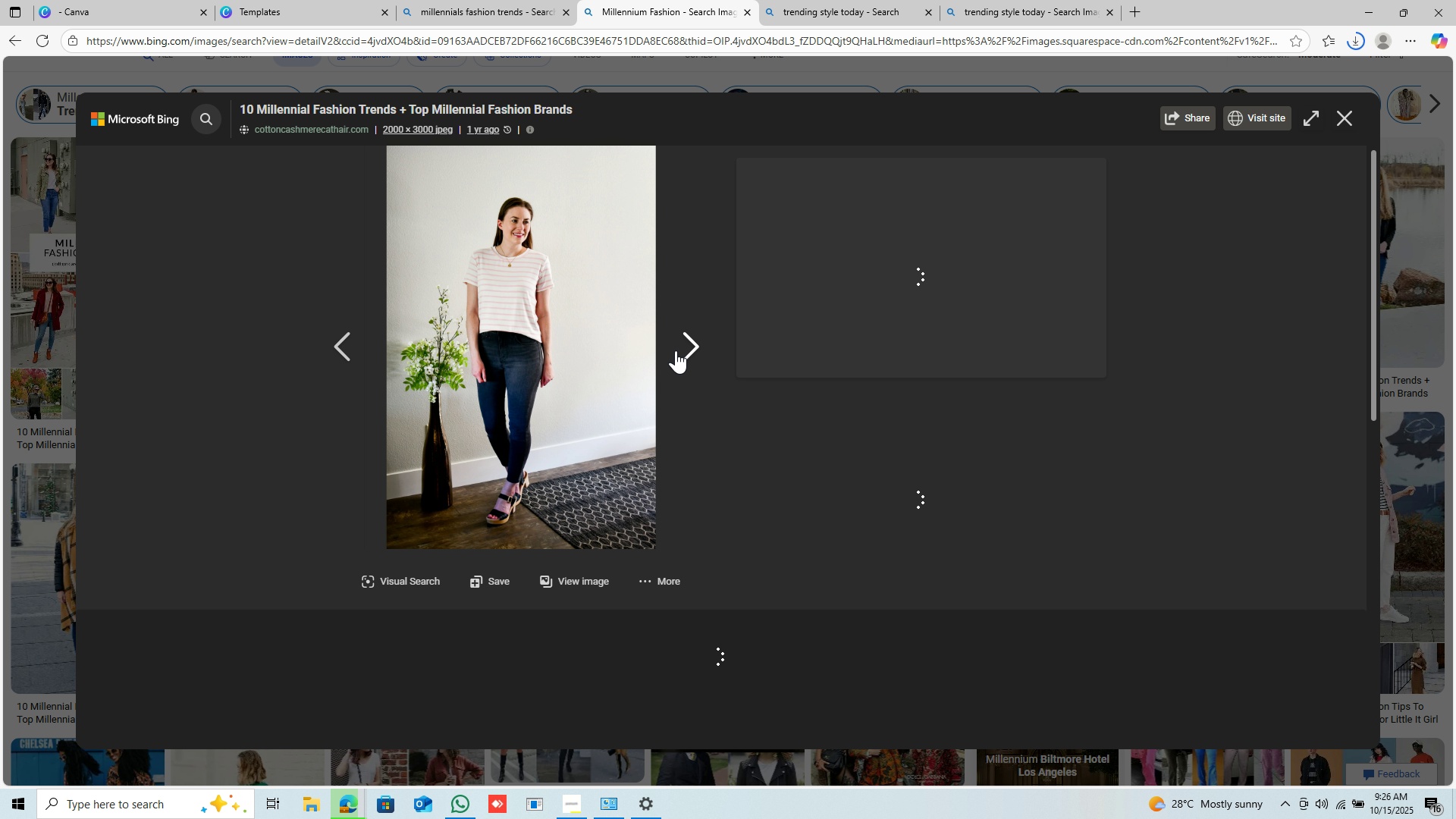 
left_click([676, 350])
 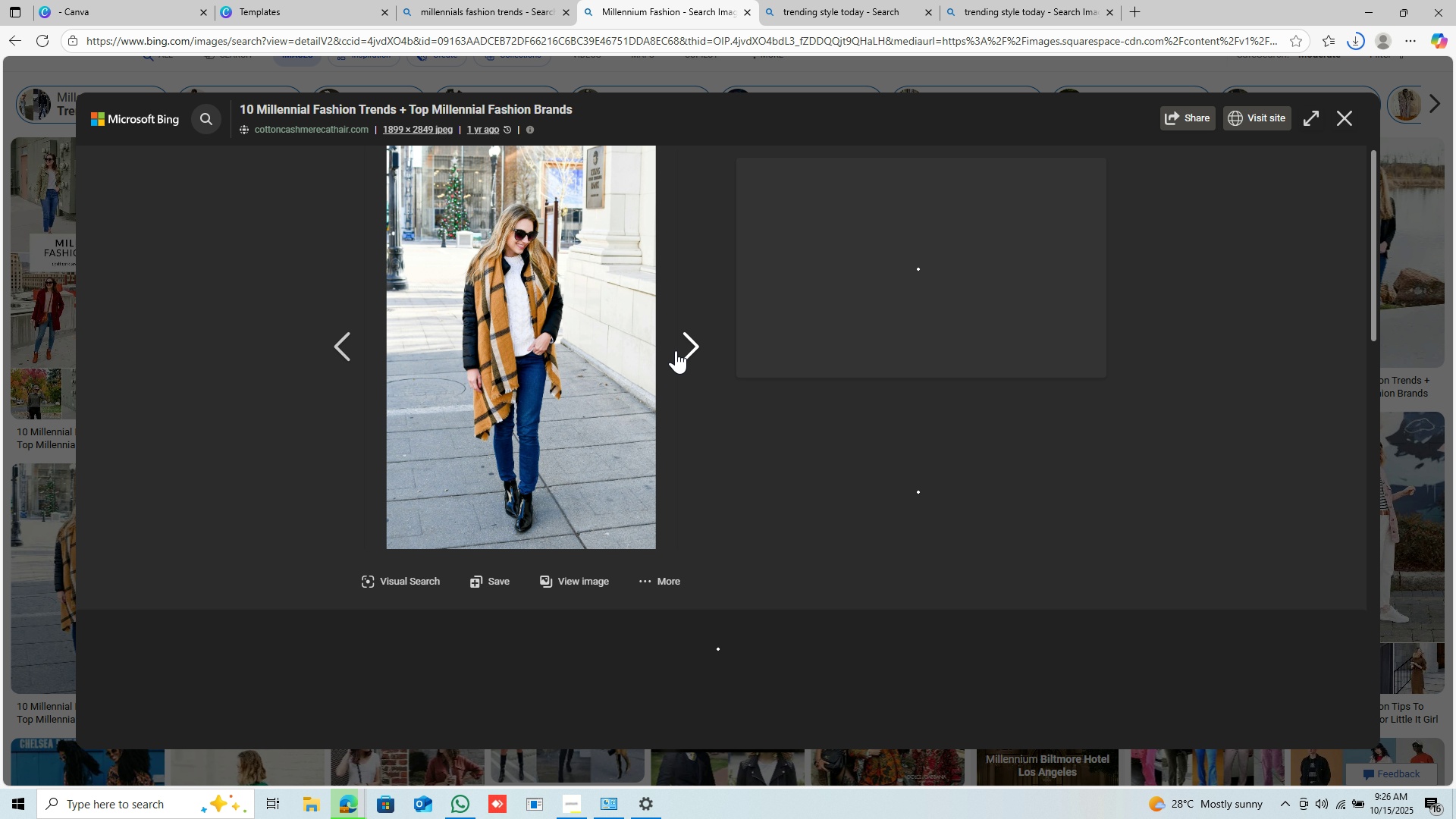 
left_click([676, 350])
 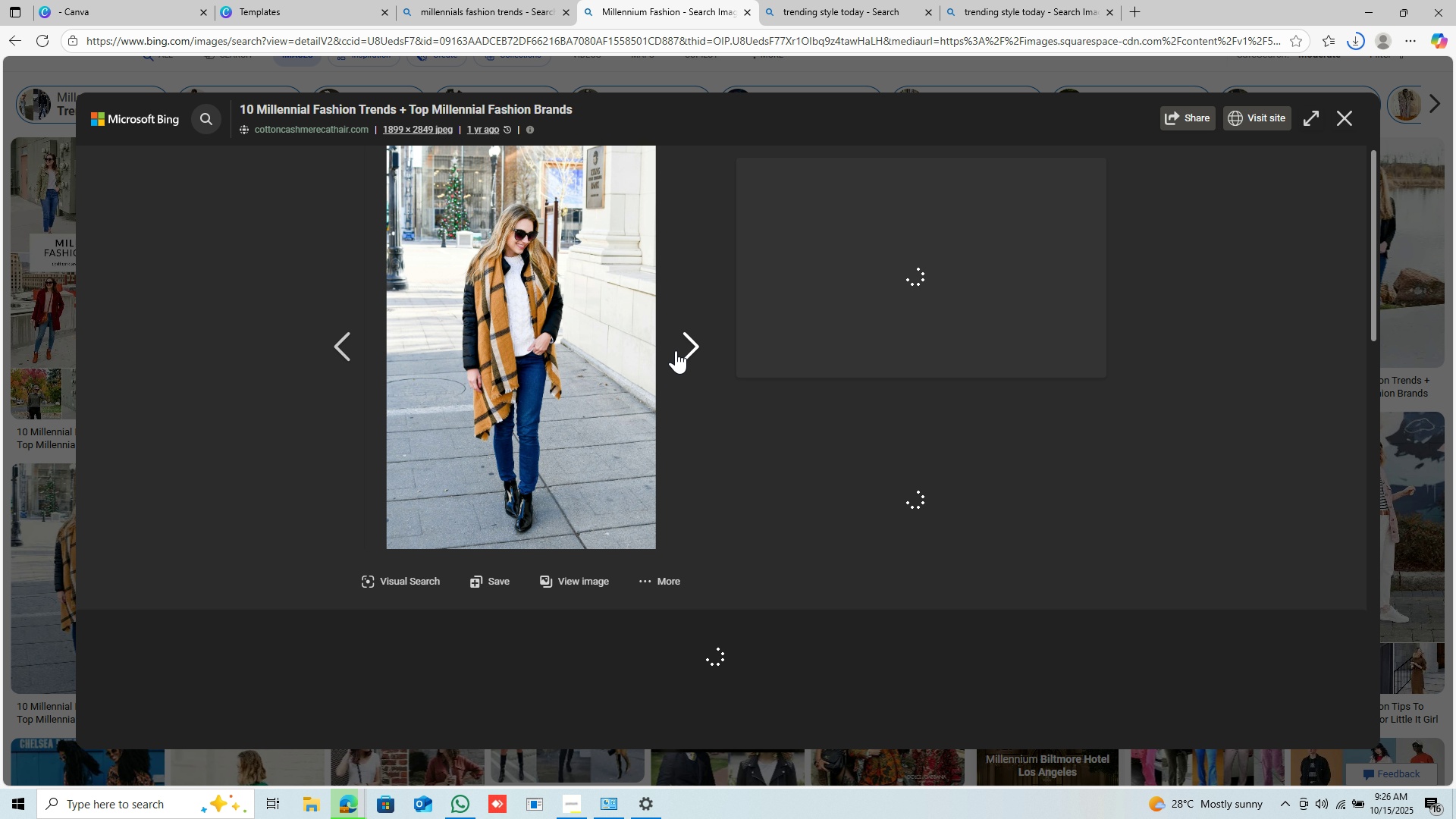 
left_click([676, 350])
 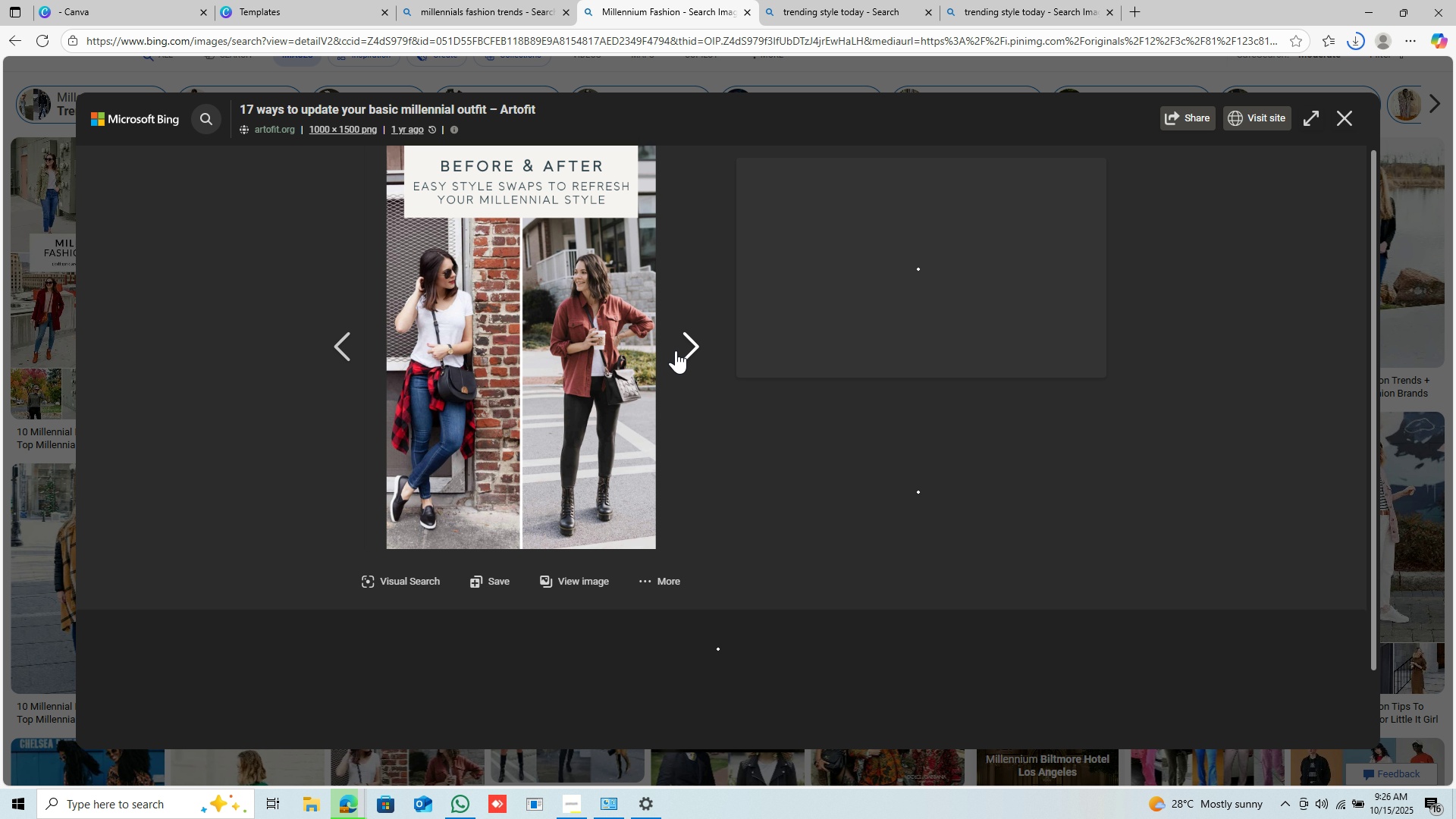 
left_click([676, 350])
 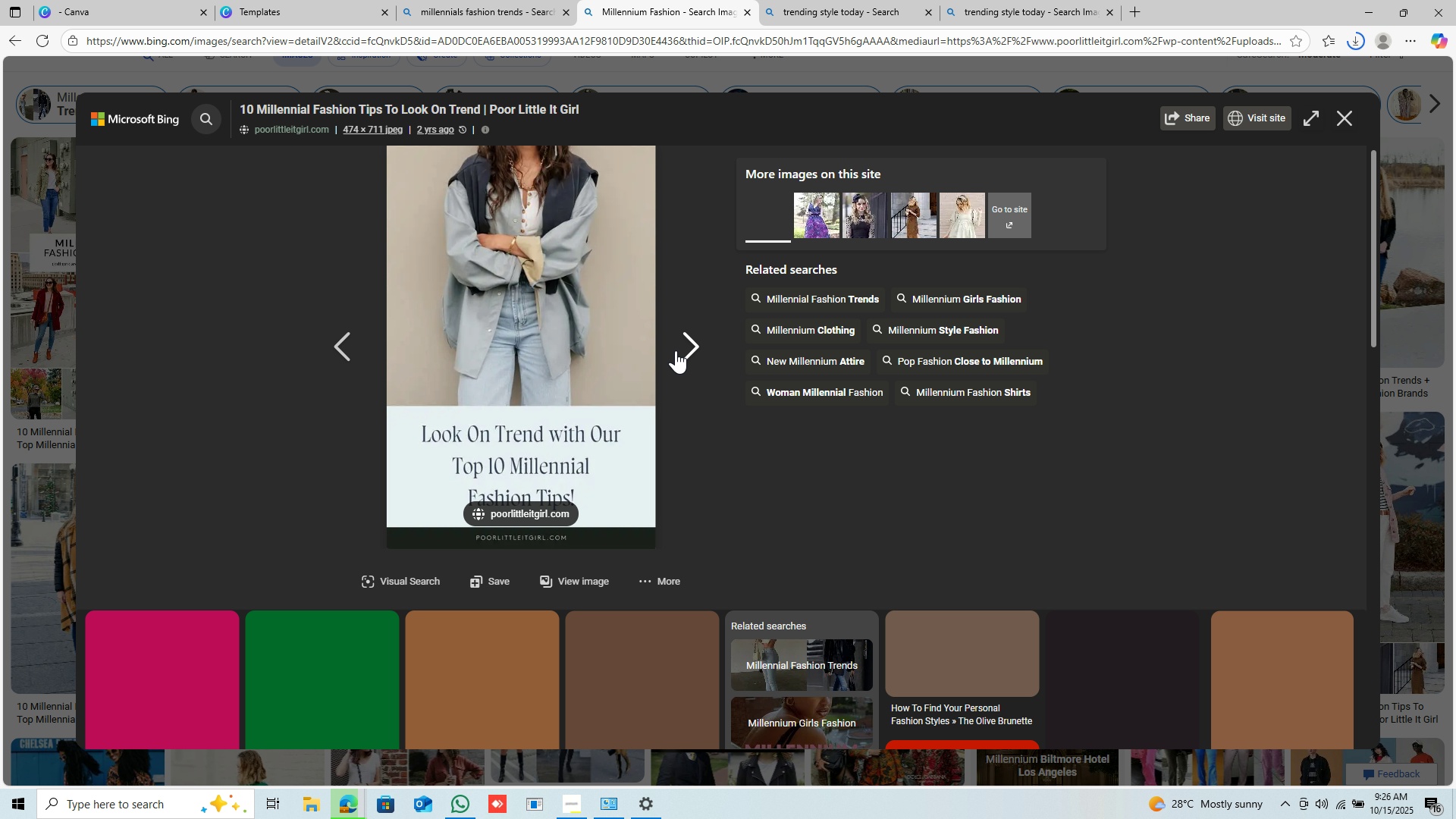 
left_click([676, 350])
 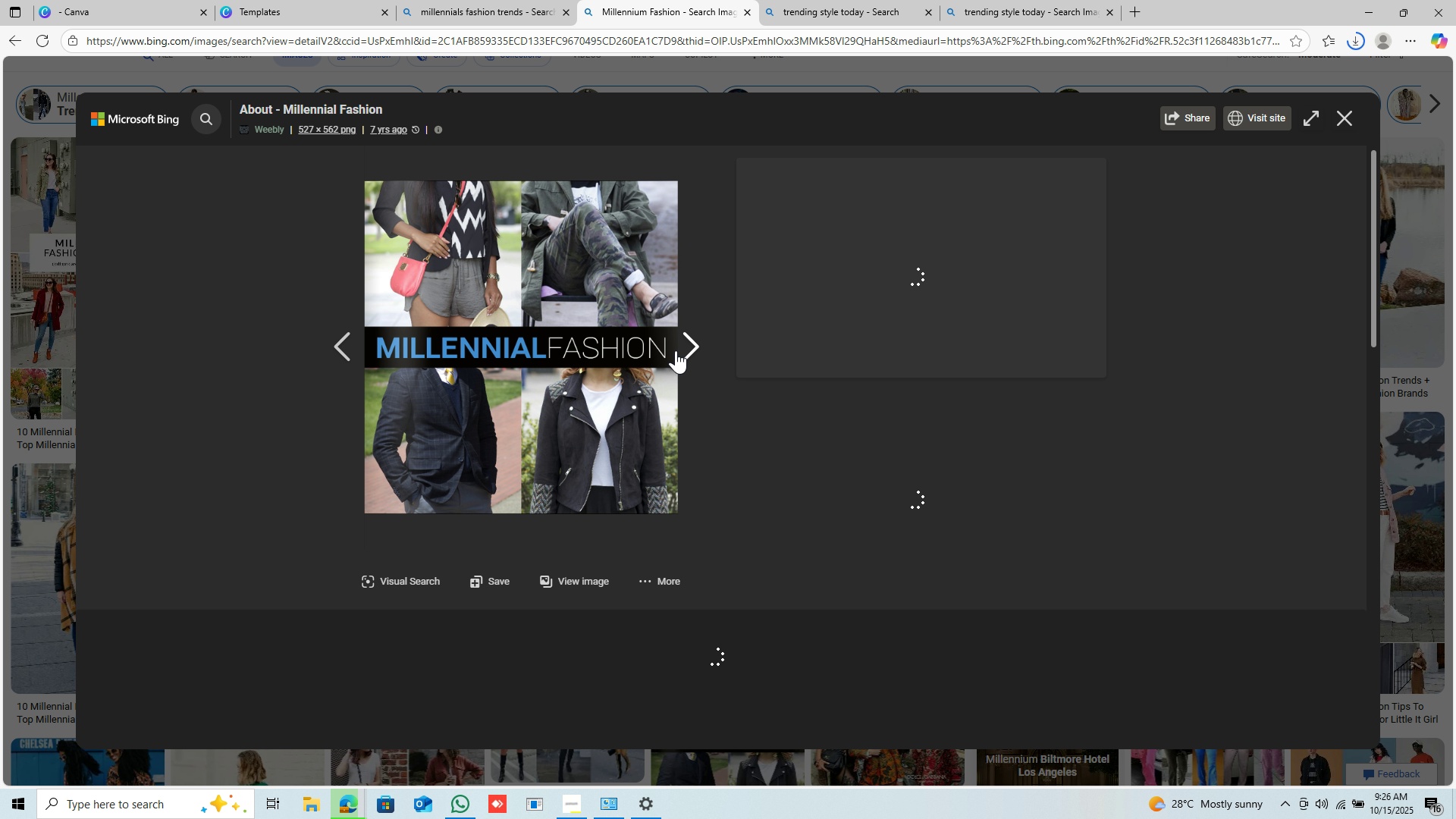 
left_click([676, 350])
 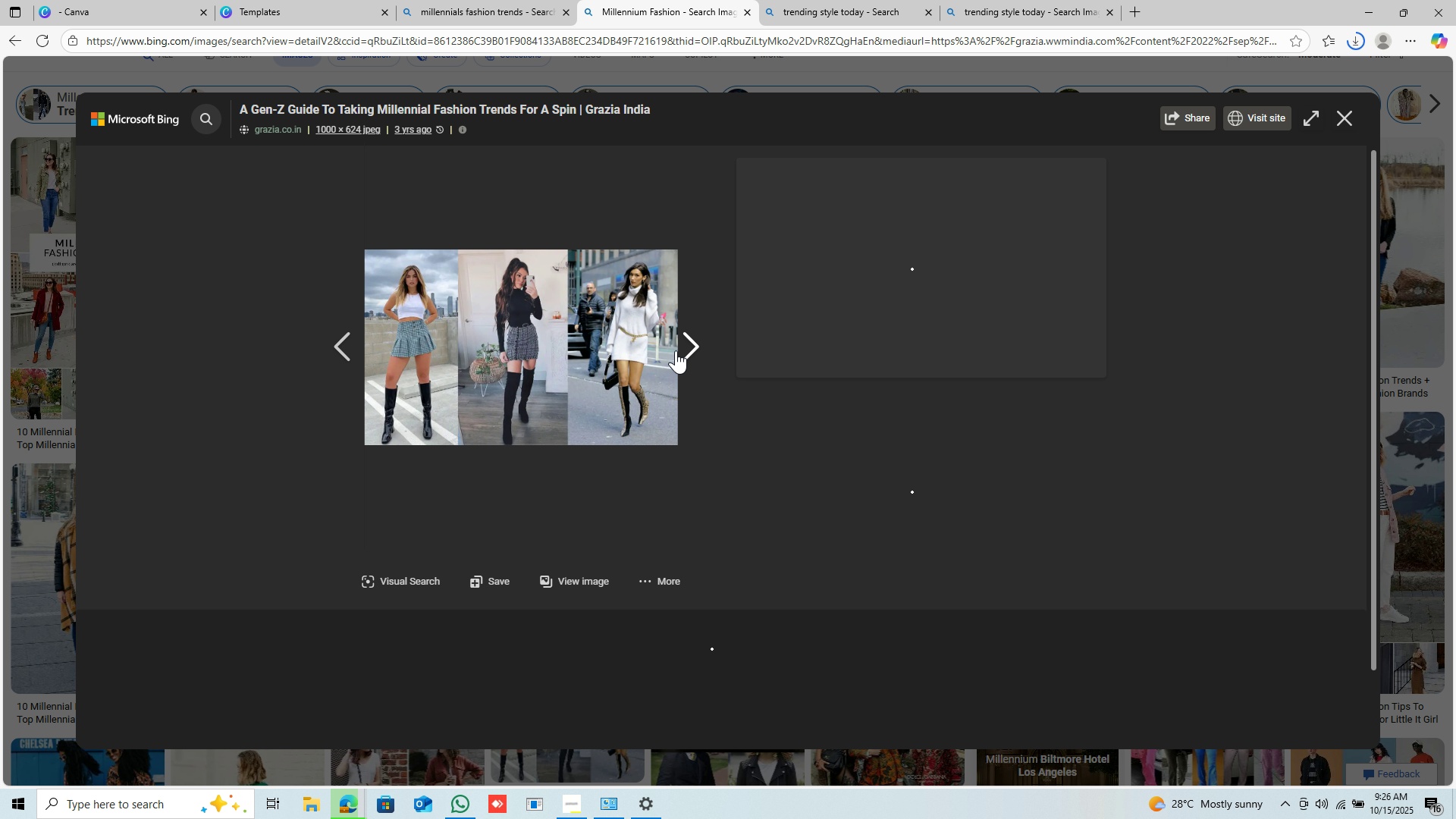 
left_click([676, 350])
 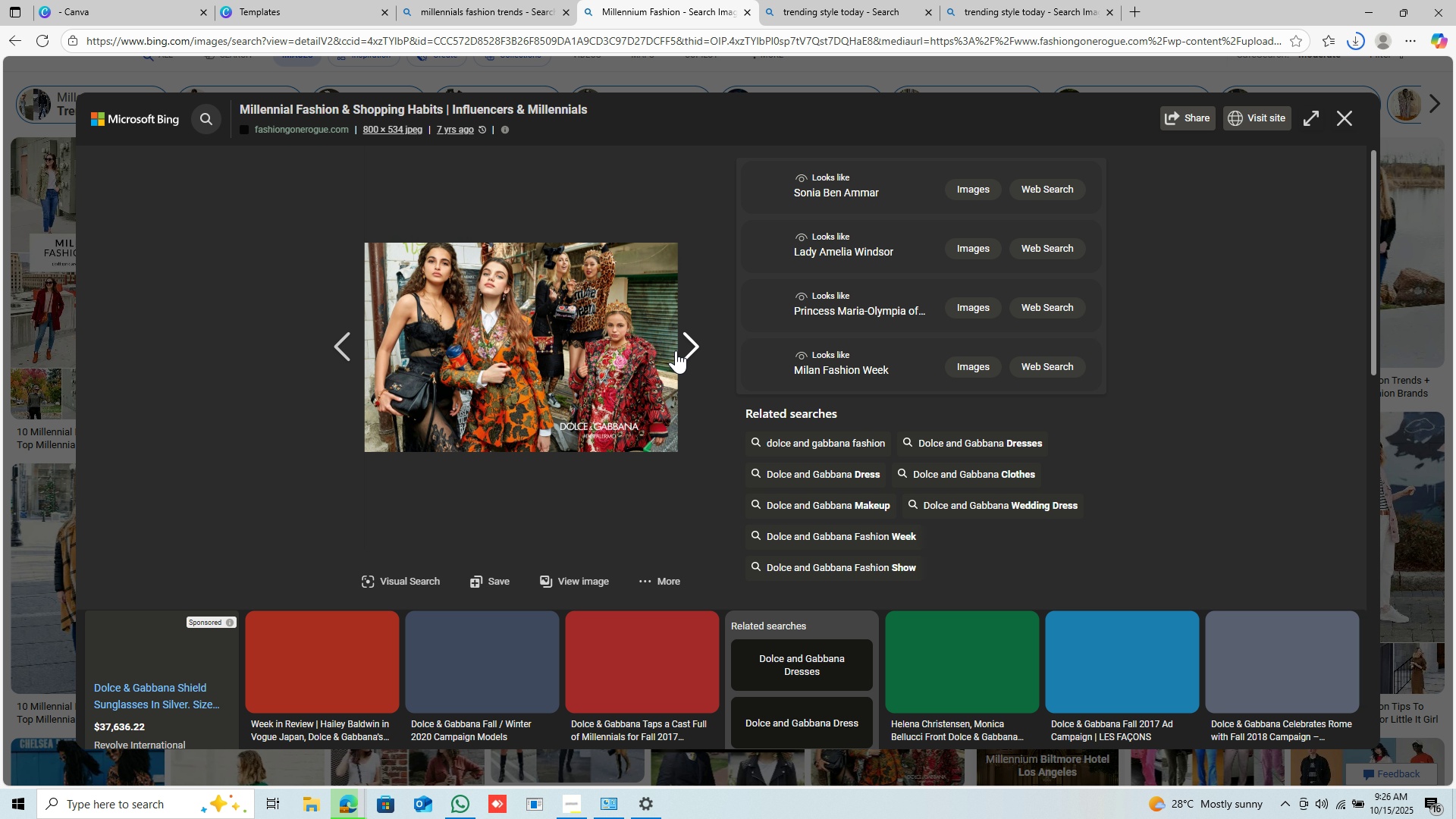 
left_click([676, 350])
 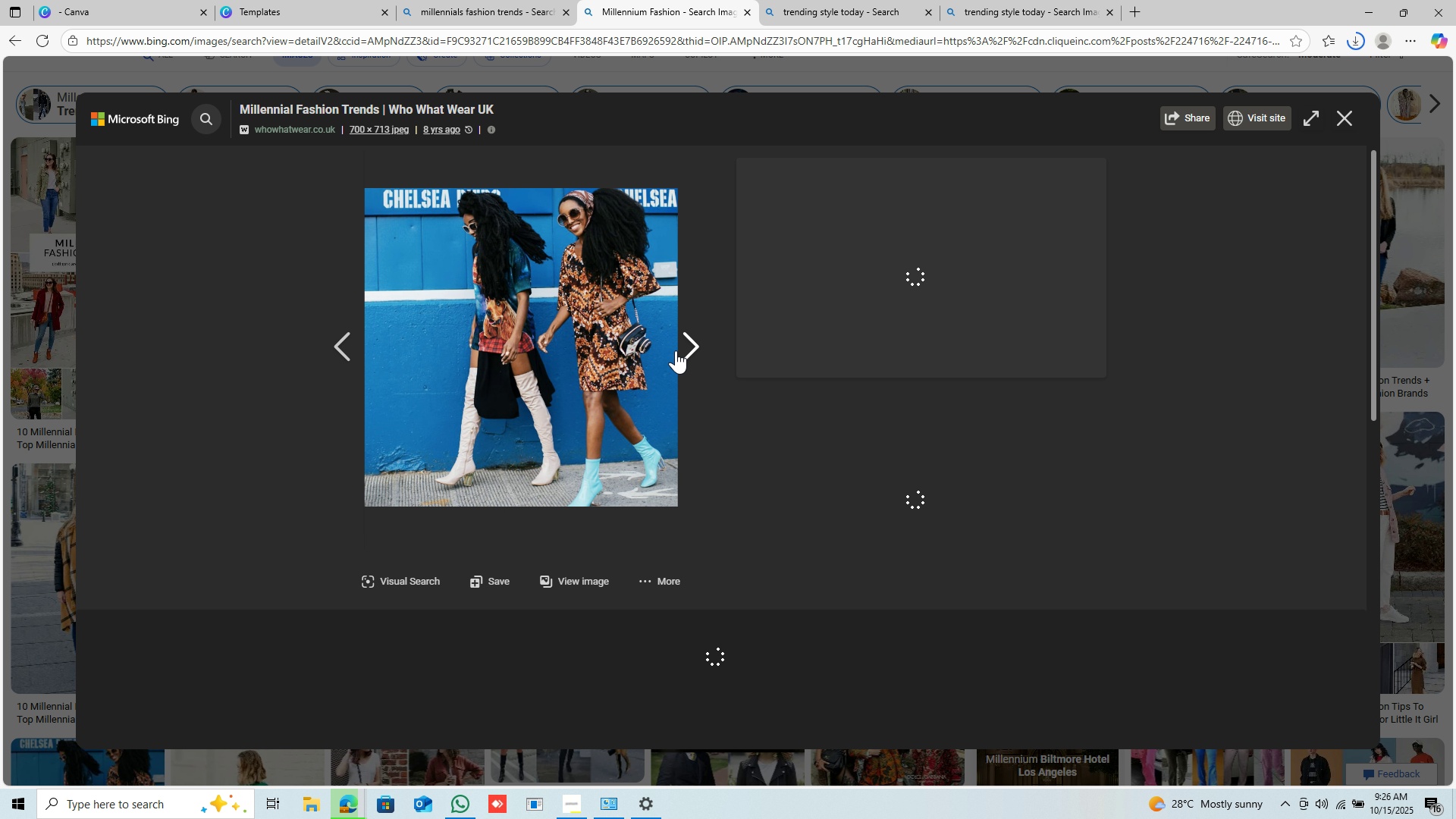 
left_click([676, 350])
 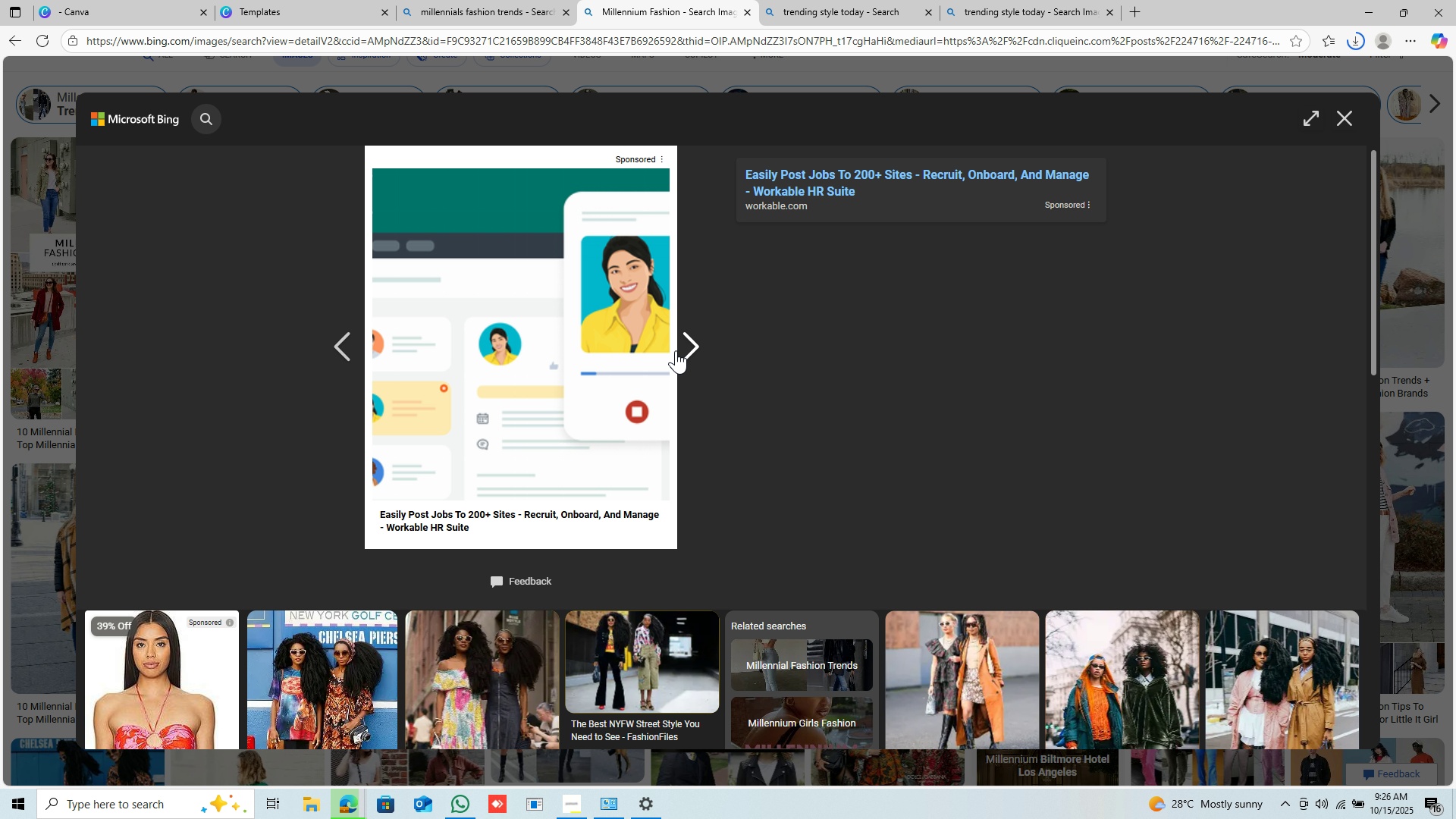 
left_click([676, 350])
 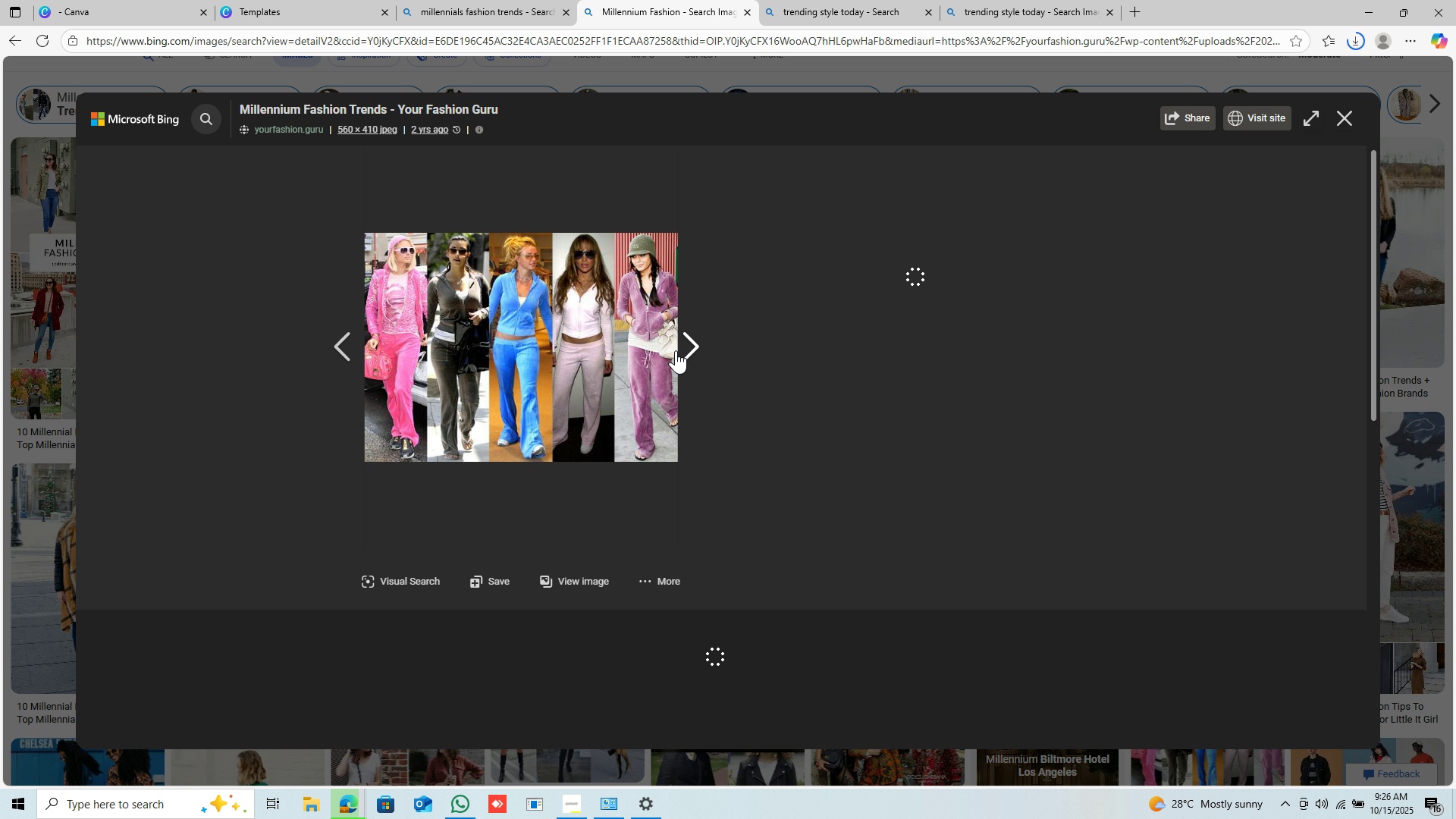 
left_click([676, 350])
 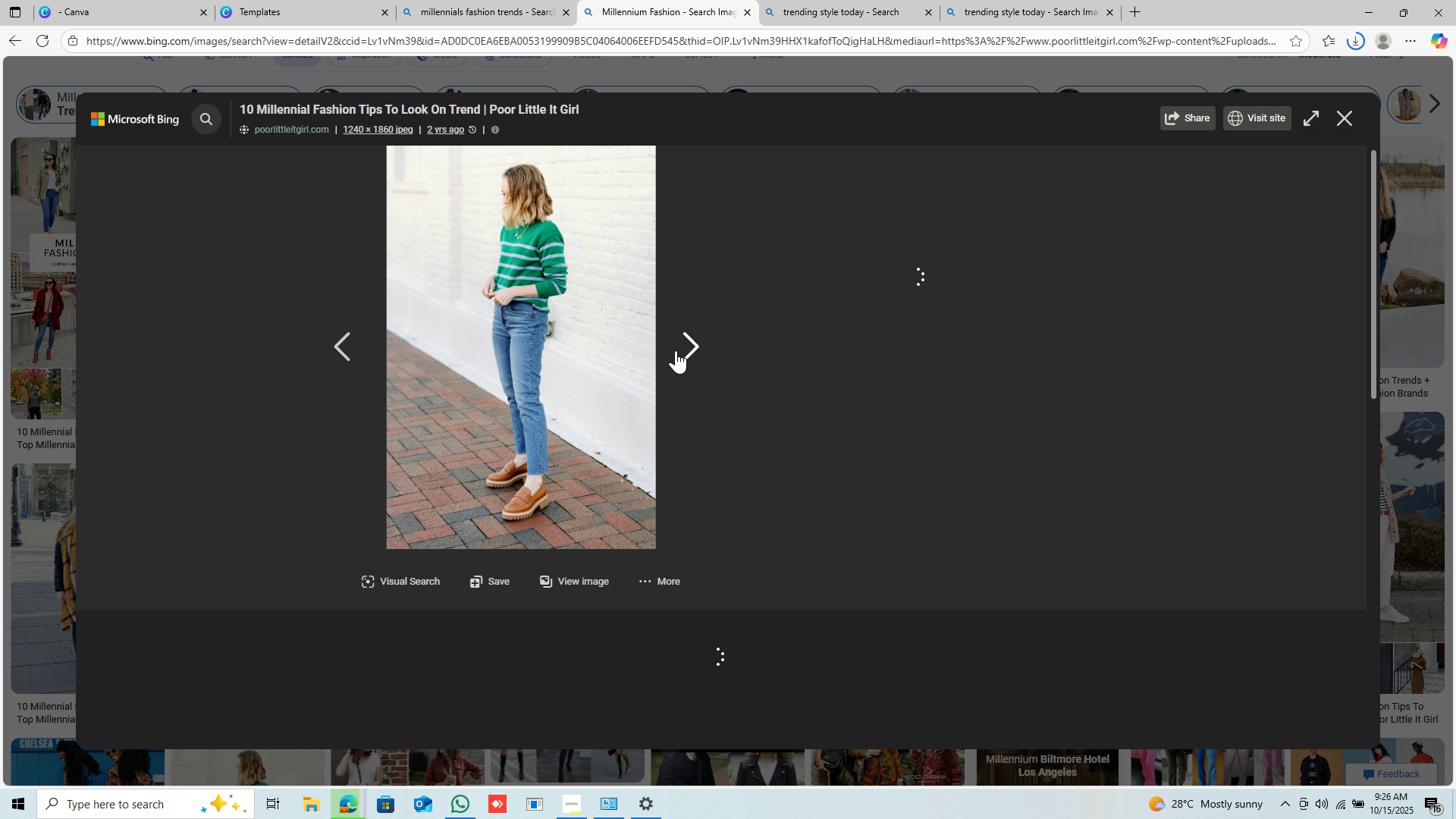 
left_click([676, 350])
 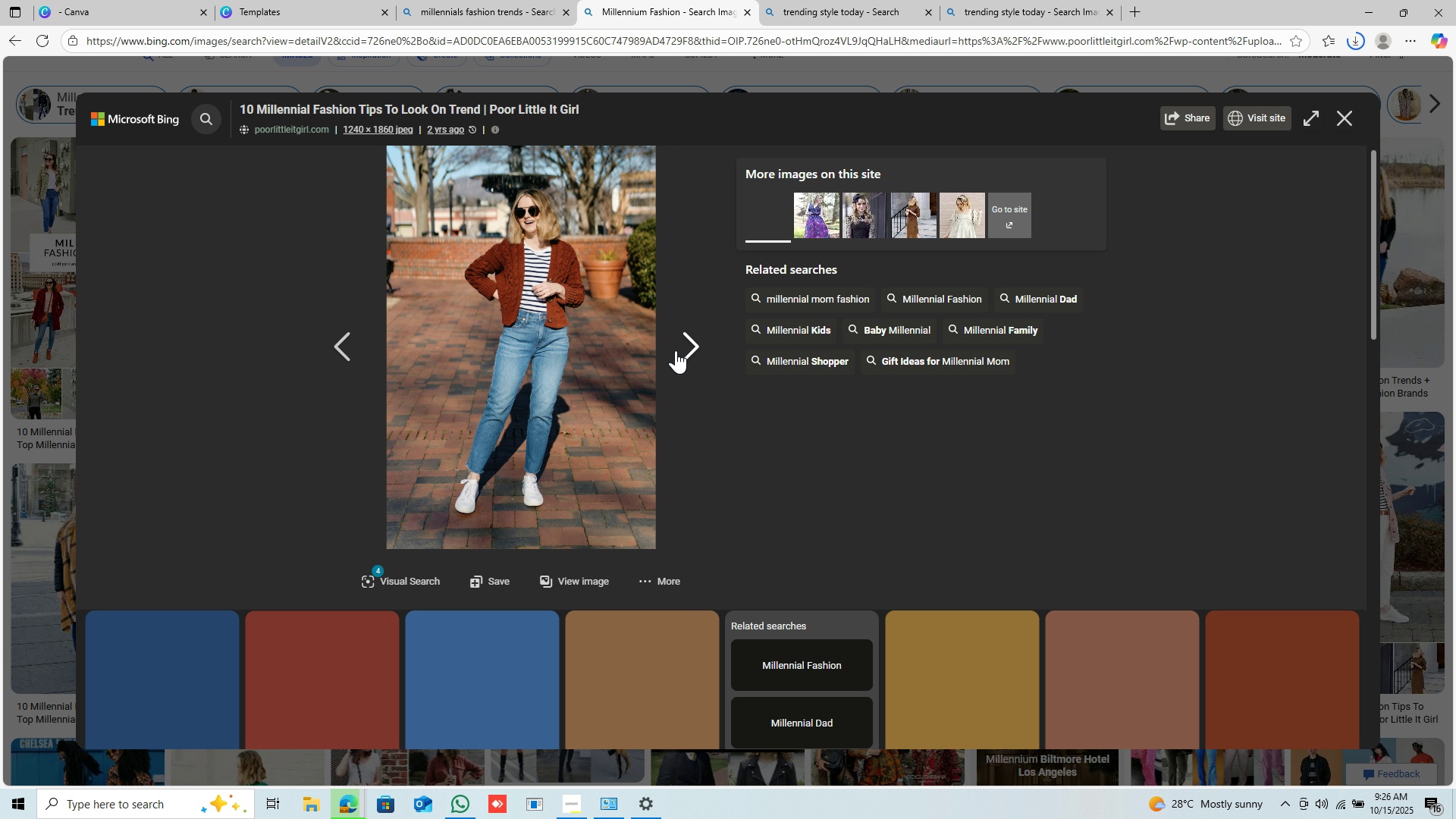 
left_click([676, 350])
 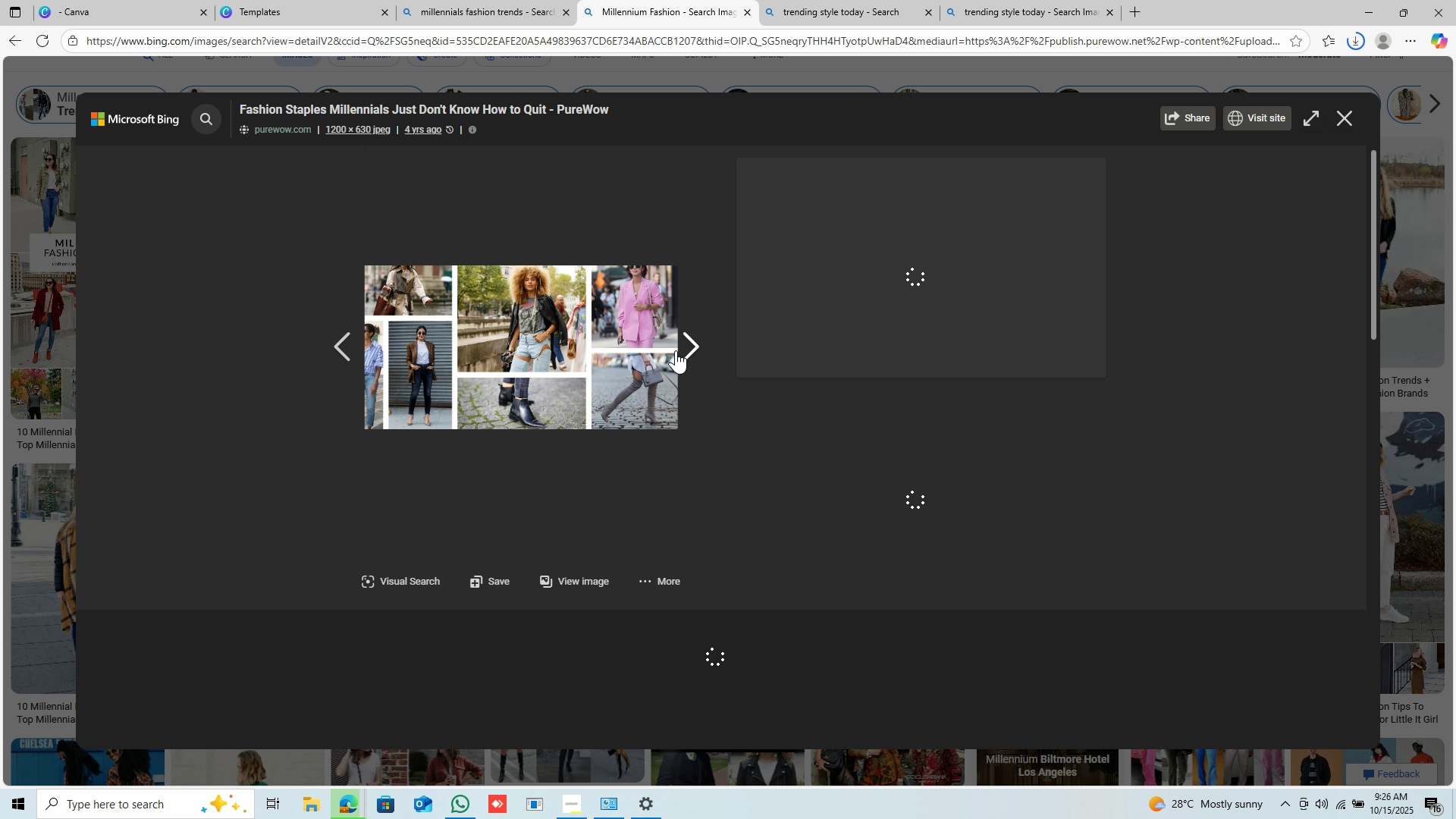 
left_click([676, 350])
 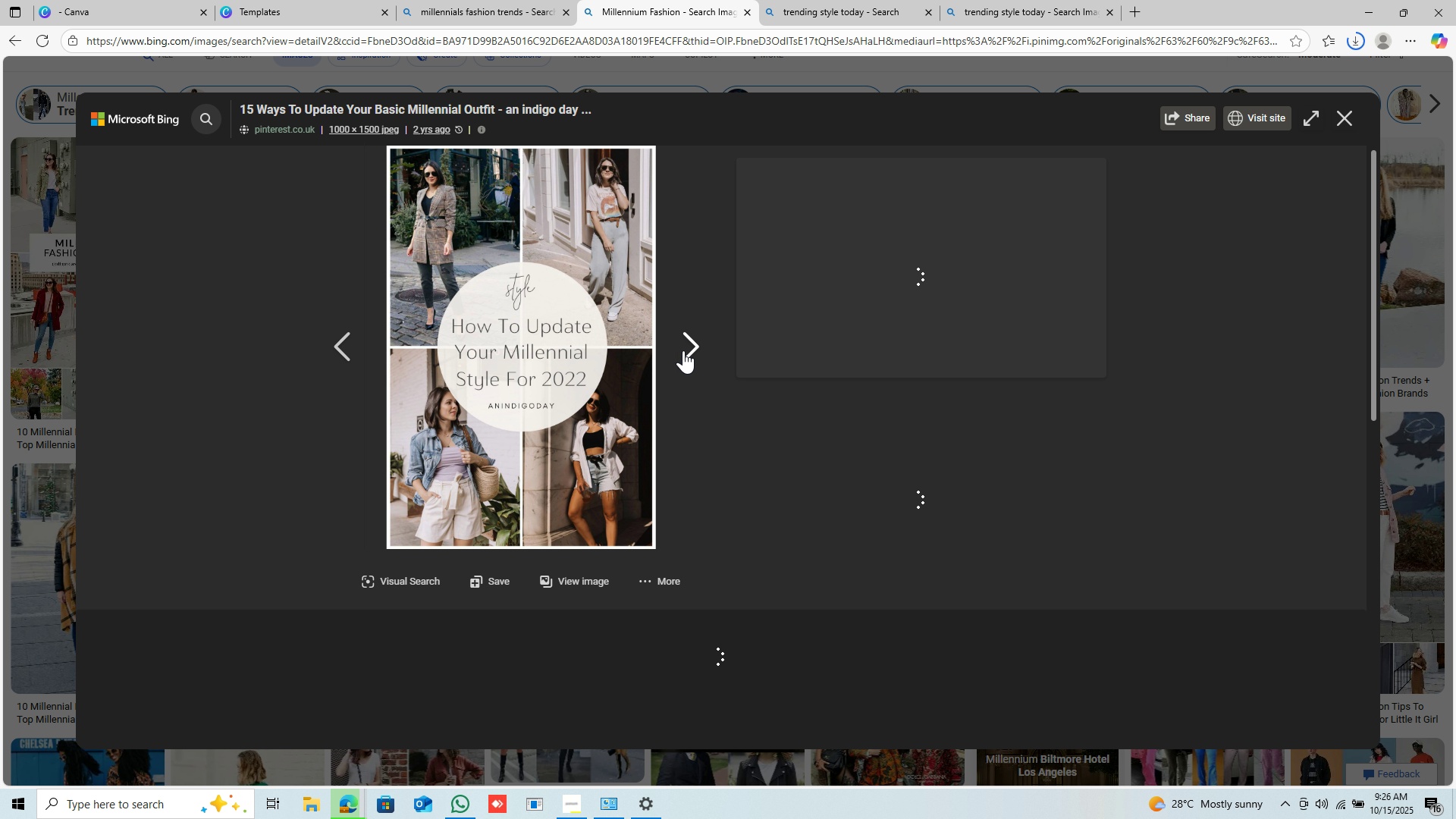 
left_click([683, 350])
 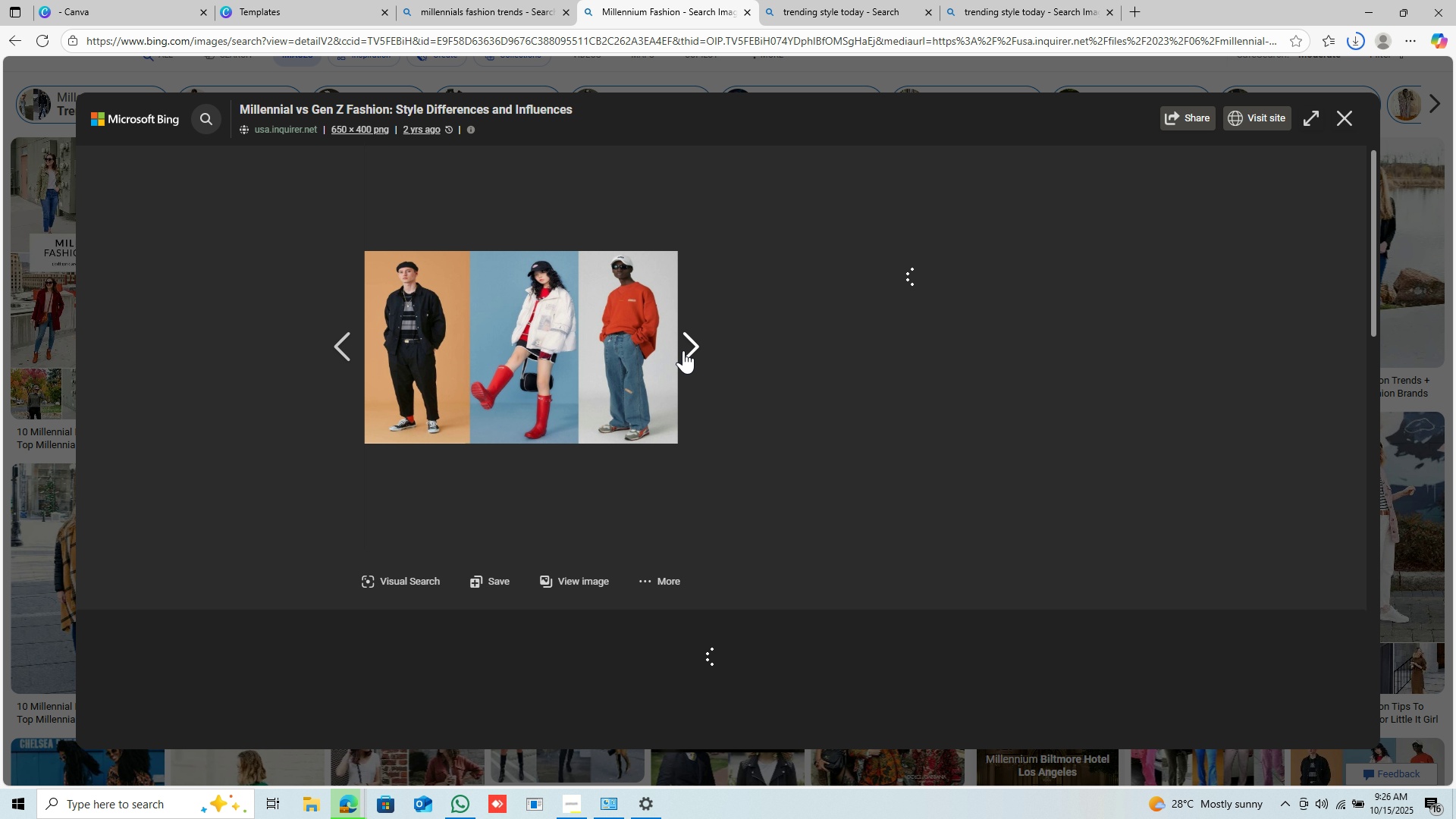 
left_click([683, 350])
 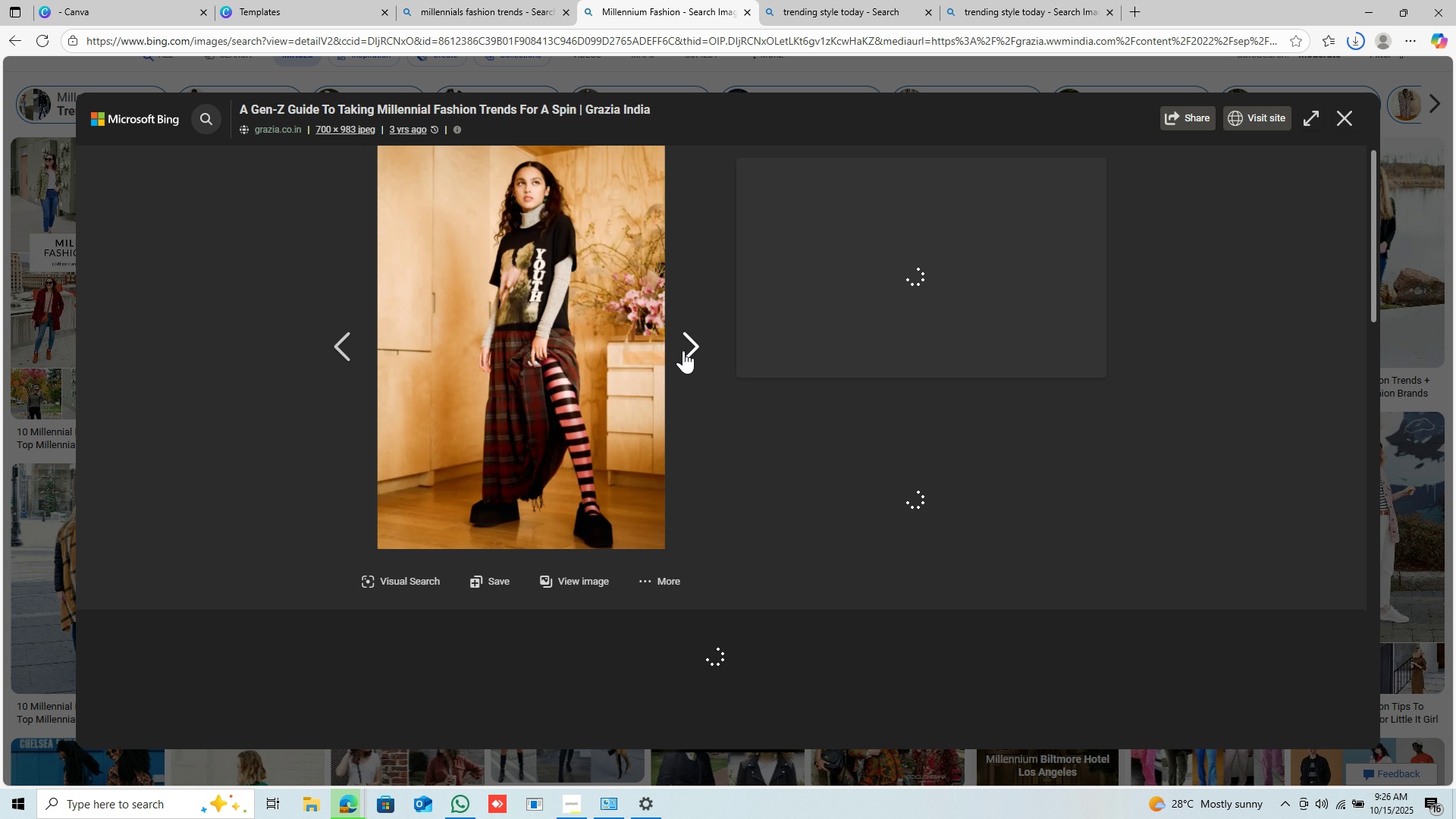 
left_click([683, 350])
 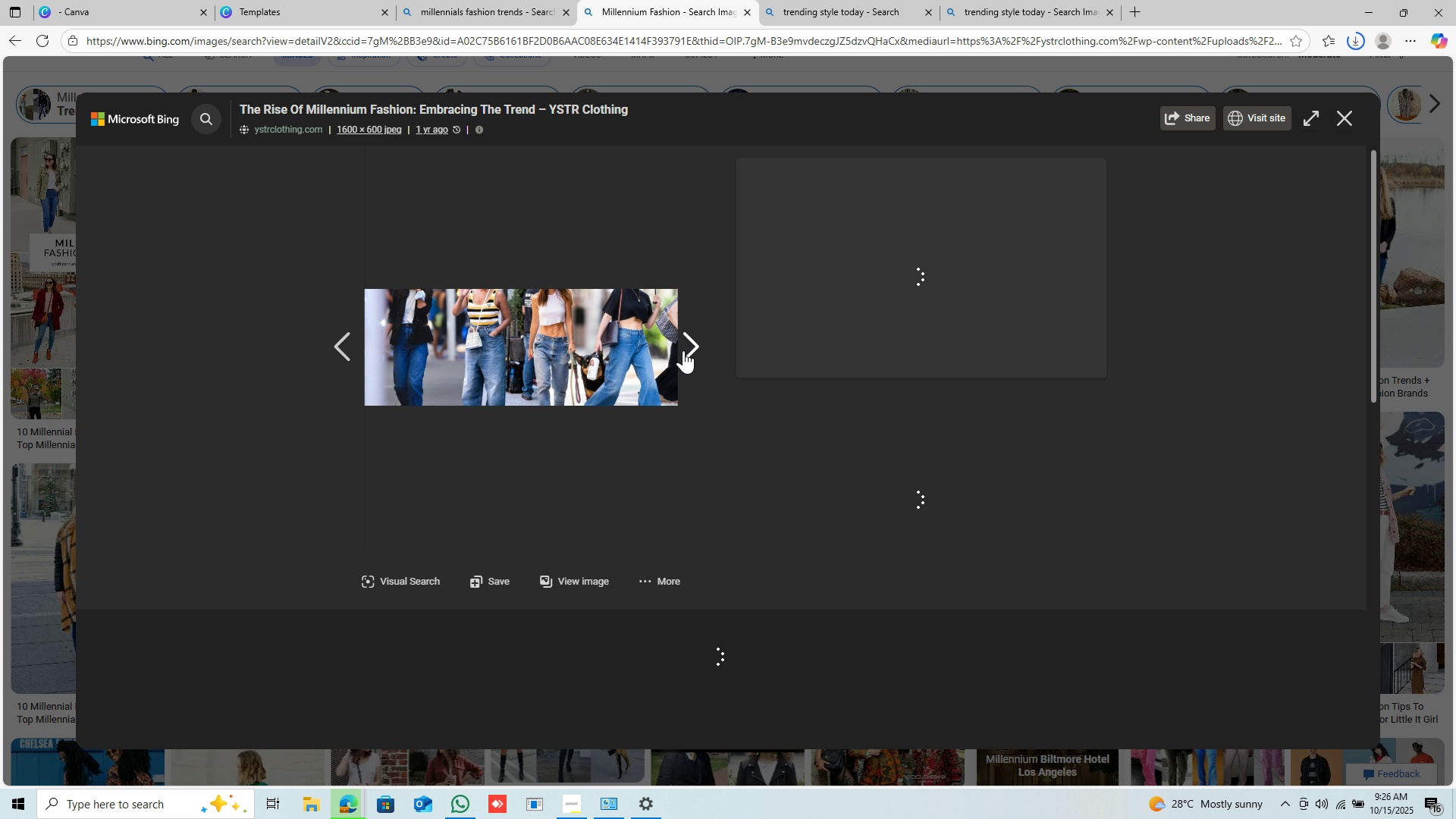 
left_click([683, 350])
 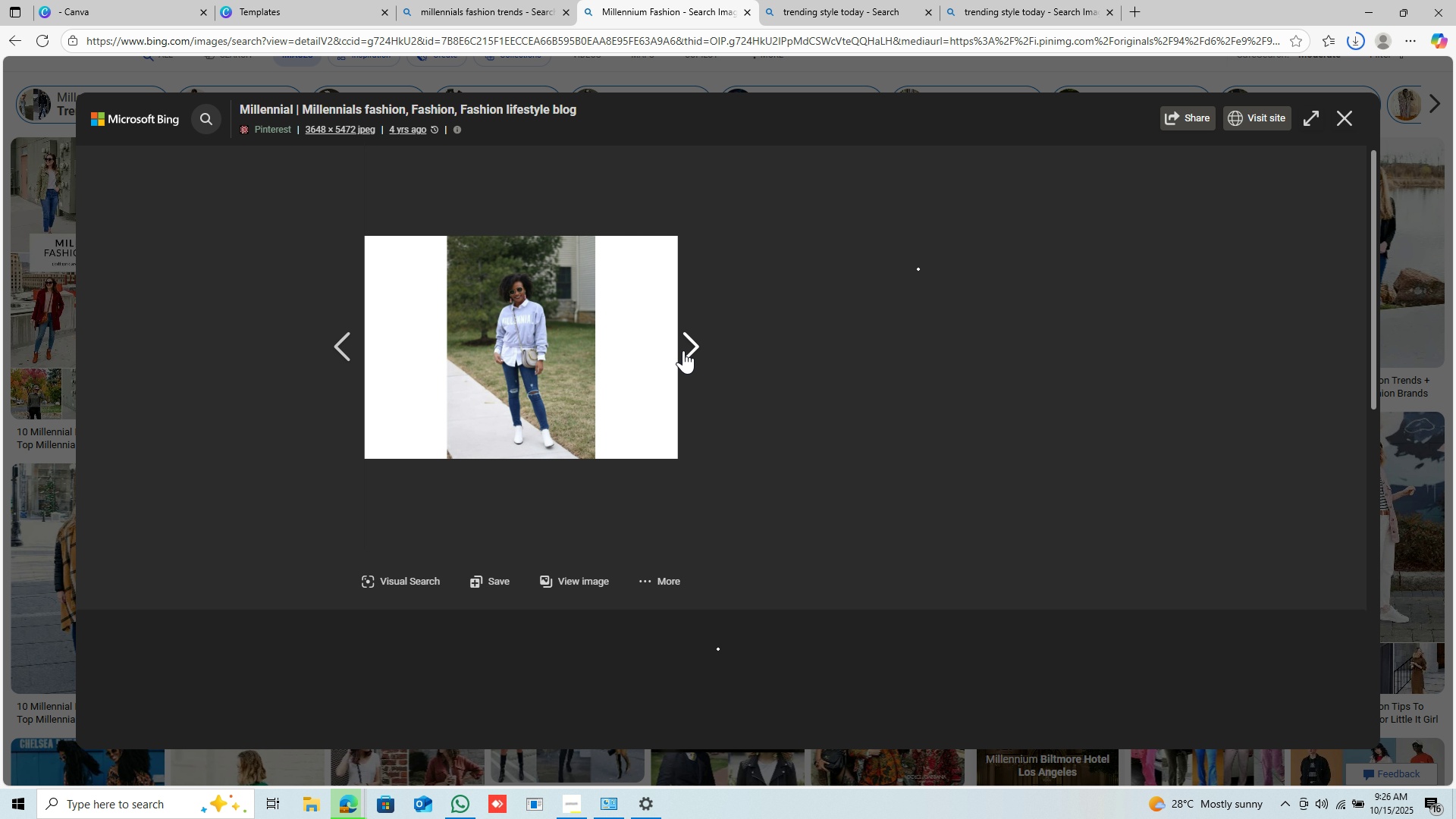 
left_click([683, 350])
 